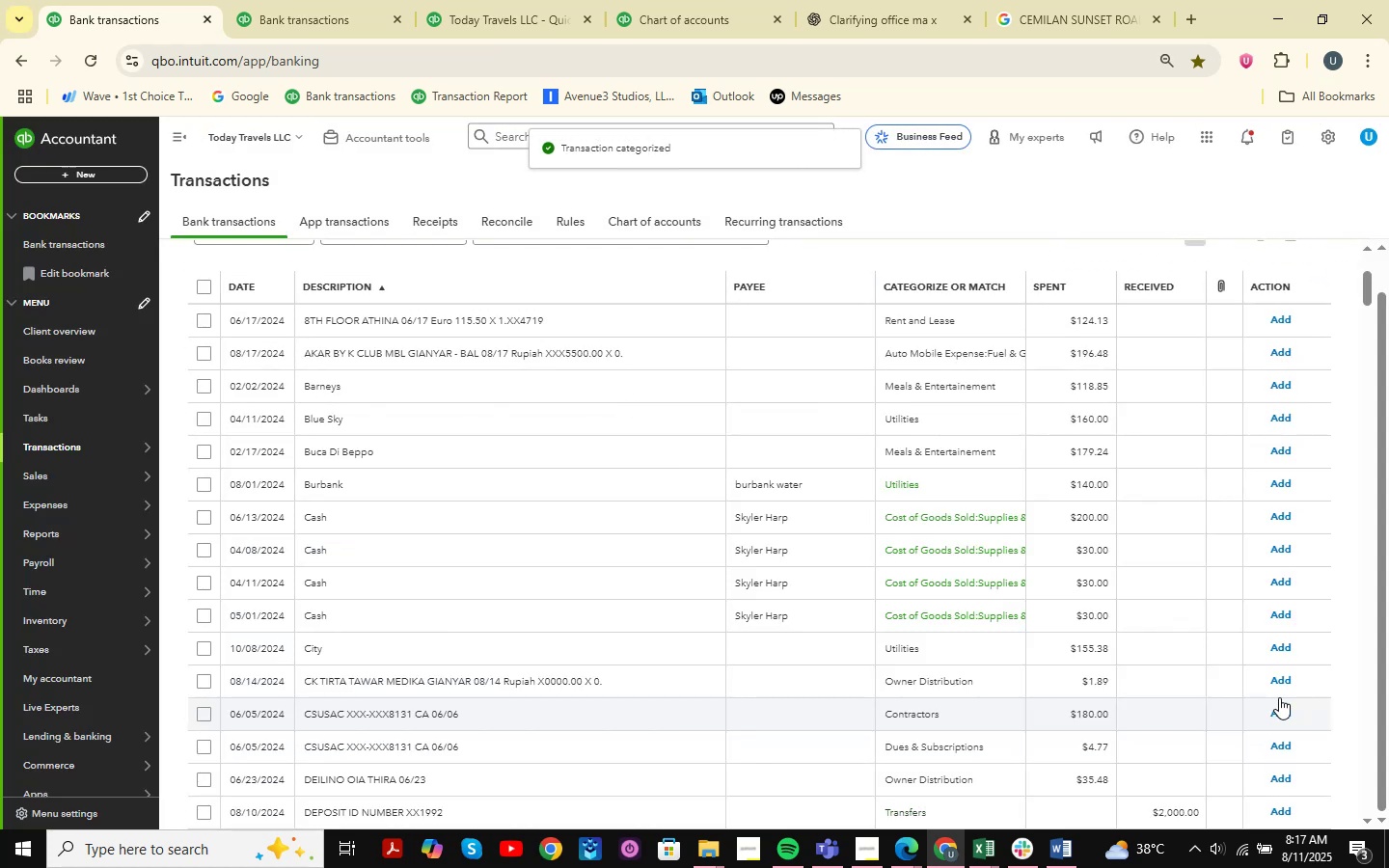 
scroll: coordinate [651, 429], scroll_direction: down, amount: 93.0
 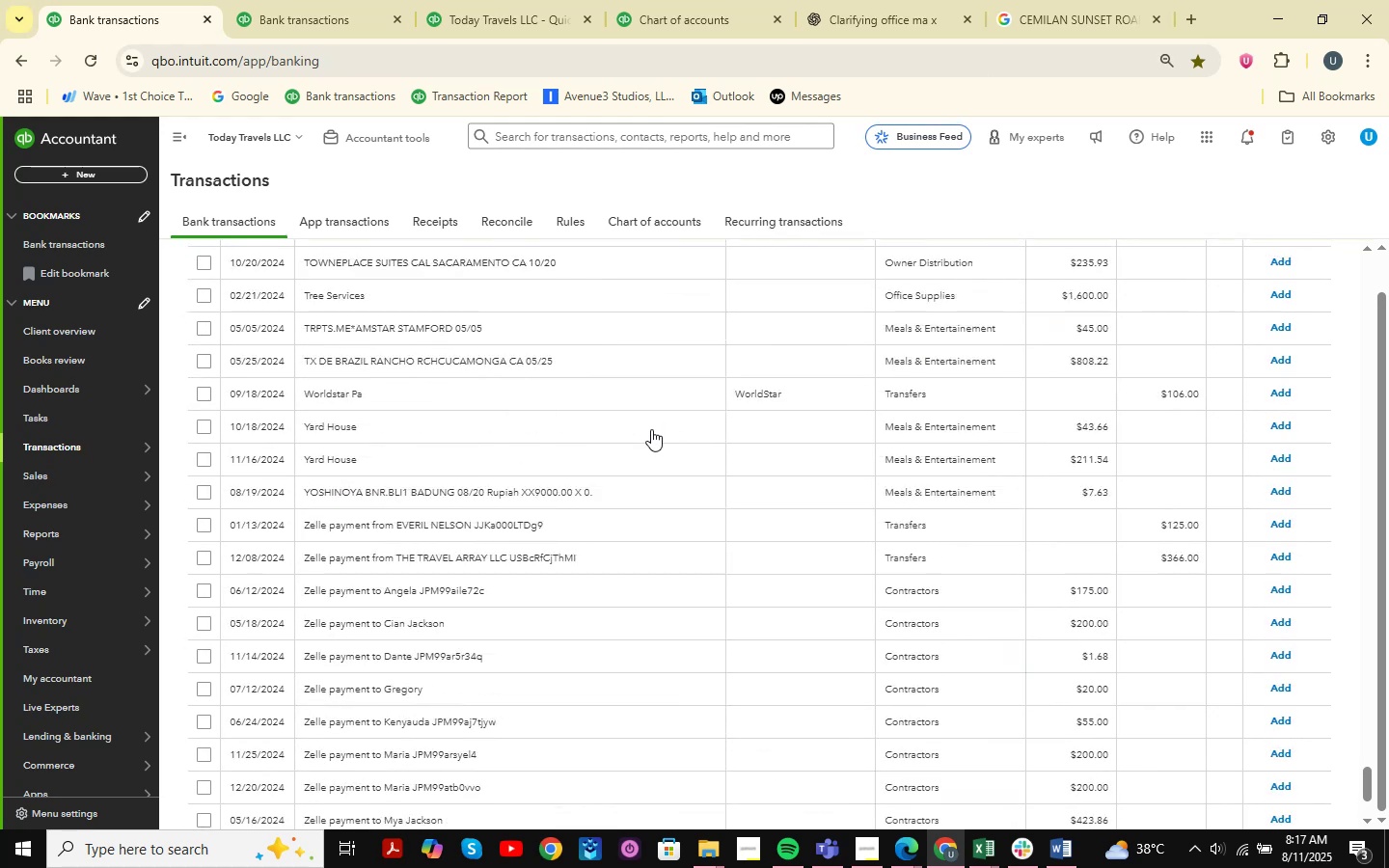 
scroll: coordinate [651, 429], scroll_direction: up, amount: 3.0
 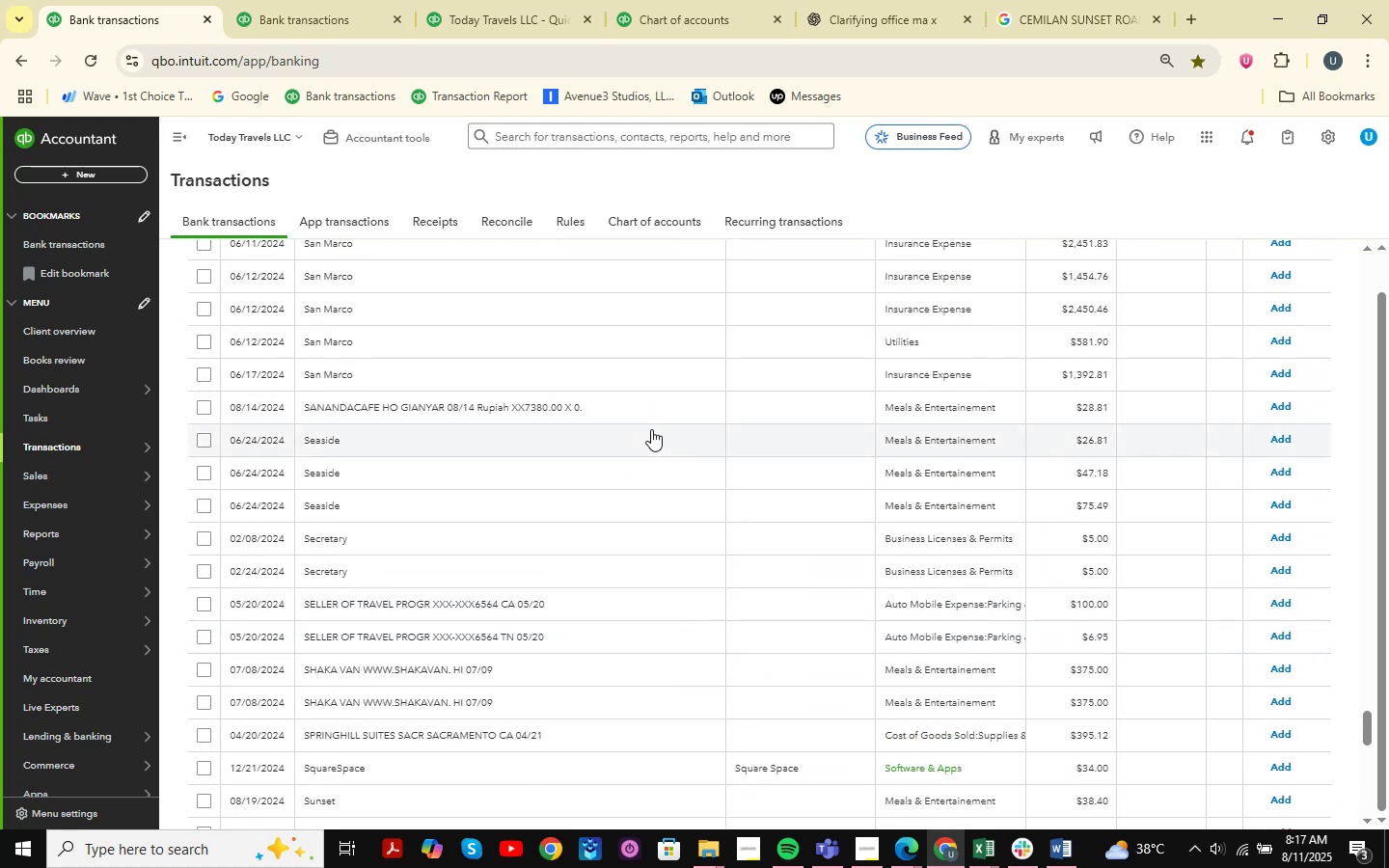 
scroll: coordinate [651, 429], scroll_direction: down, amount: 2.0
 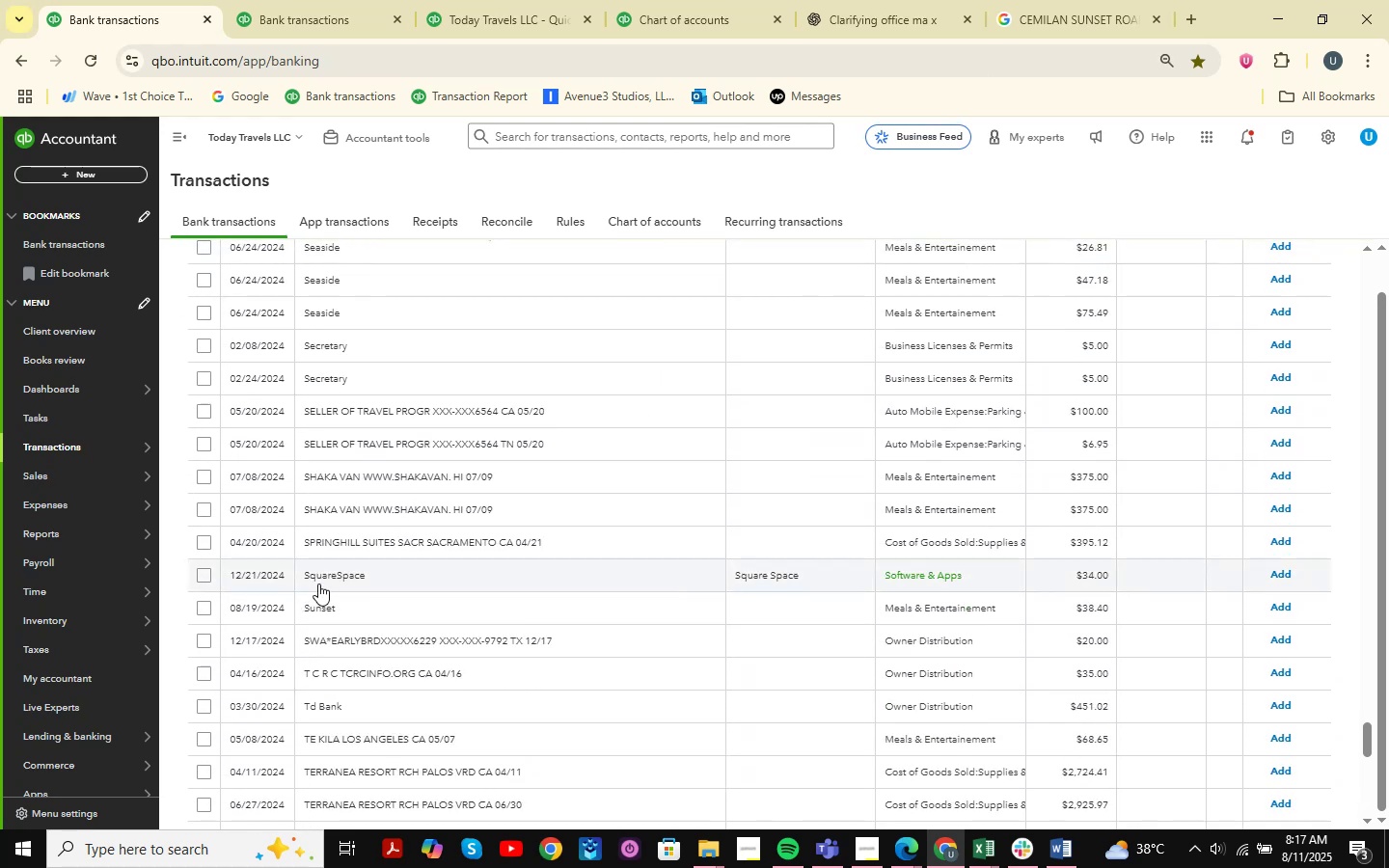 
left_click([319, 583])
 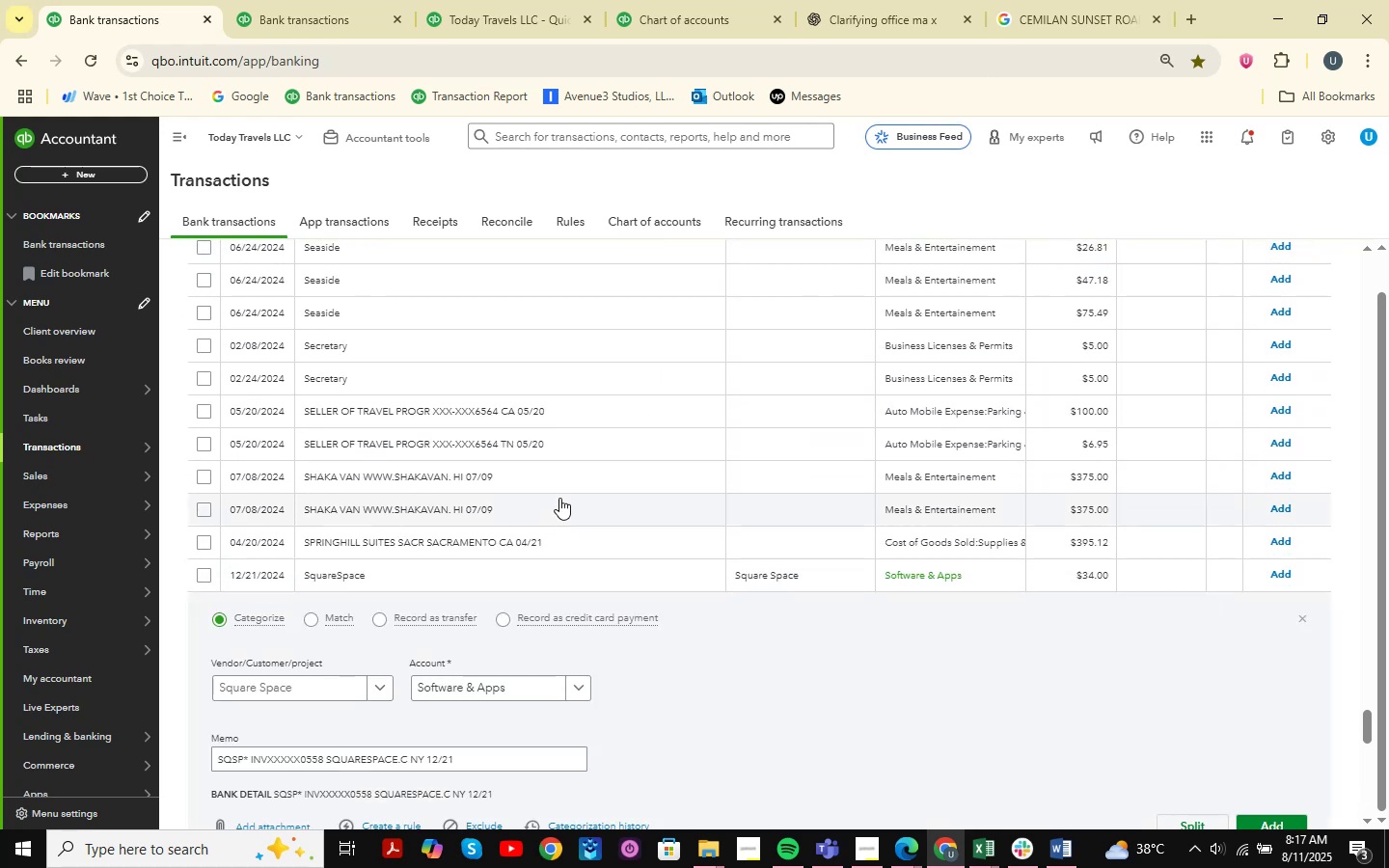 
scroll: coordinate [564, 489], scroll_direction: down, amount: 2.0
 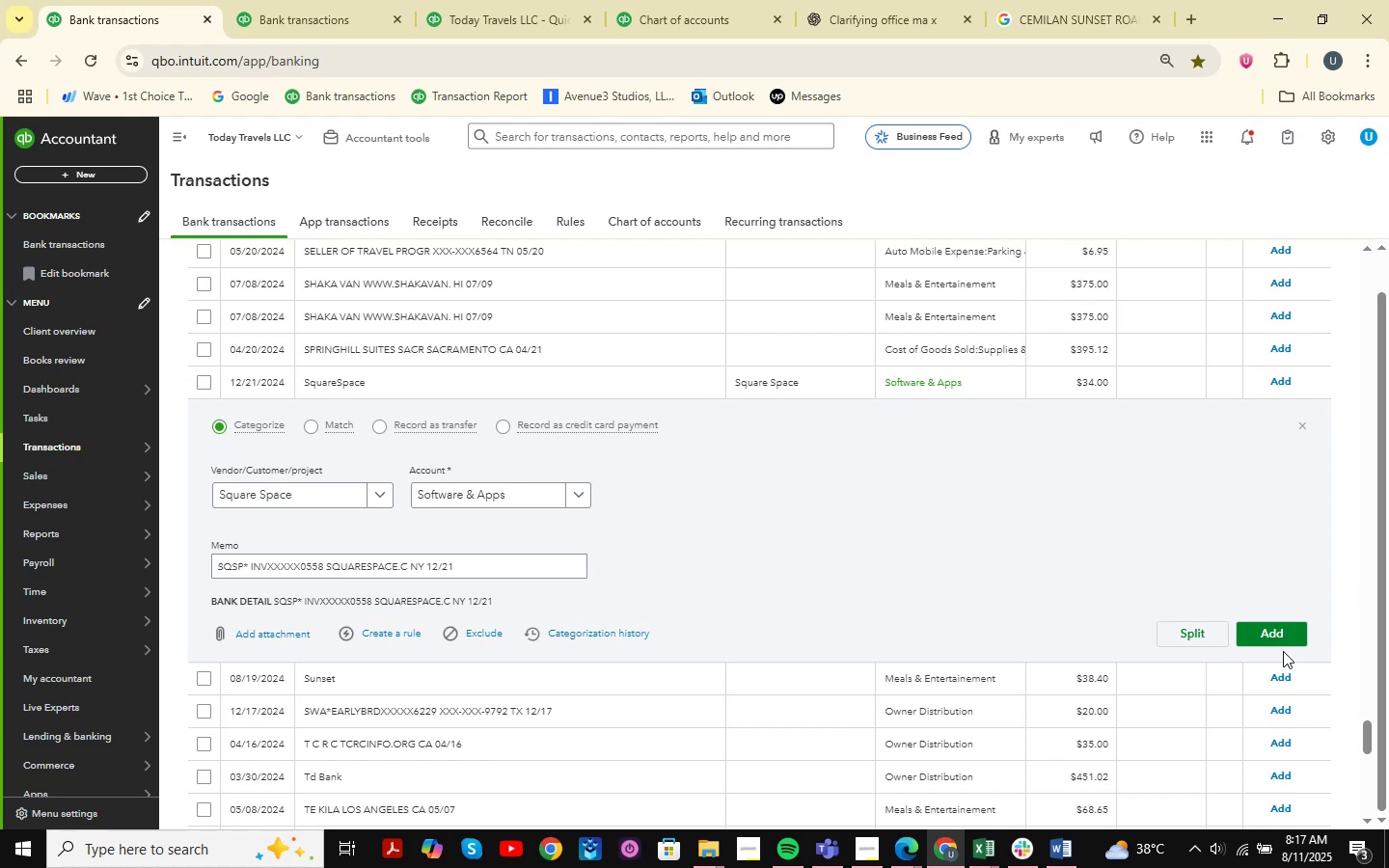 
double_click([1285, 633])
 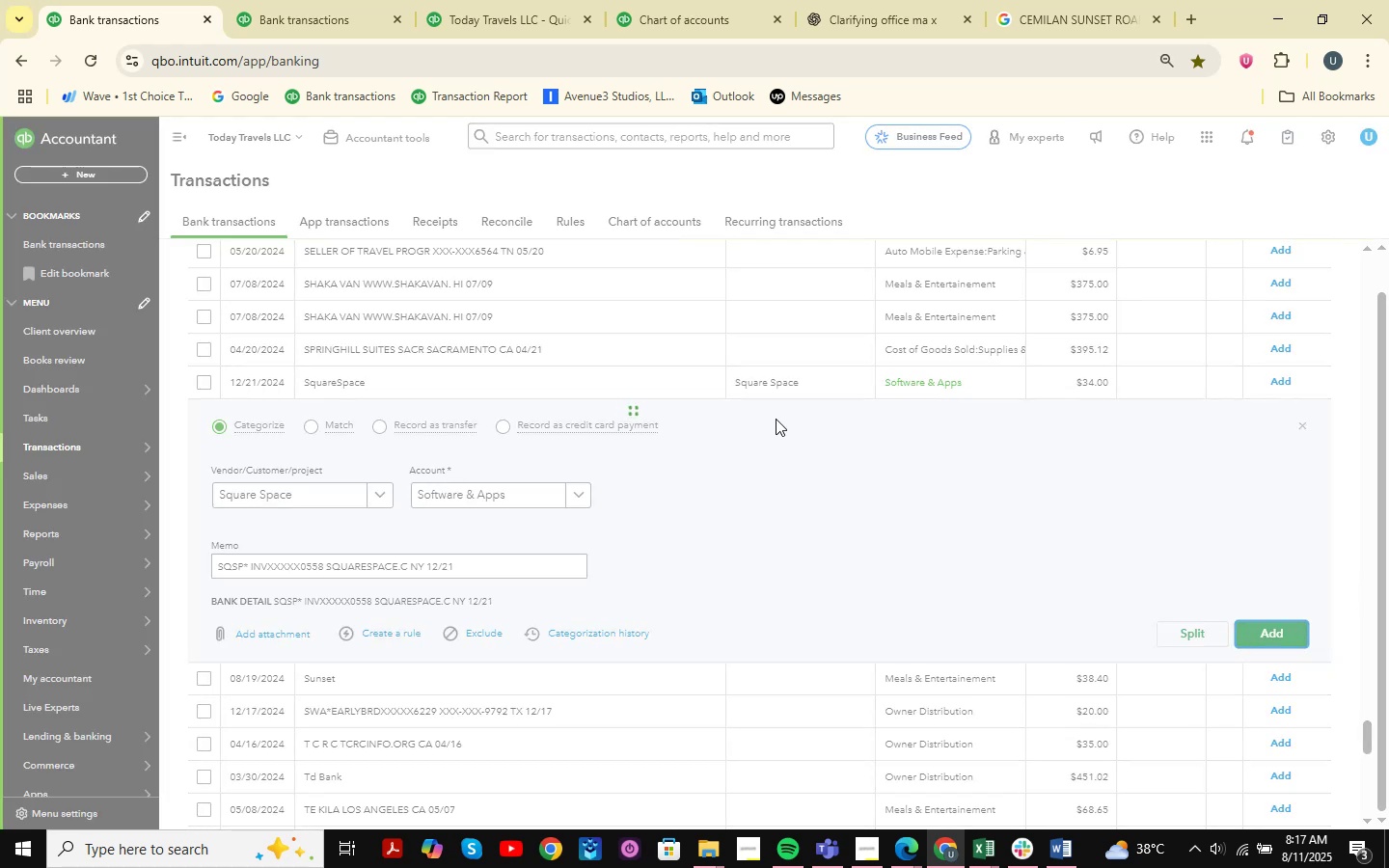 
scroll: coordinate [433, 537], scroll_direction: up, amount: 16.0
 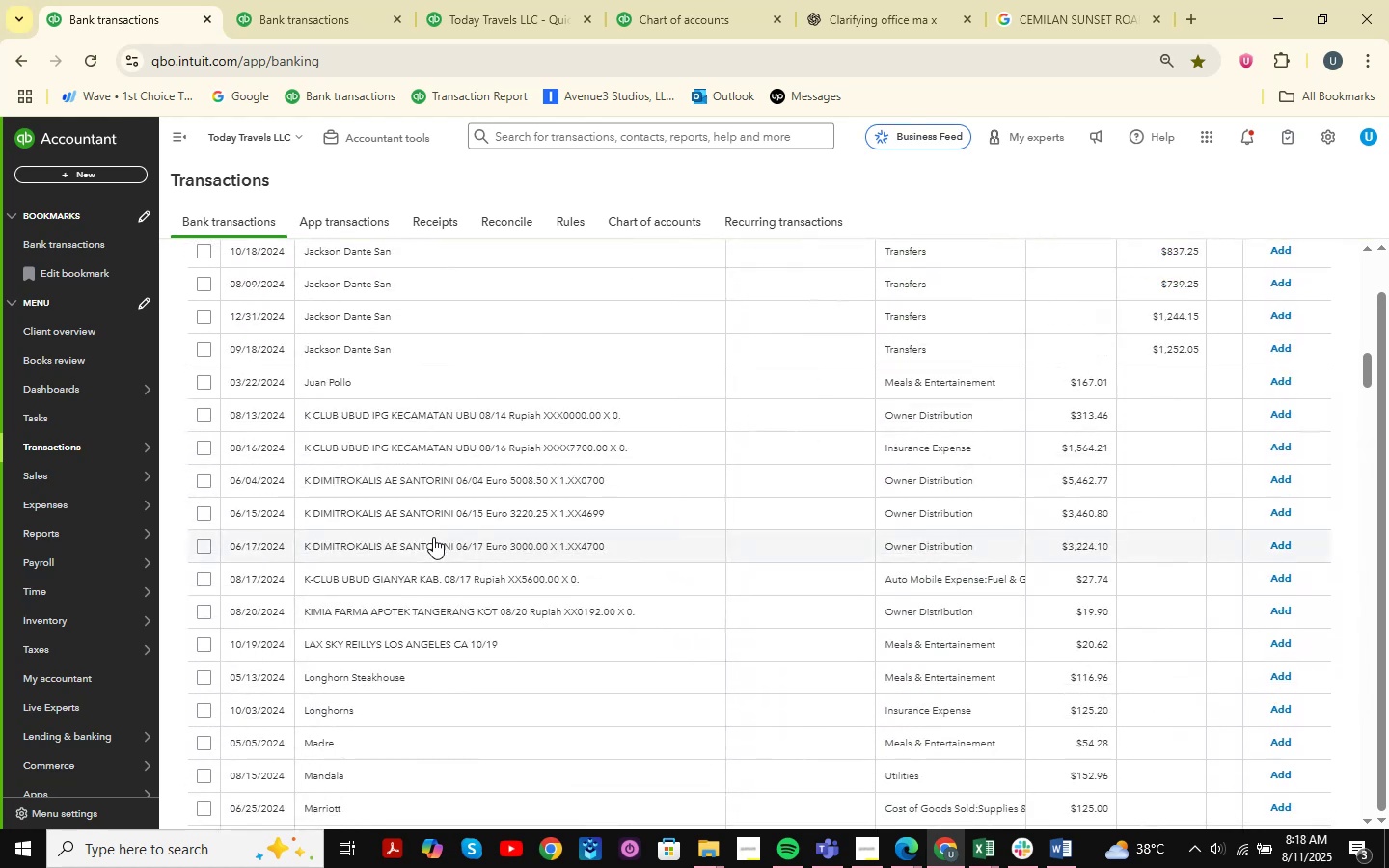 
scroll: coordinate [347, 450], scroll_direction: up, amount: 6.0
 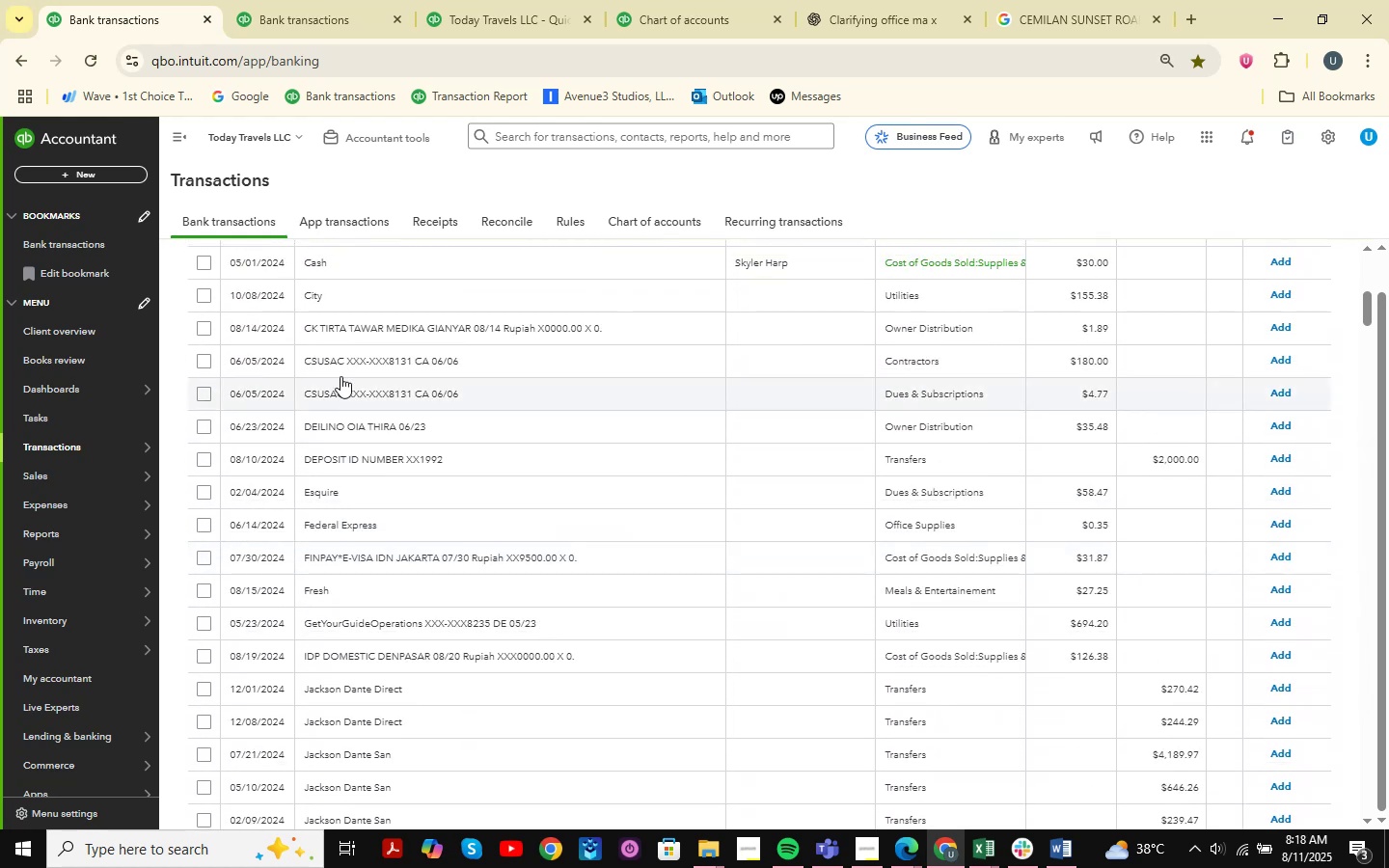 
left_click([340, 369])
 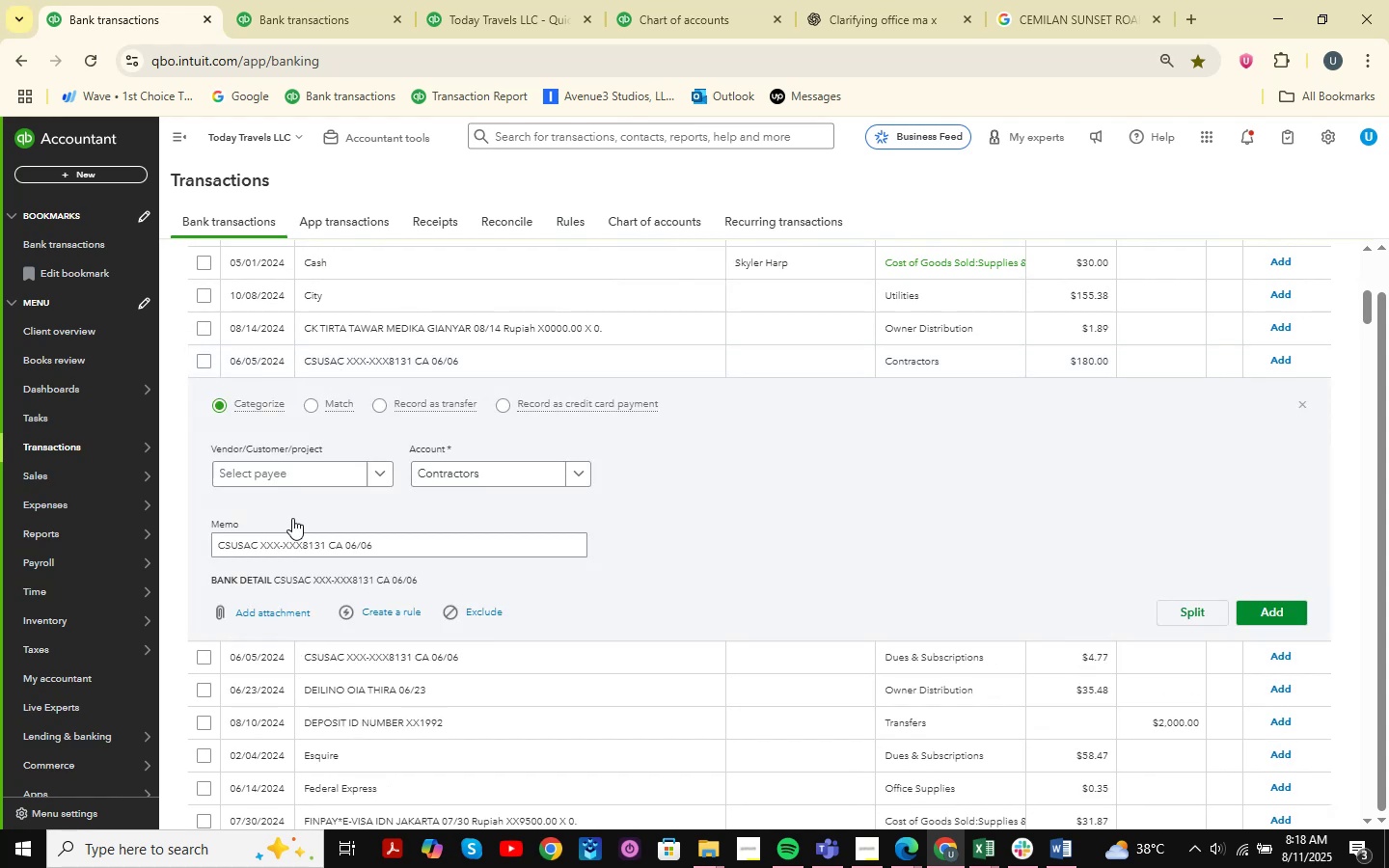 
left_click_drag(start_coordinate=[218, 551], to_coordinate=[326, 557])
 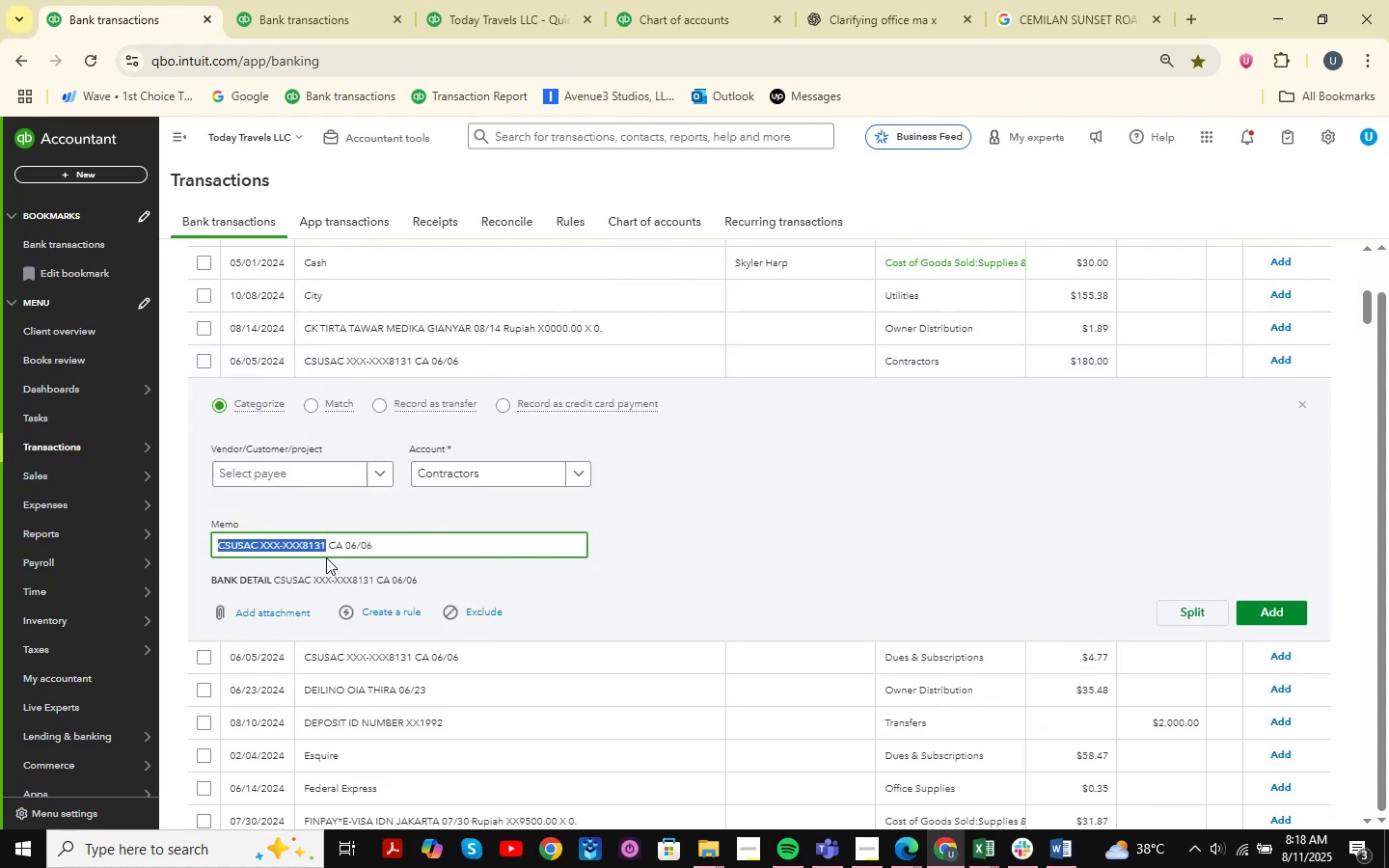 
key(Control+C)
 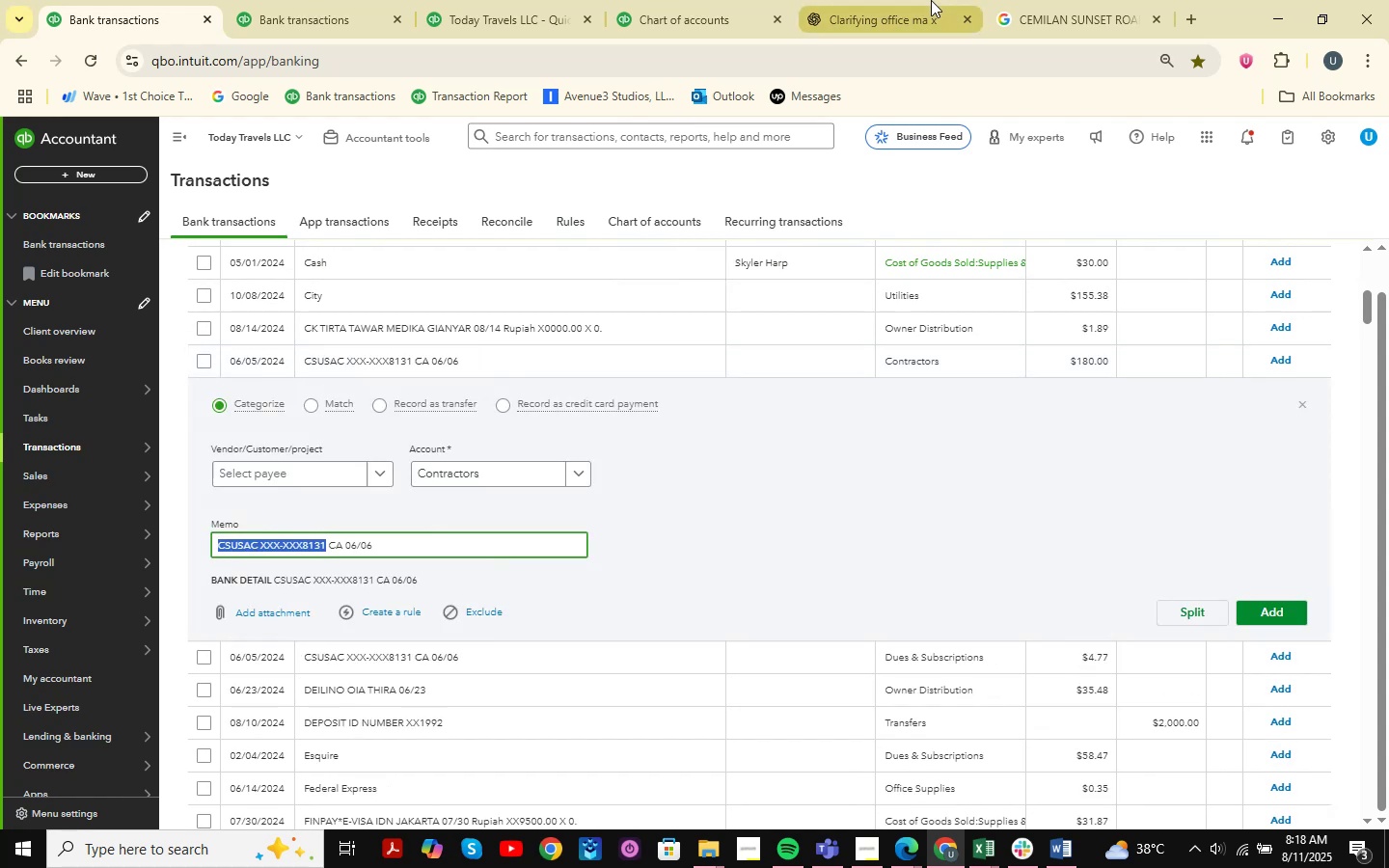 
left_click([891, 0])
 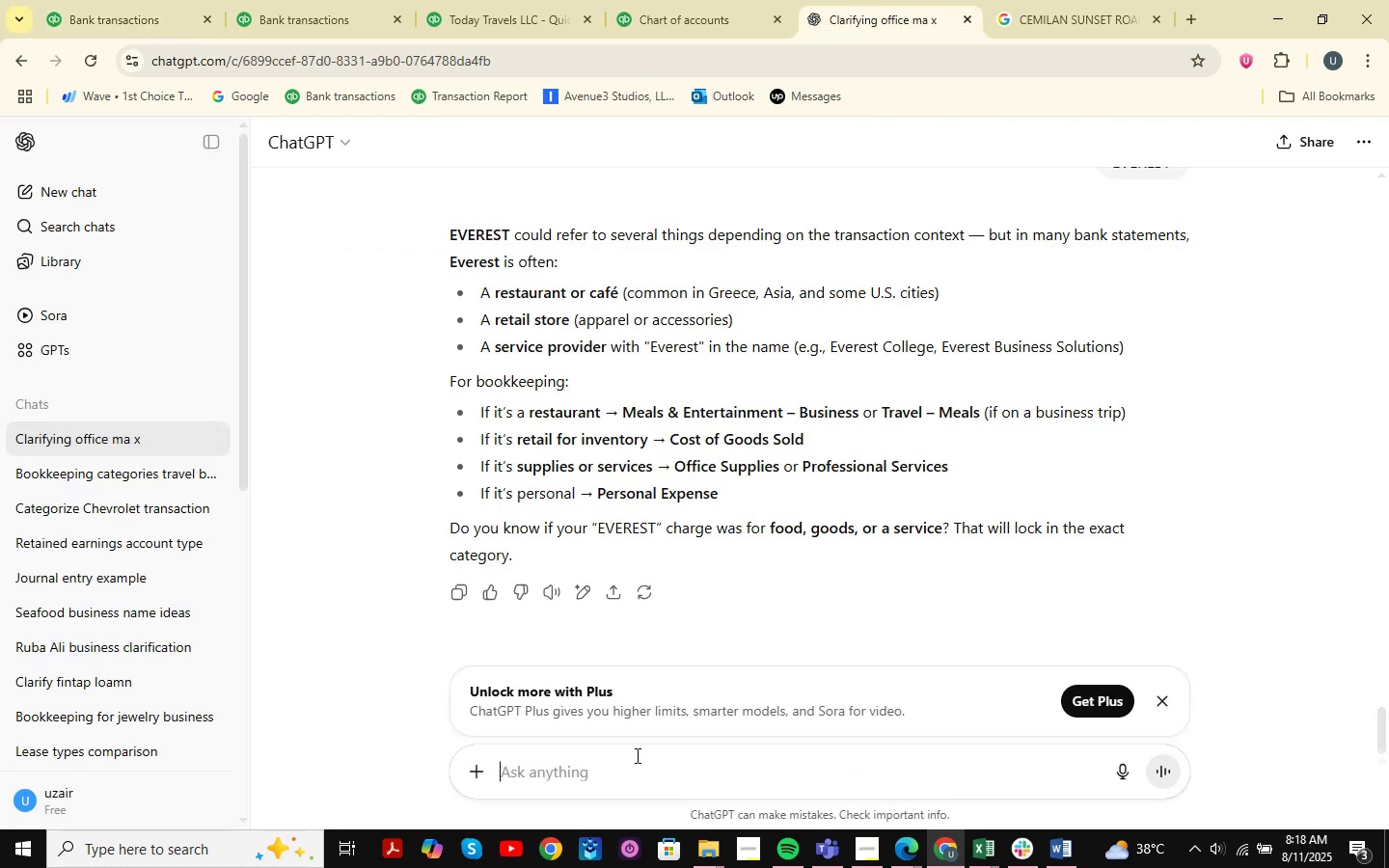 
key(Control+ControlLeft)
 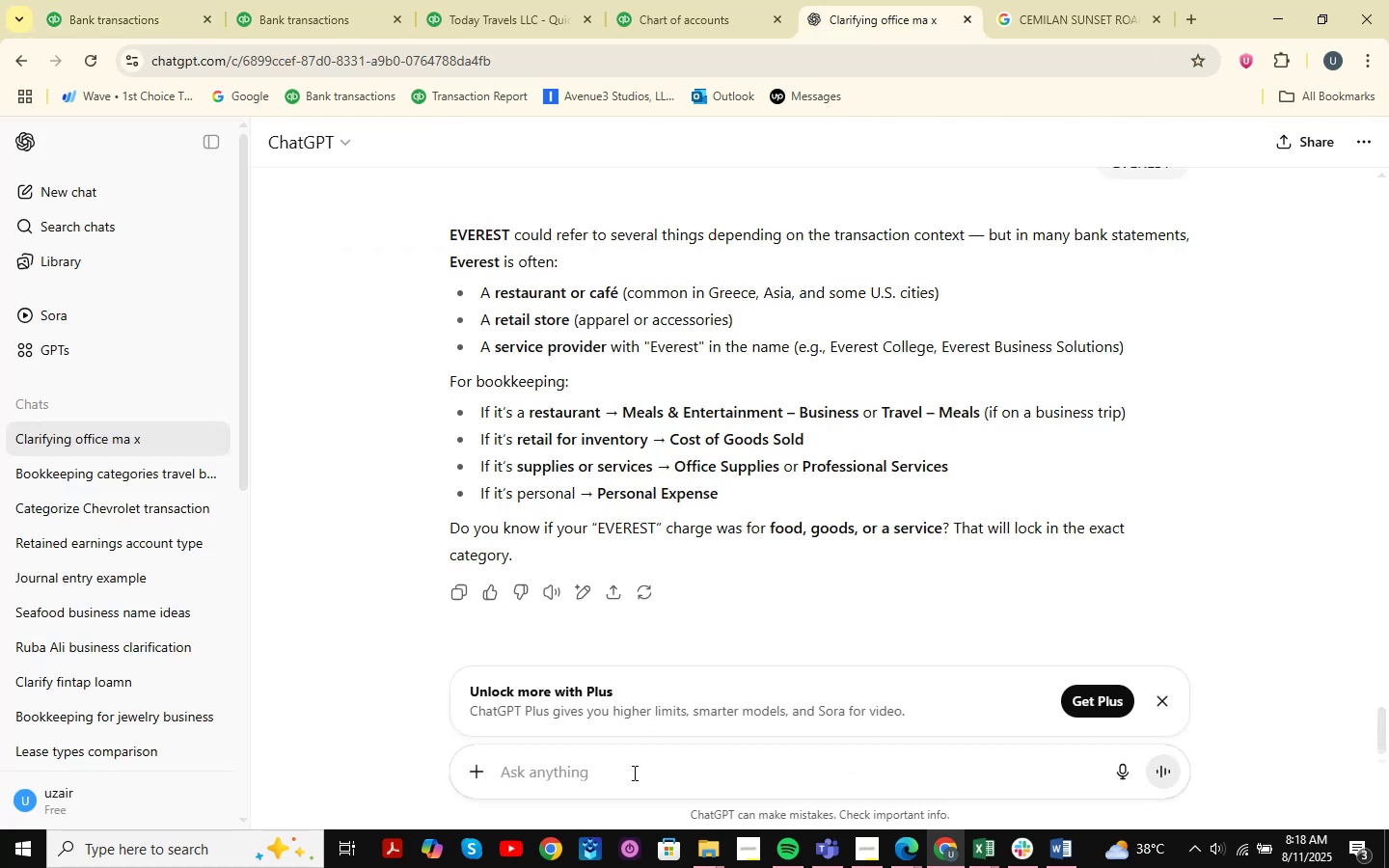 
key(Control+V)
 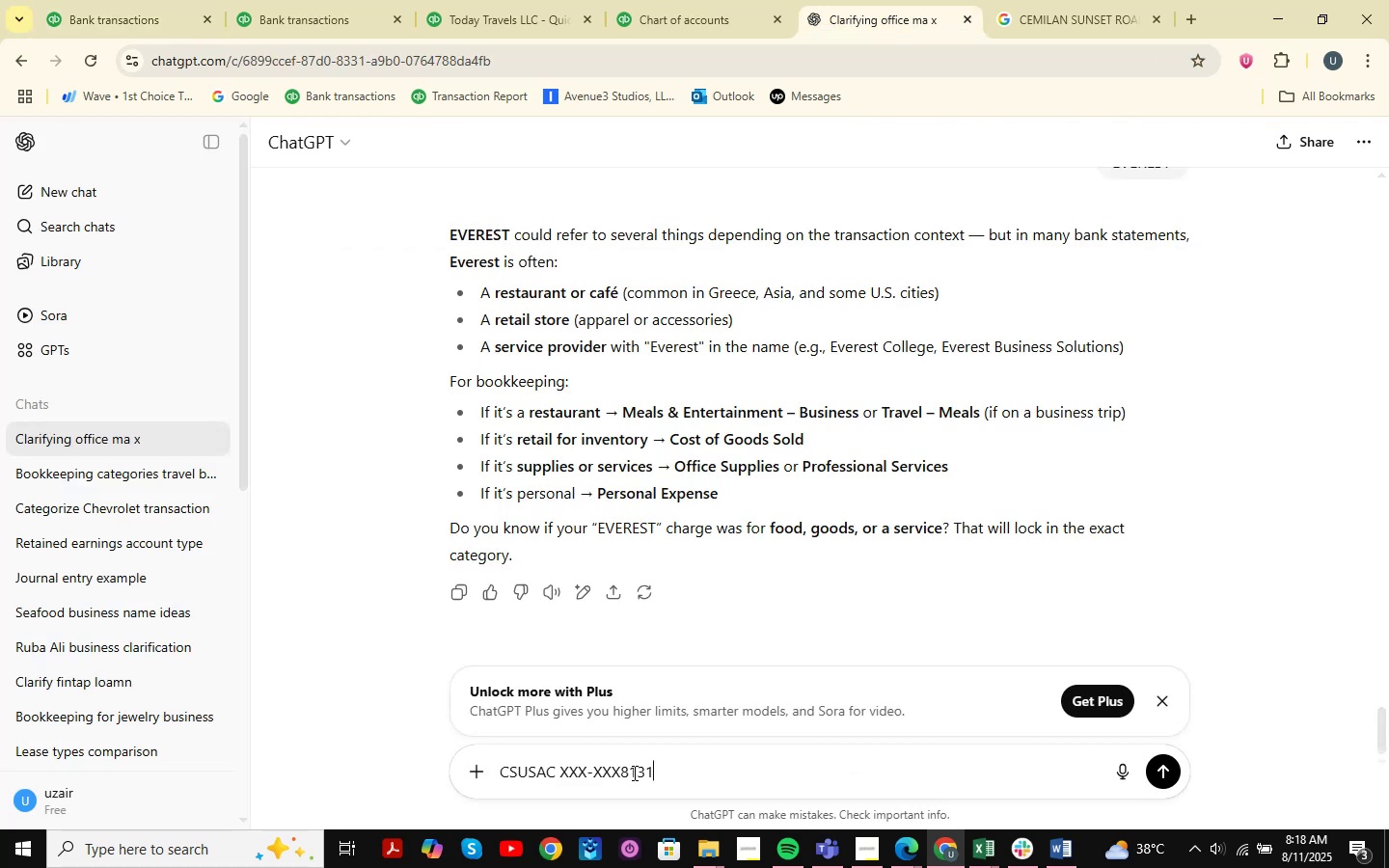 
key(NumpadEnter)
 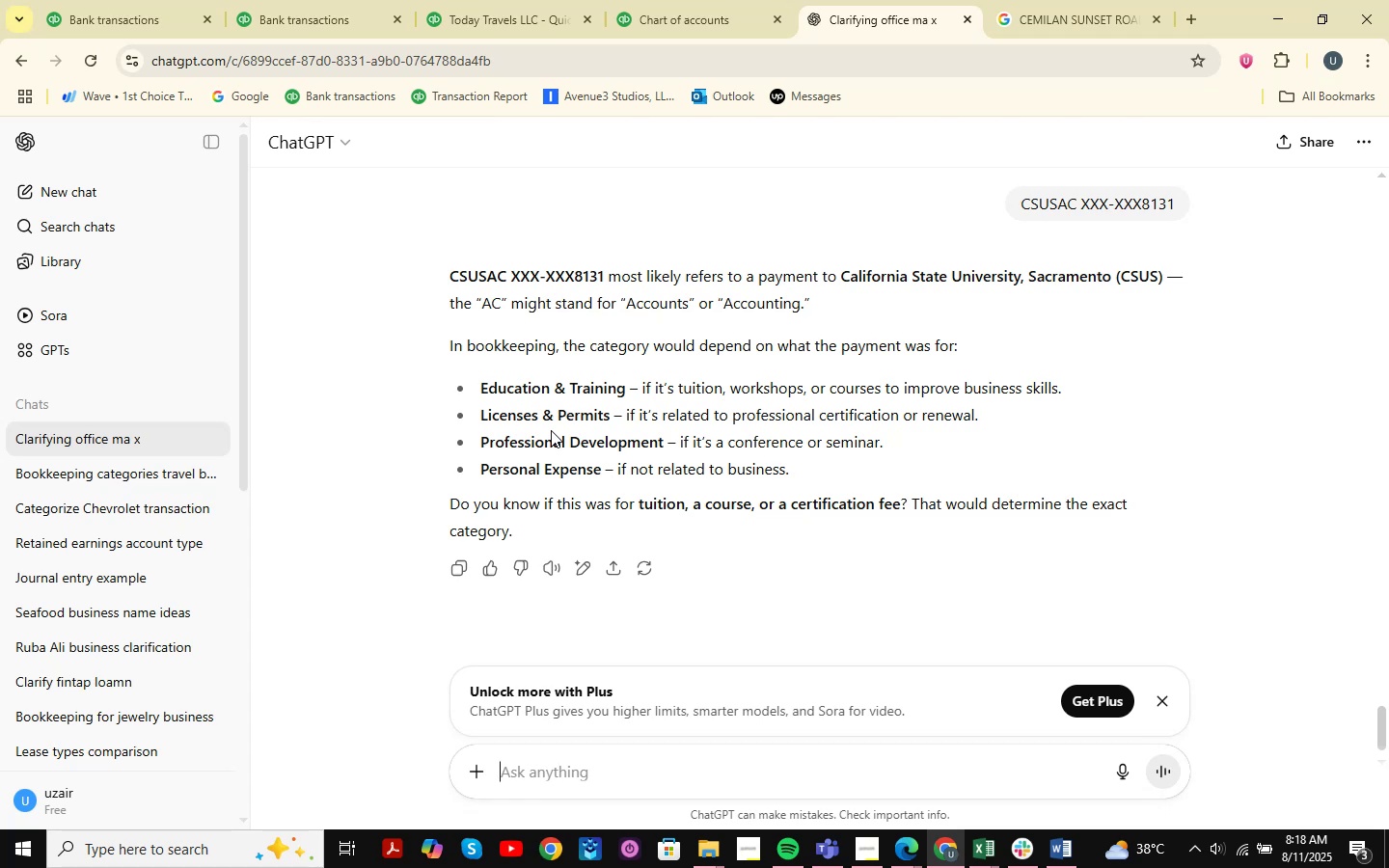 
wait(39.53)
 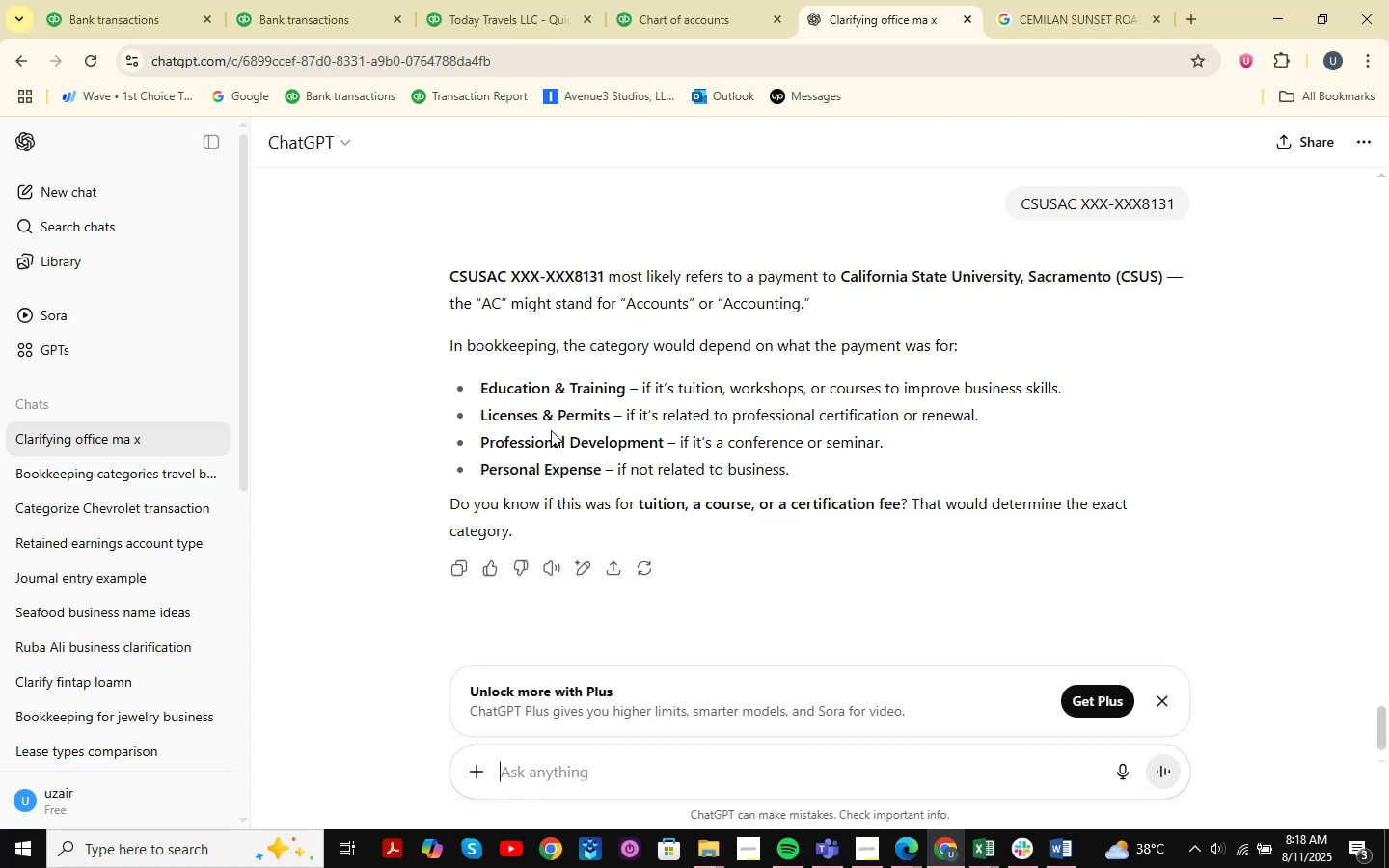 
left_click([137, 0])
 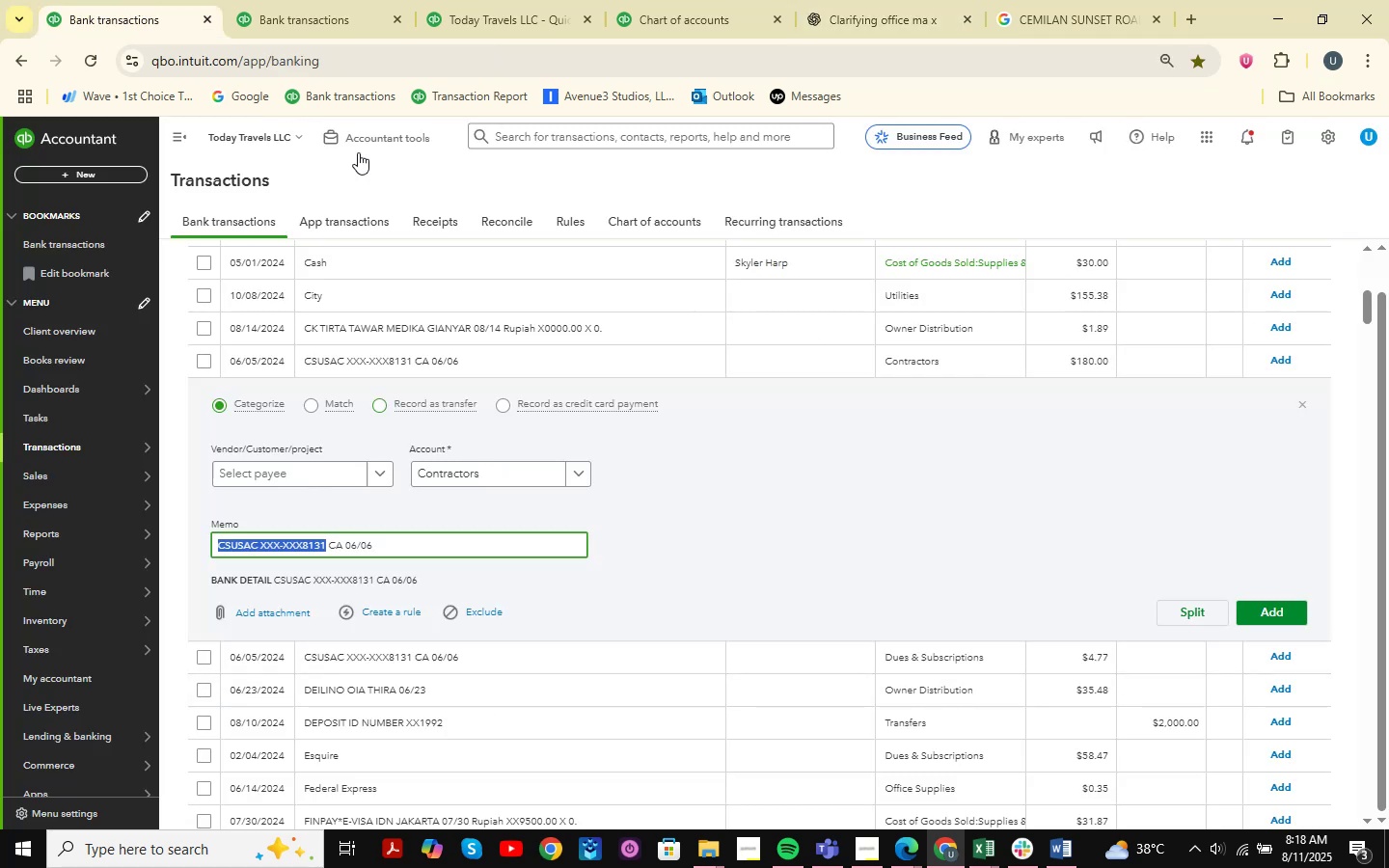 
left_click([281, 0])
 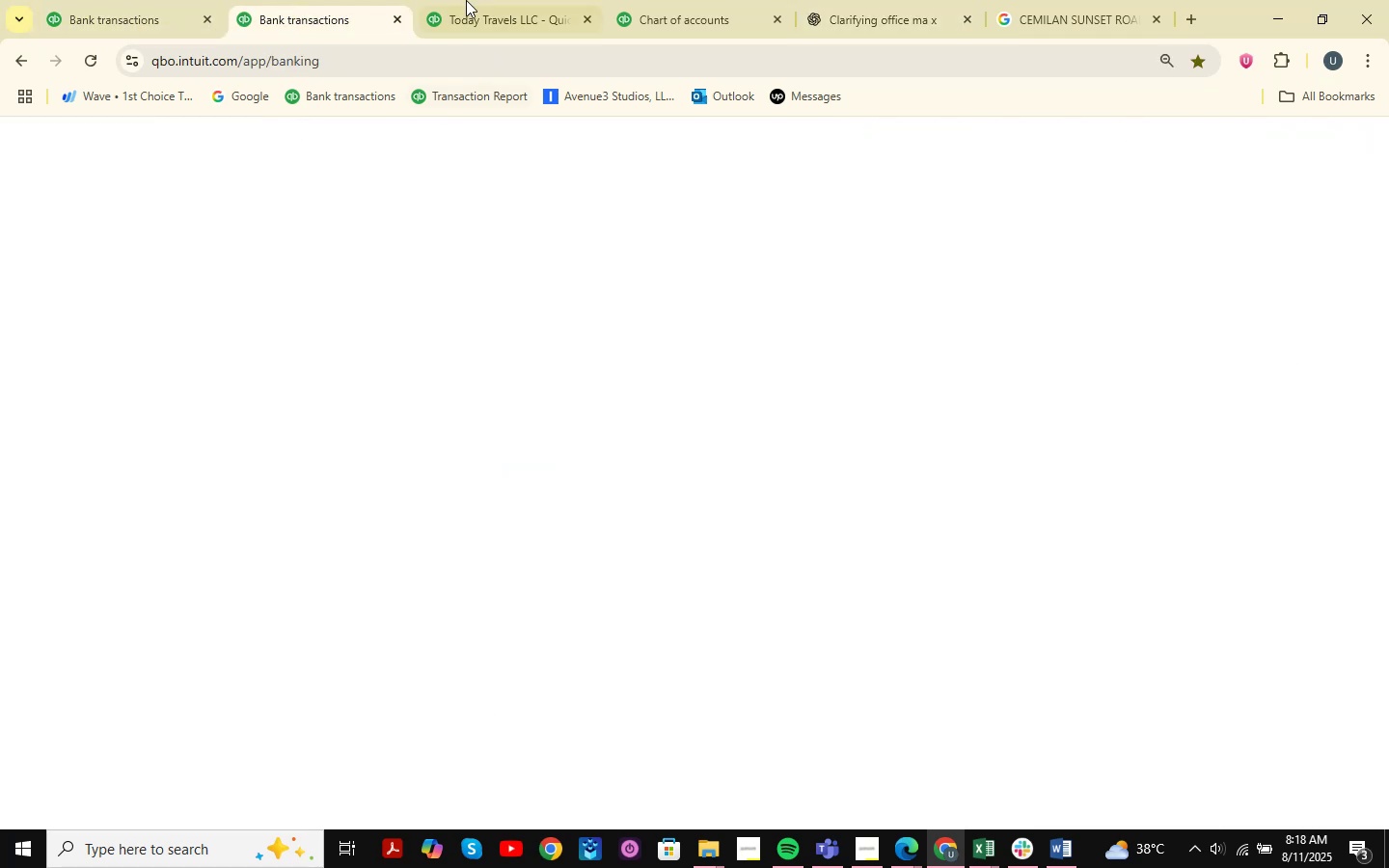 
left_click([505, 0])
 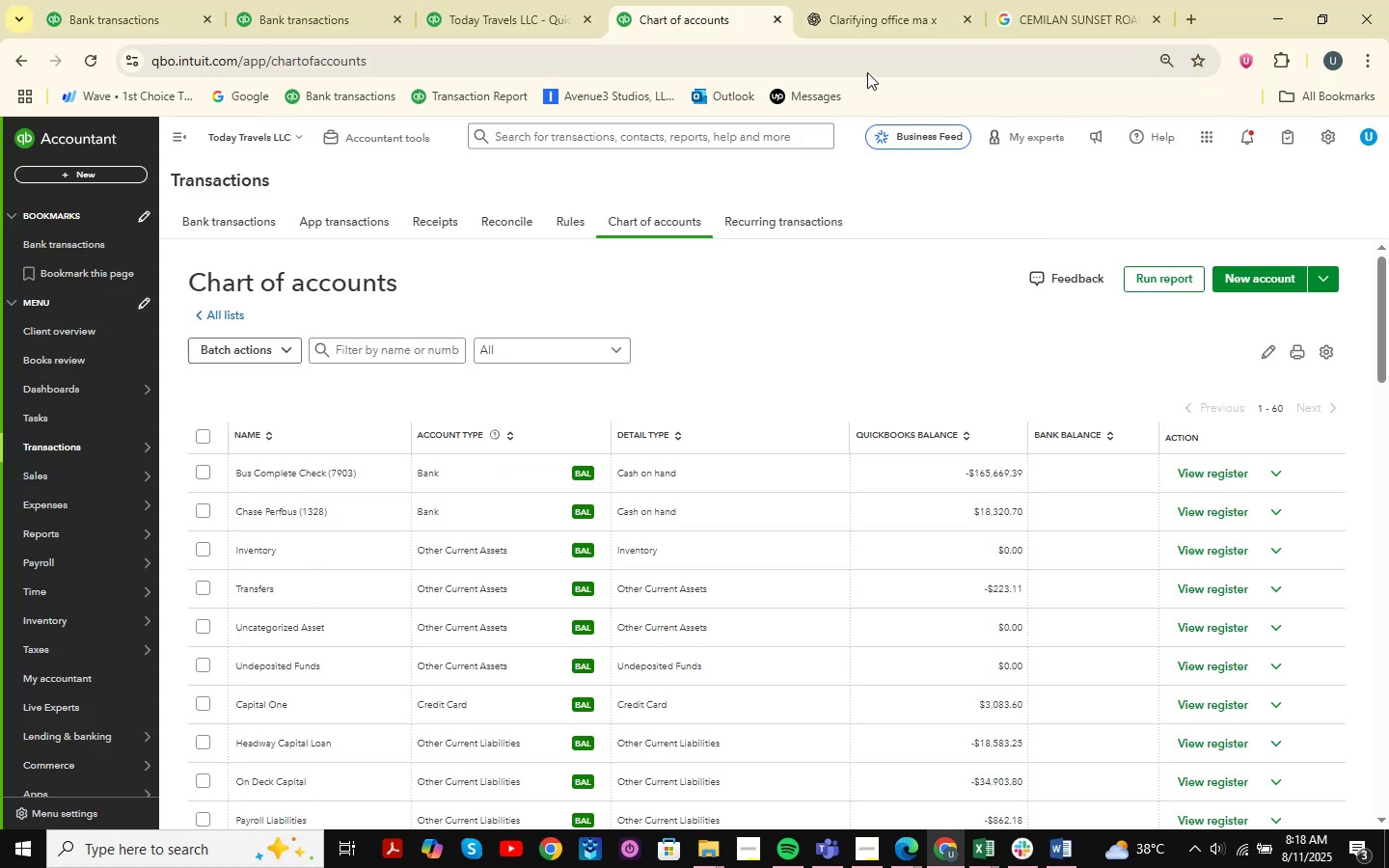 
double_click([908, 0])
 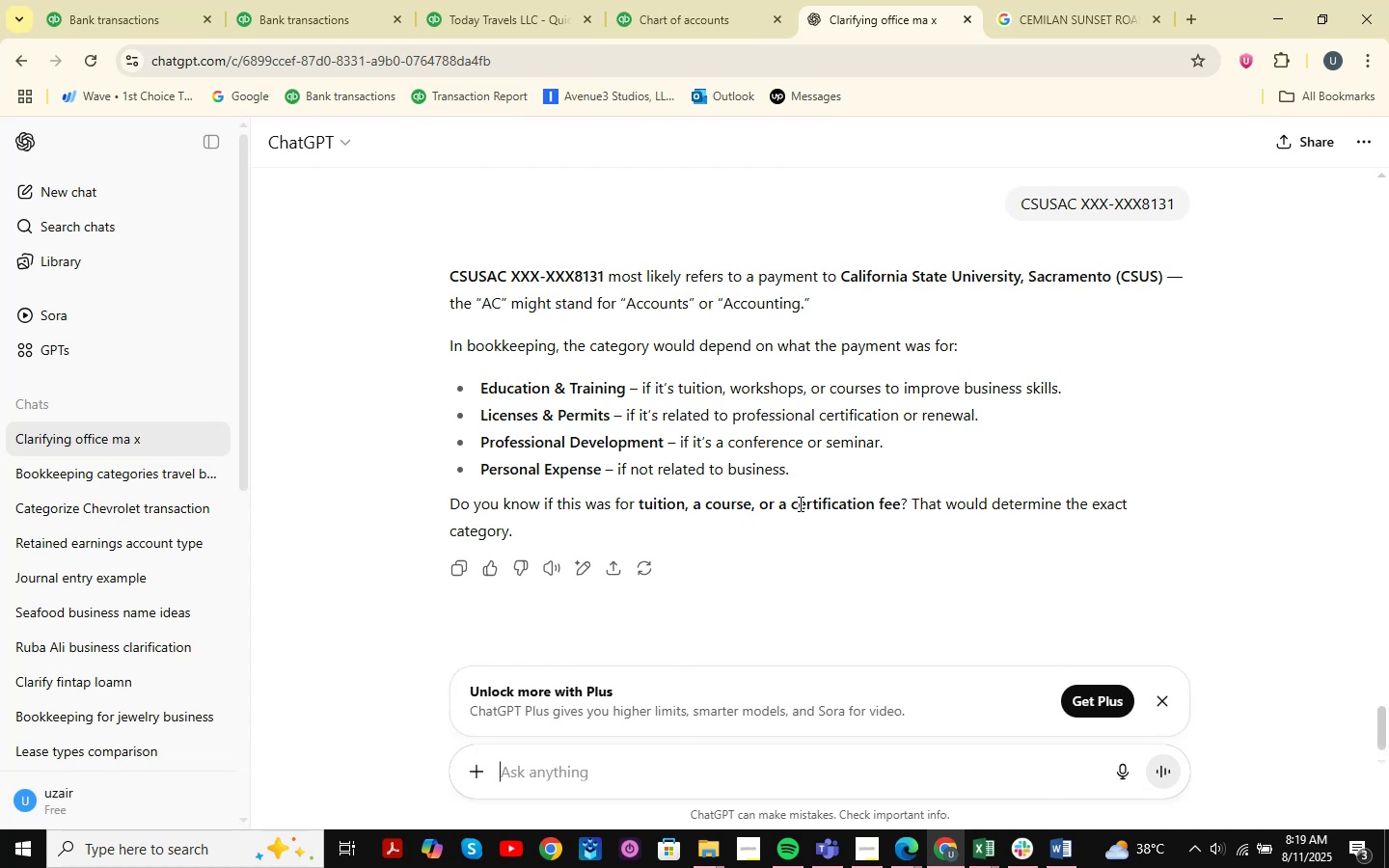 
wait(12.77)
 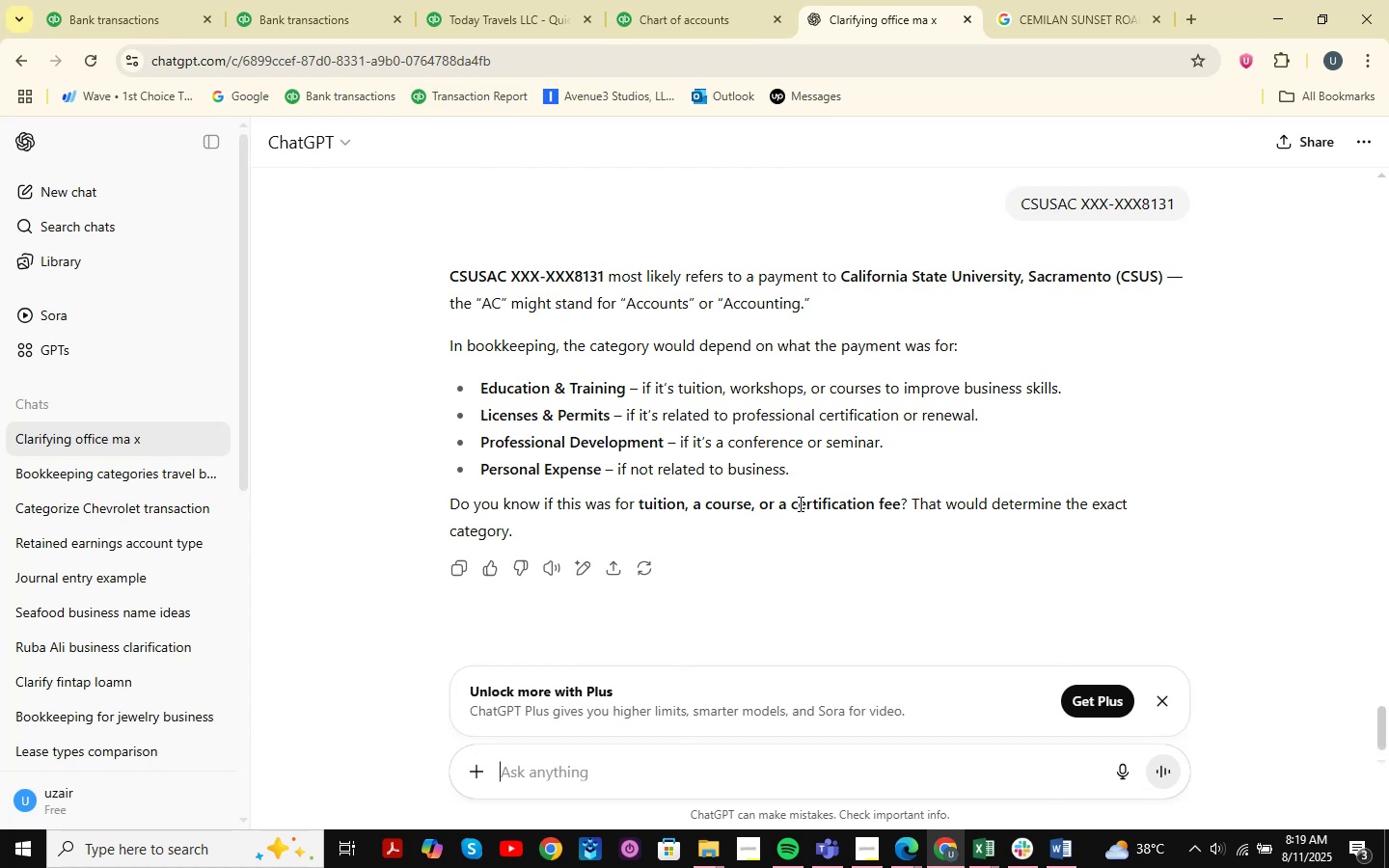 
left_click([995, 854])
 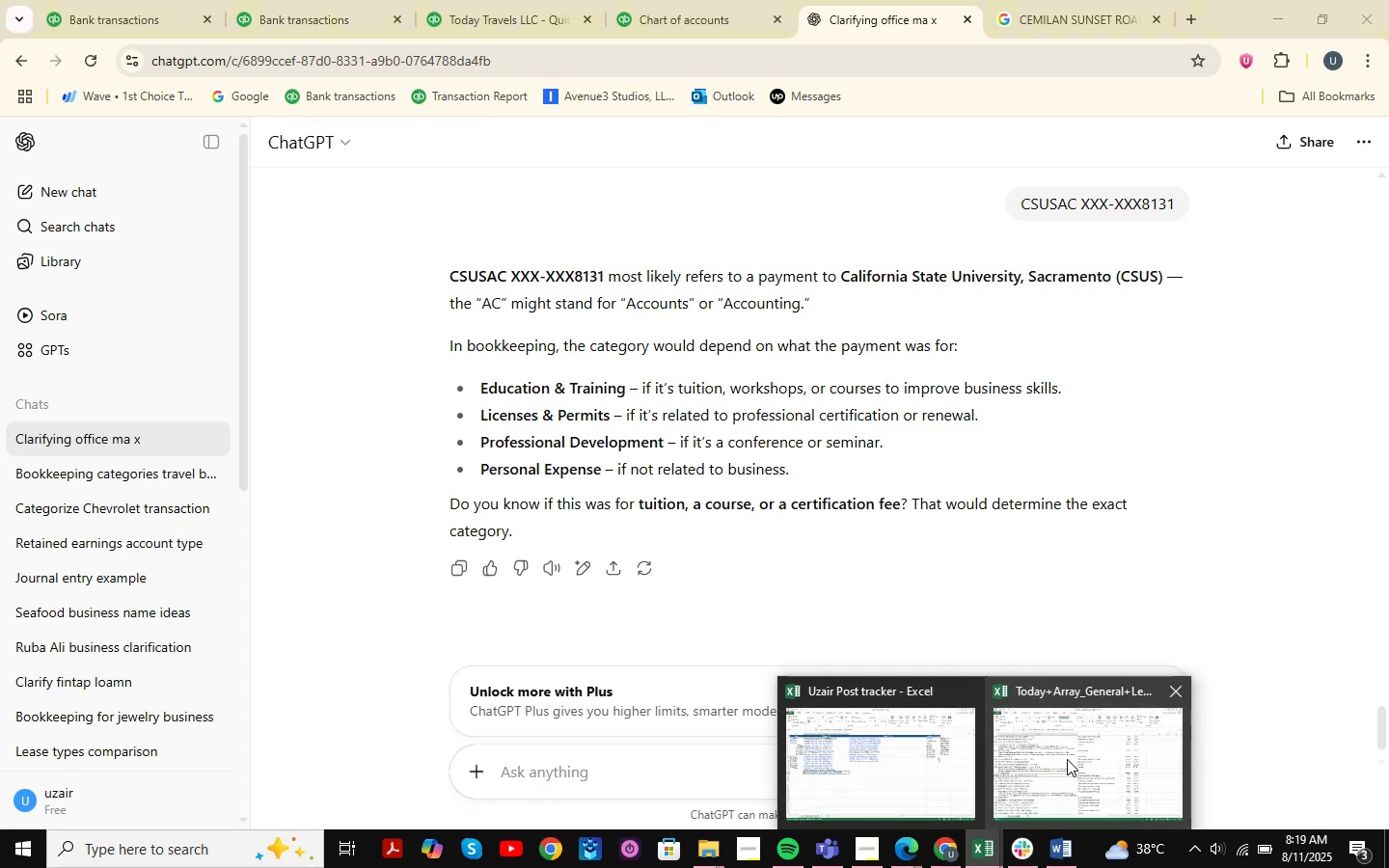 
left_click([1067, 759])
 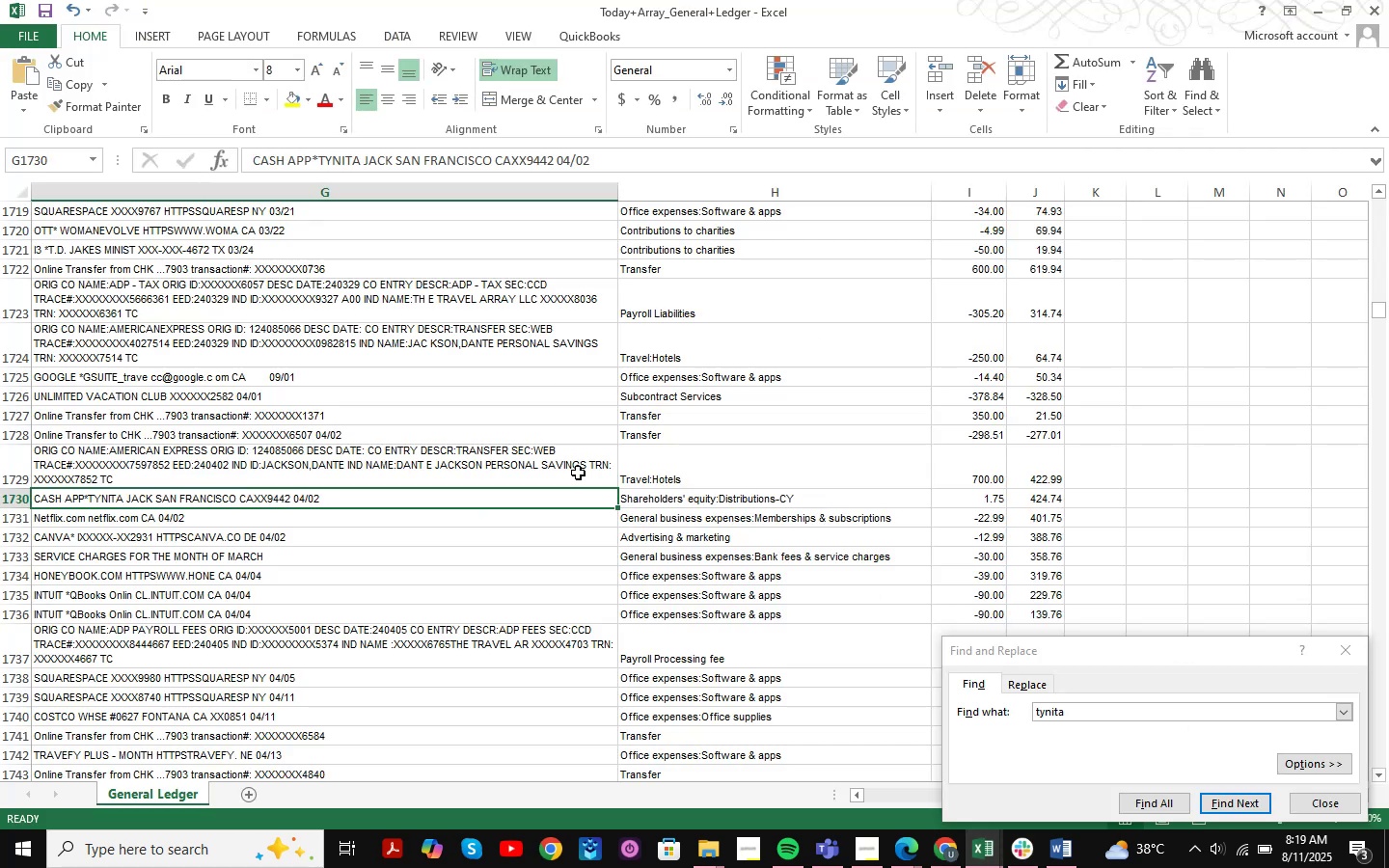 
hold_key(key=ControlLeft, duration=0.47)
 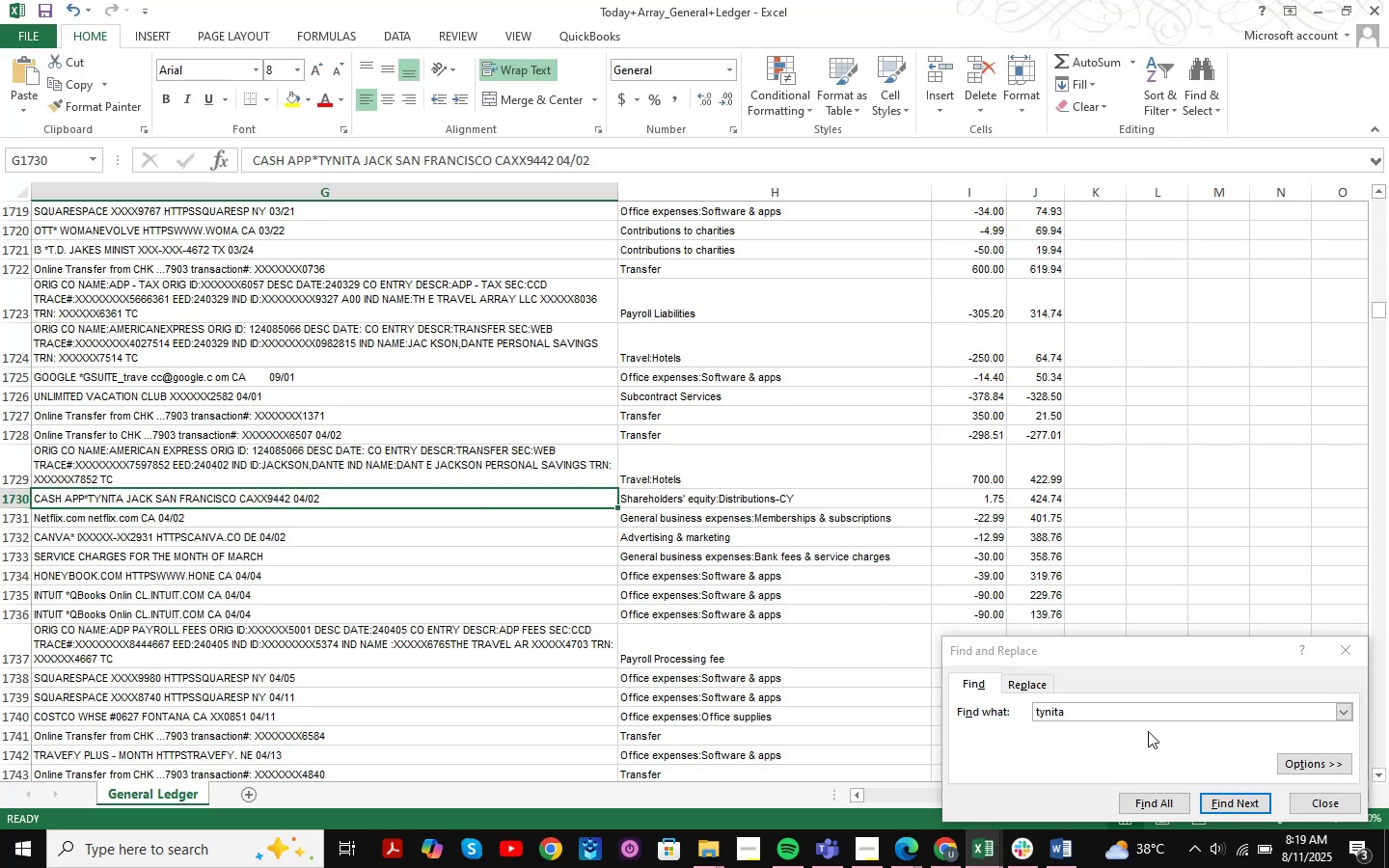 
left_click_drag(start_coordinate=[1155, 722], to_coordinate=[1034, 722])
 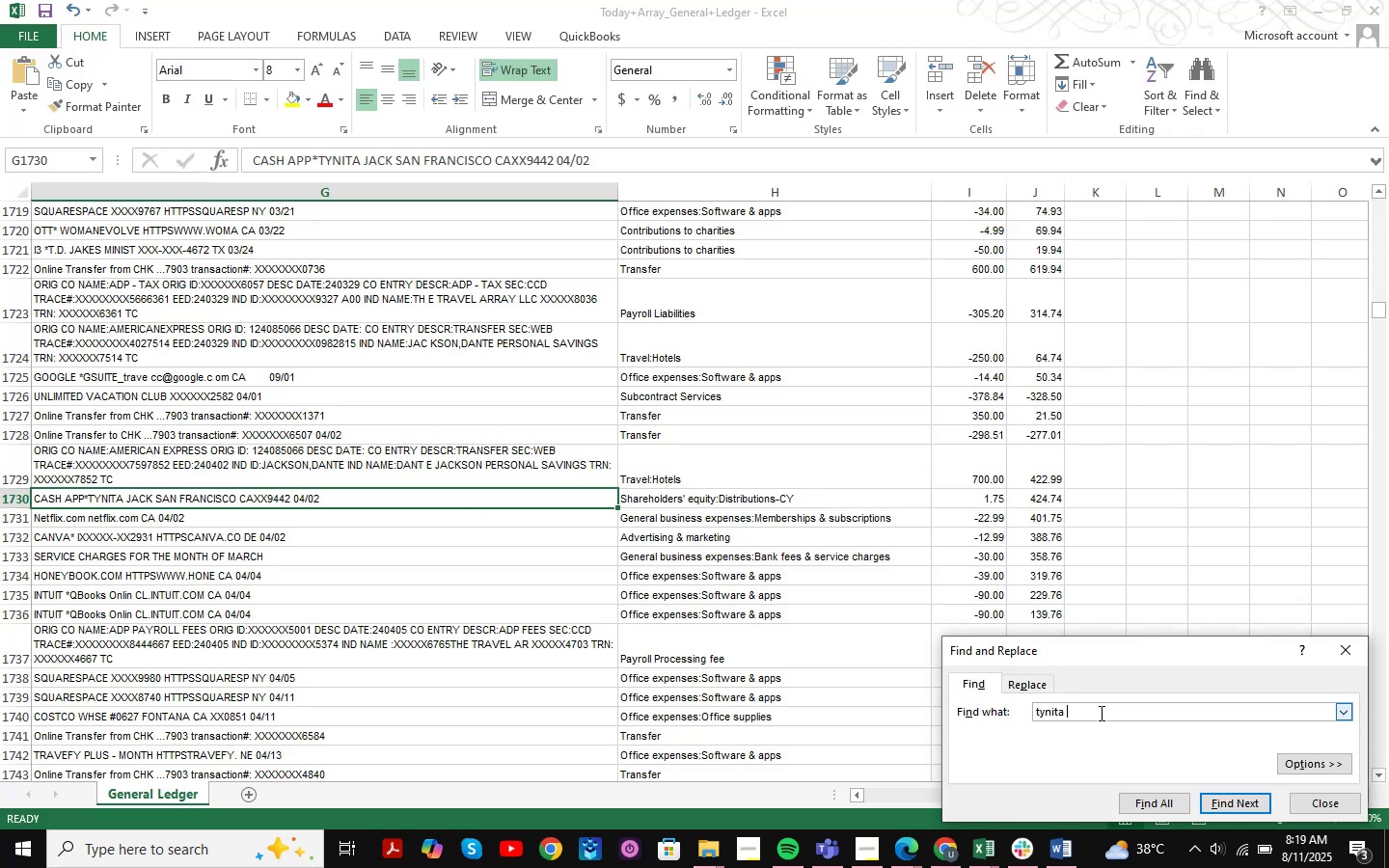 
left_click_drag(start_coordinate=[1100, 713], to_coordinate=[939, 713])
 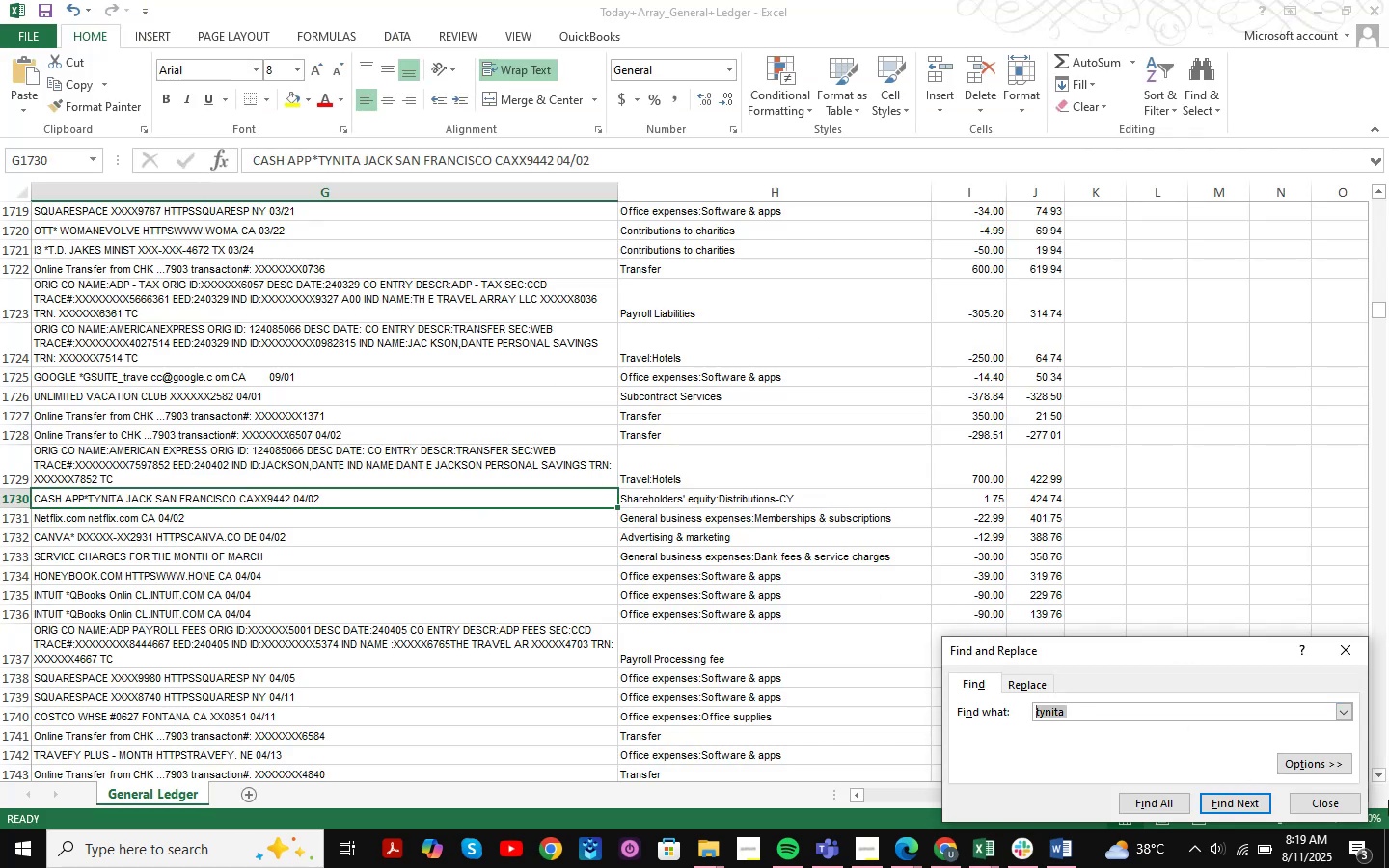 
key(Control+V)
 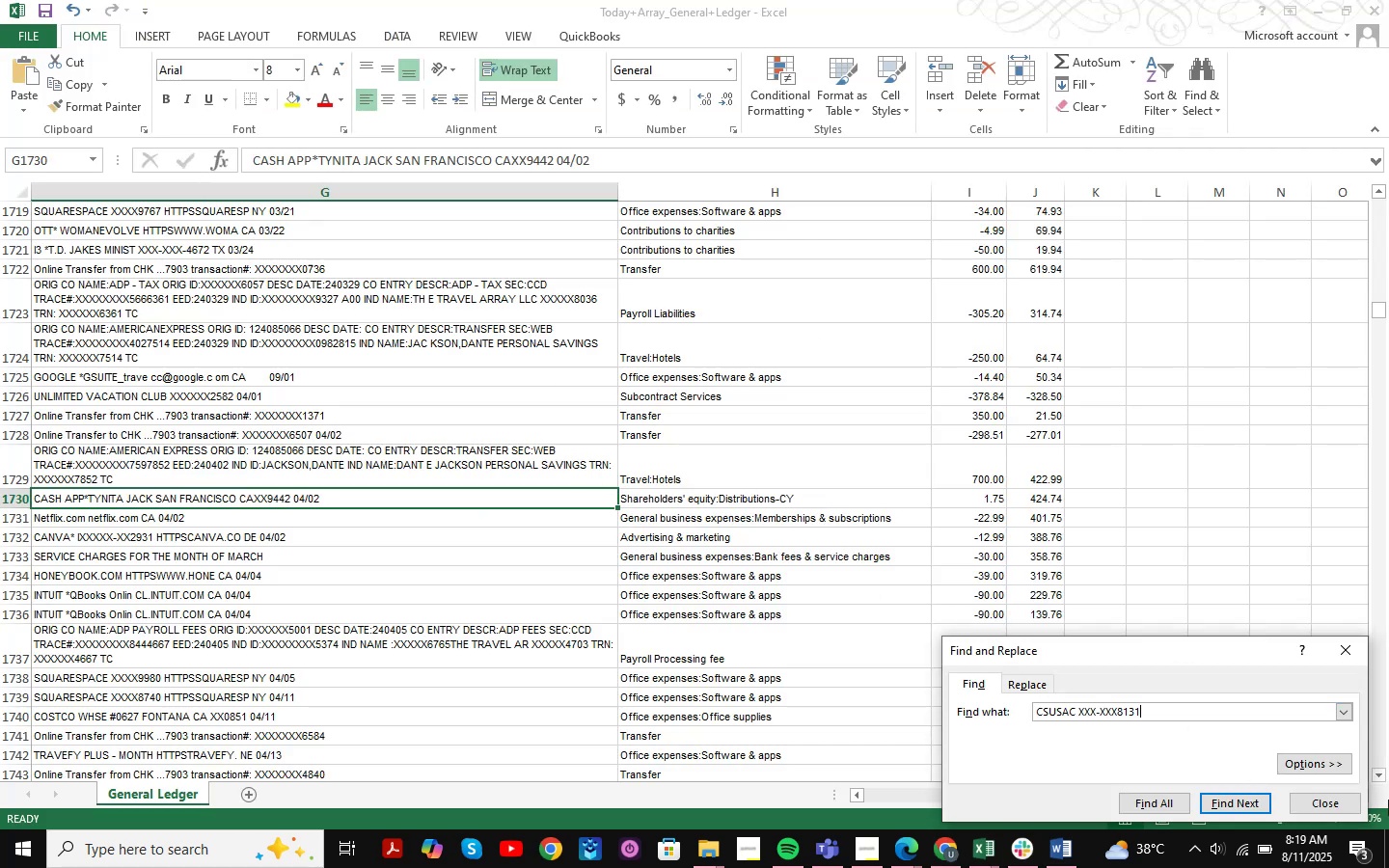 
key(NumpadEnter)
 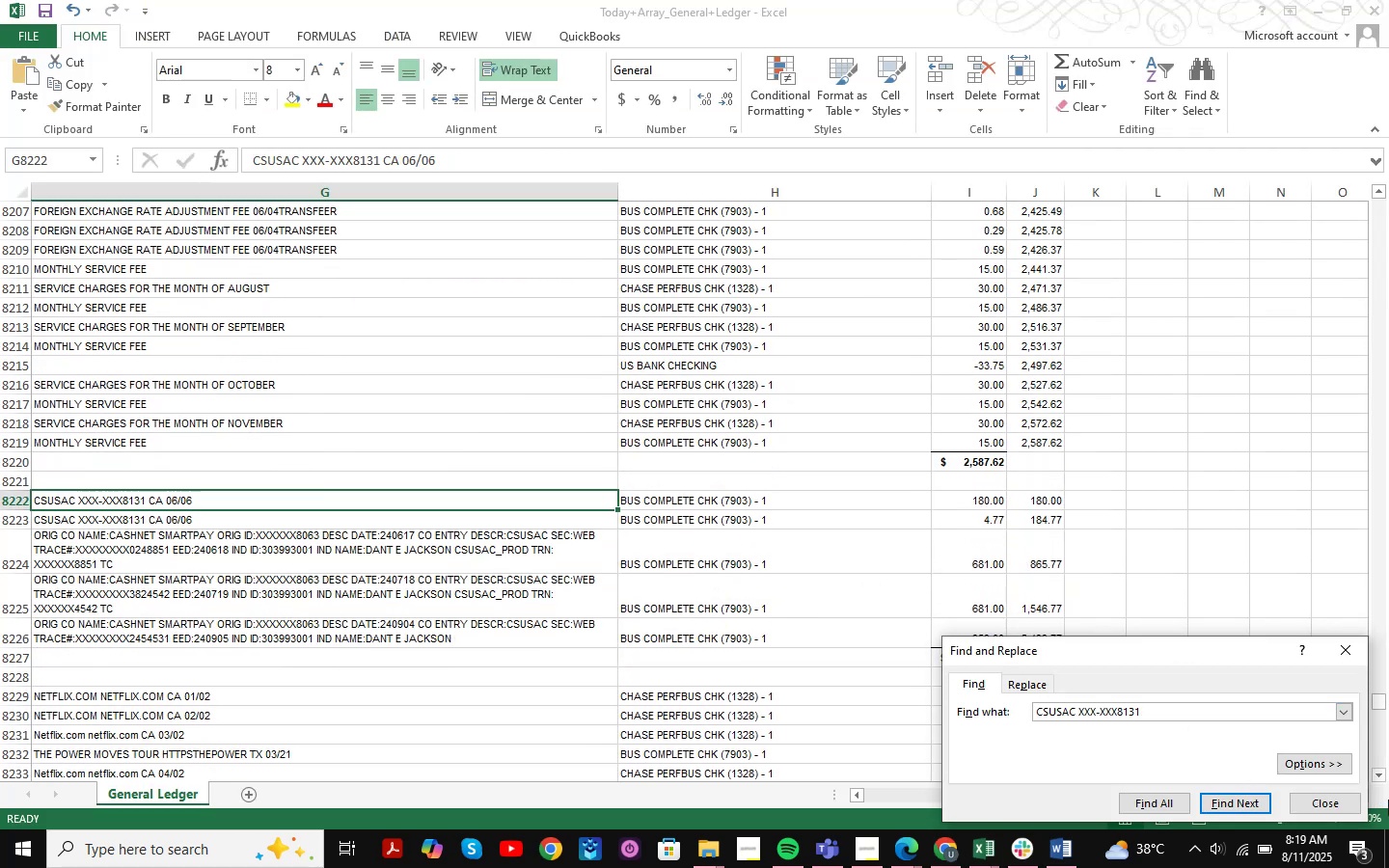 
key(NumpadEnter)
 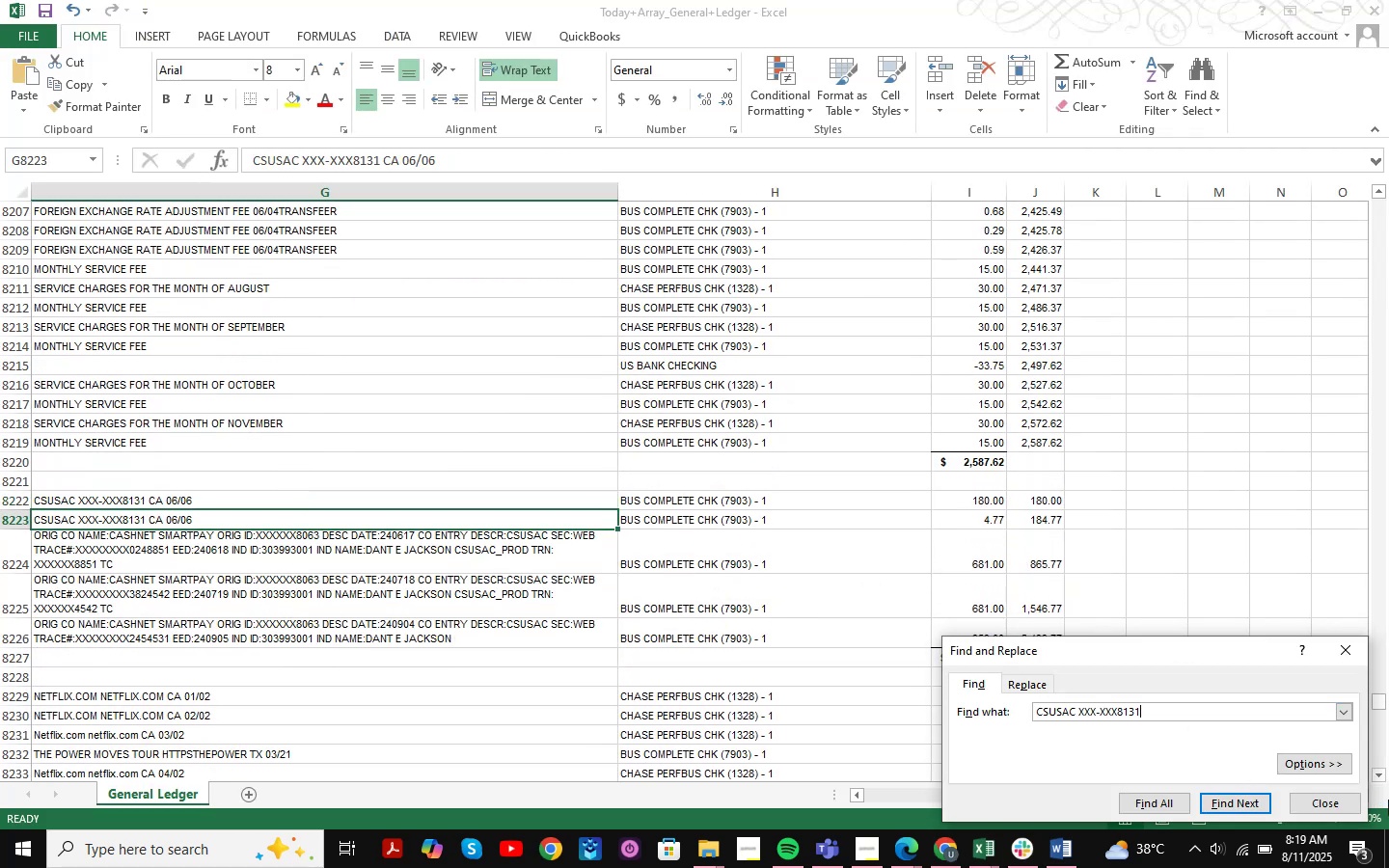 
key(NumpadEnter)
 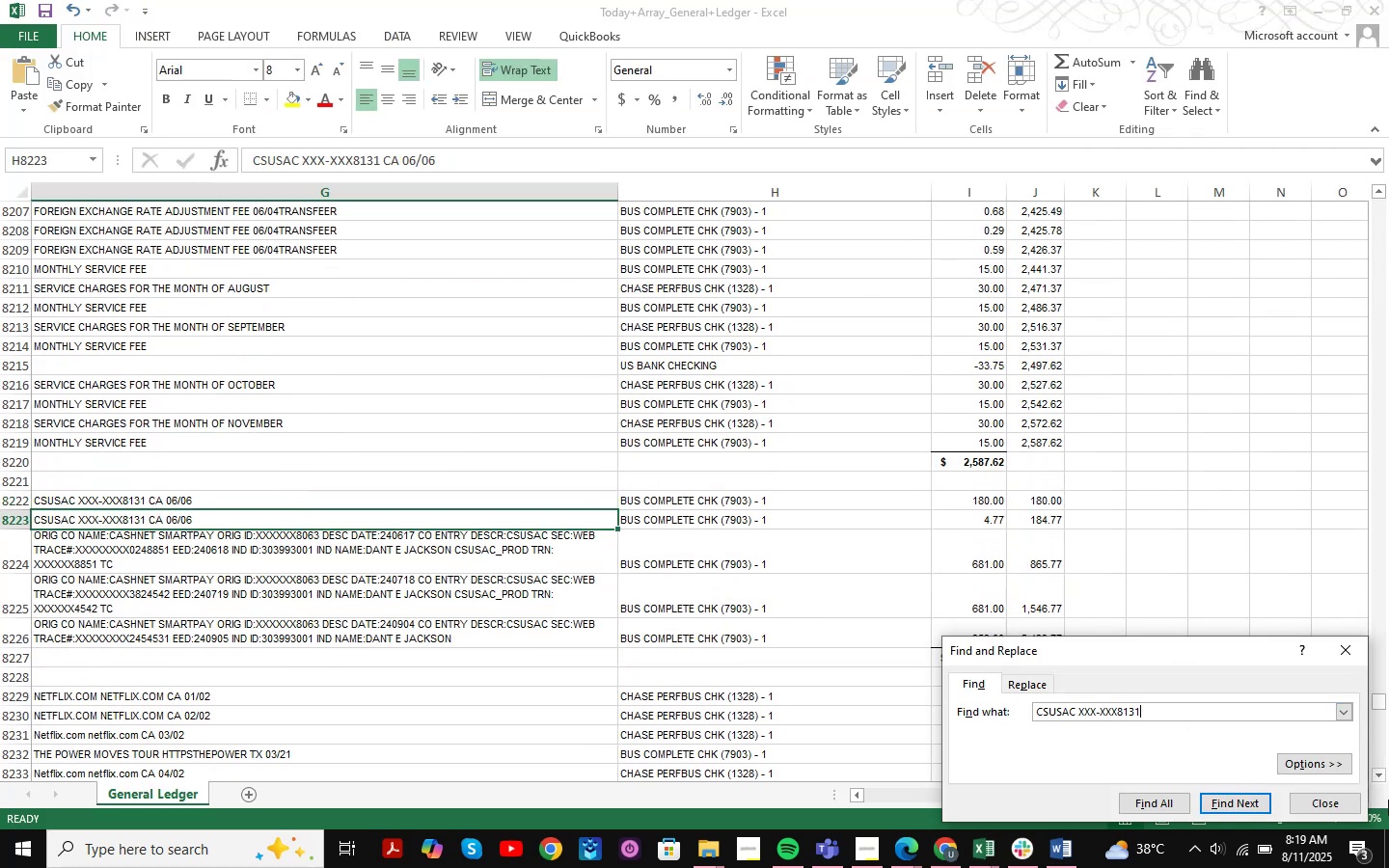 
key(NumpadEnter)
 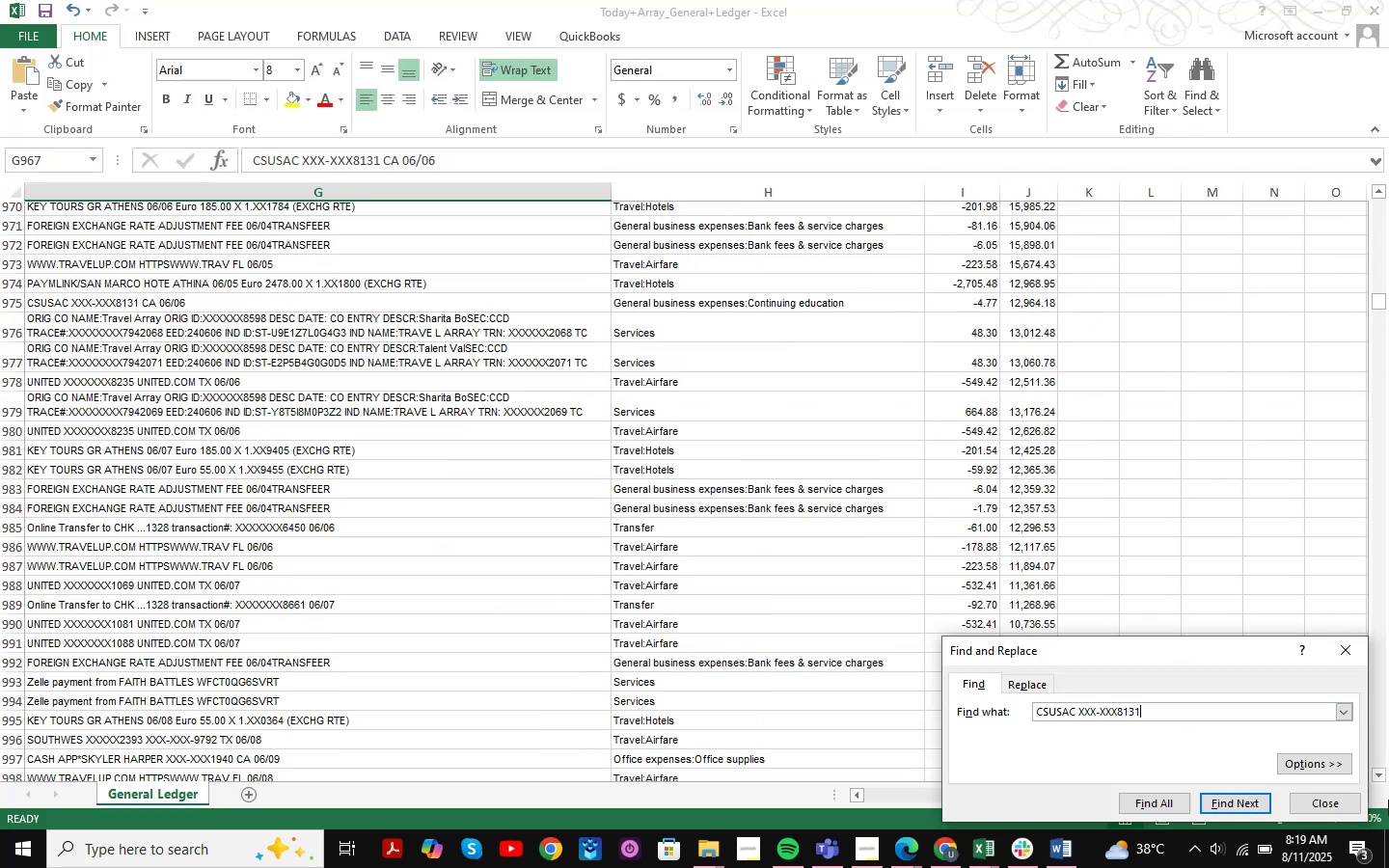 
key(NumpadEnter)
 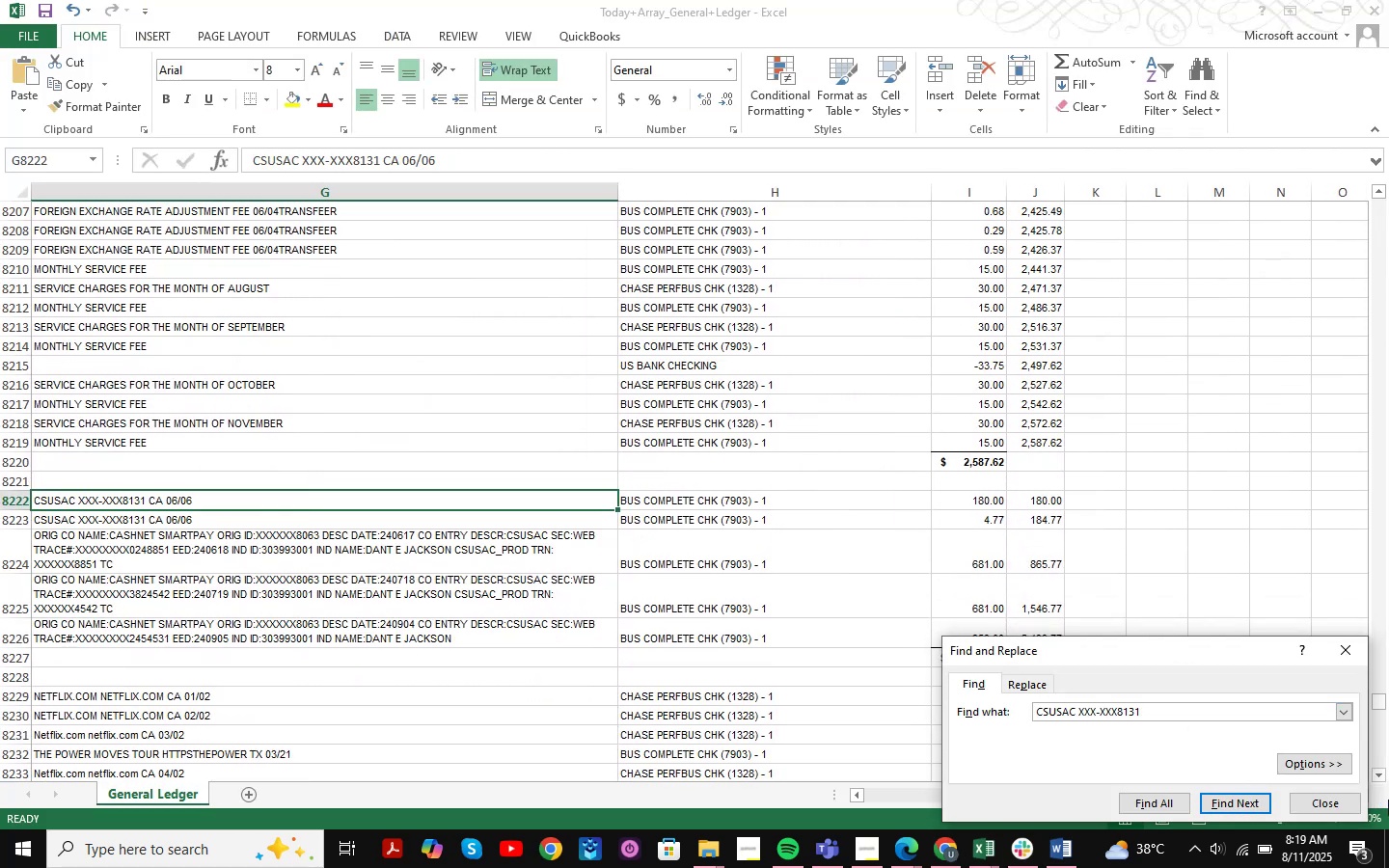 
key(NumpadEnter)
 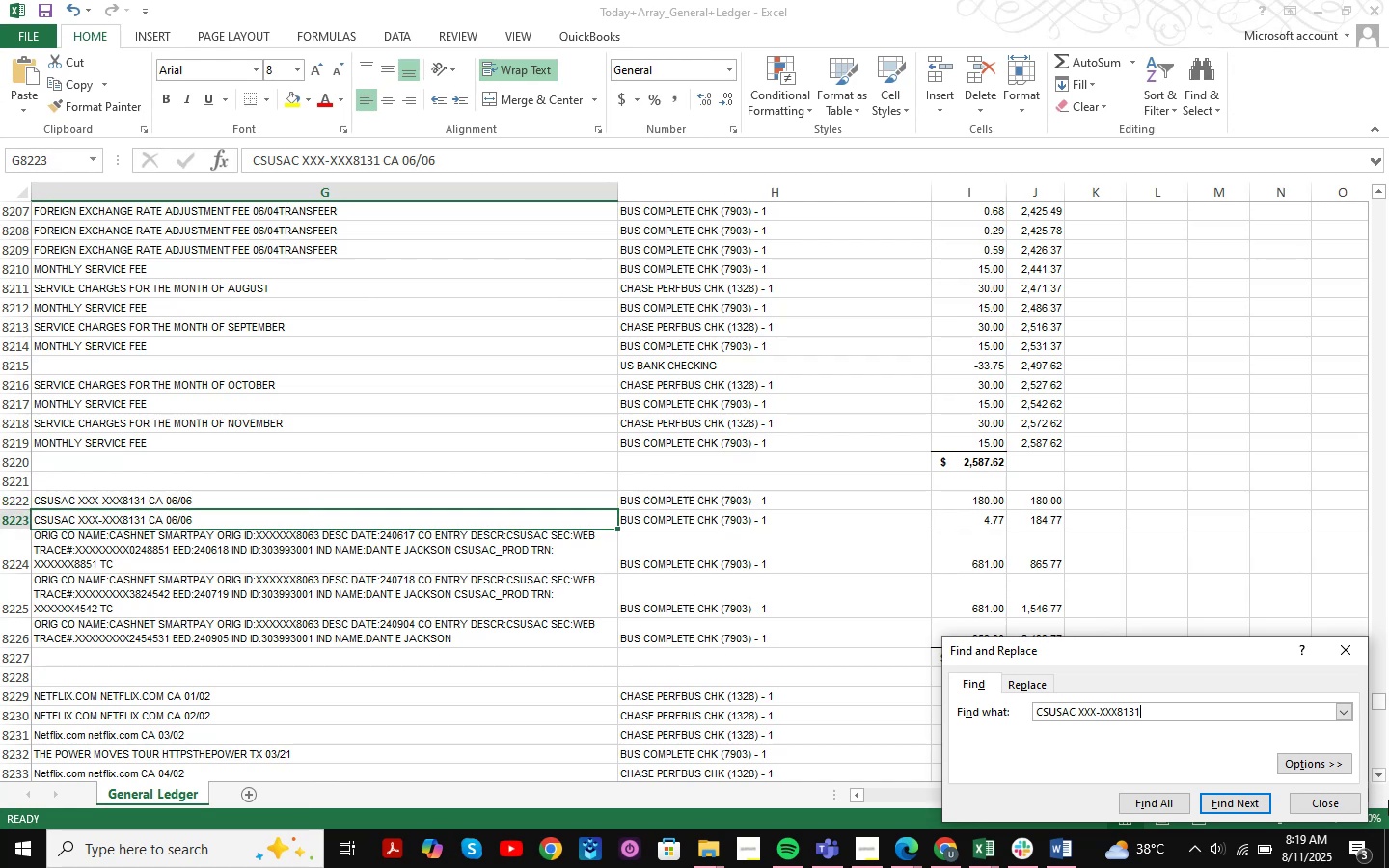 
key(NumpadEnter)
 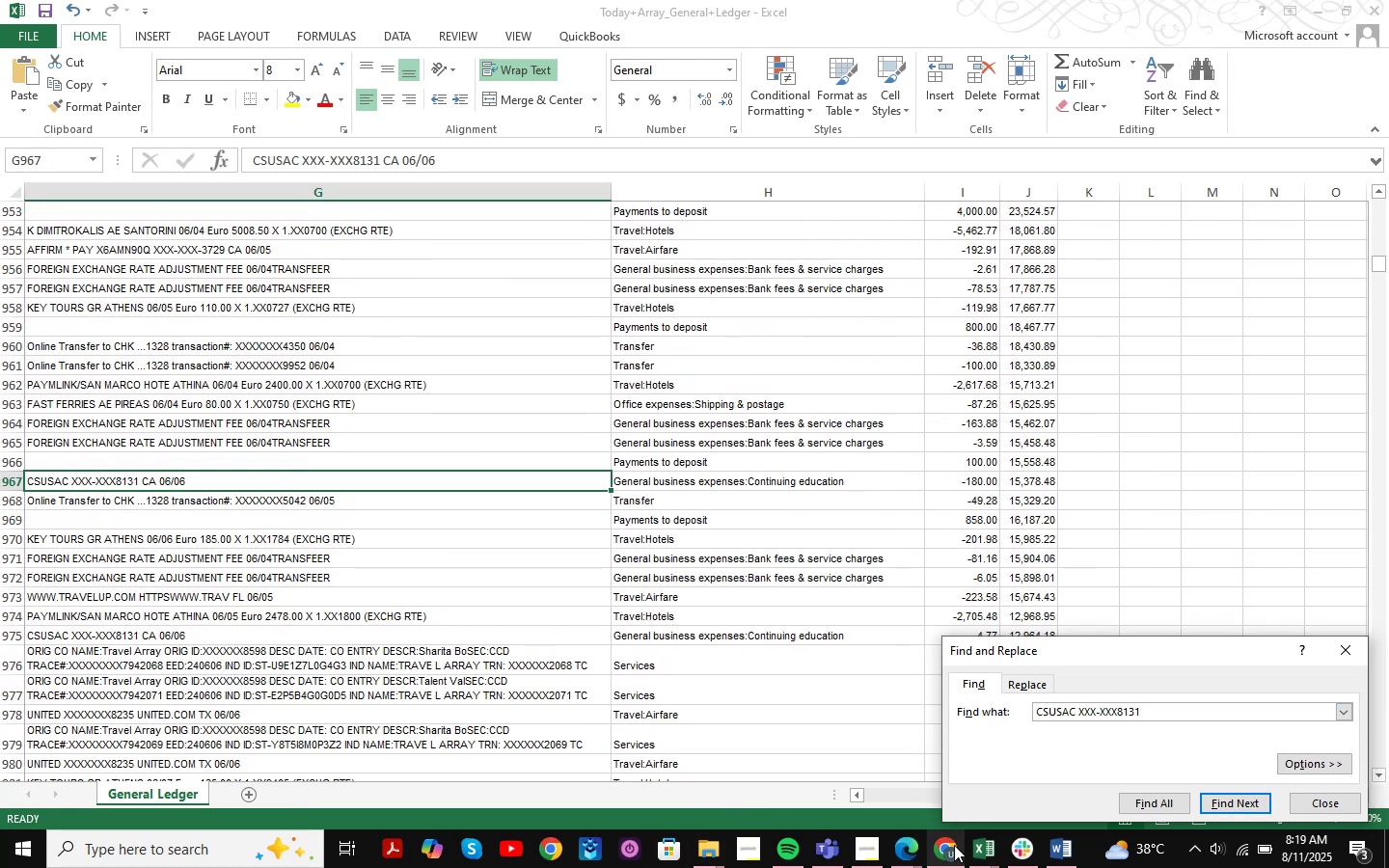 
wait(6.31)
 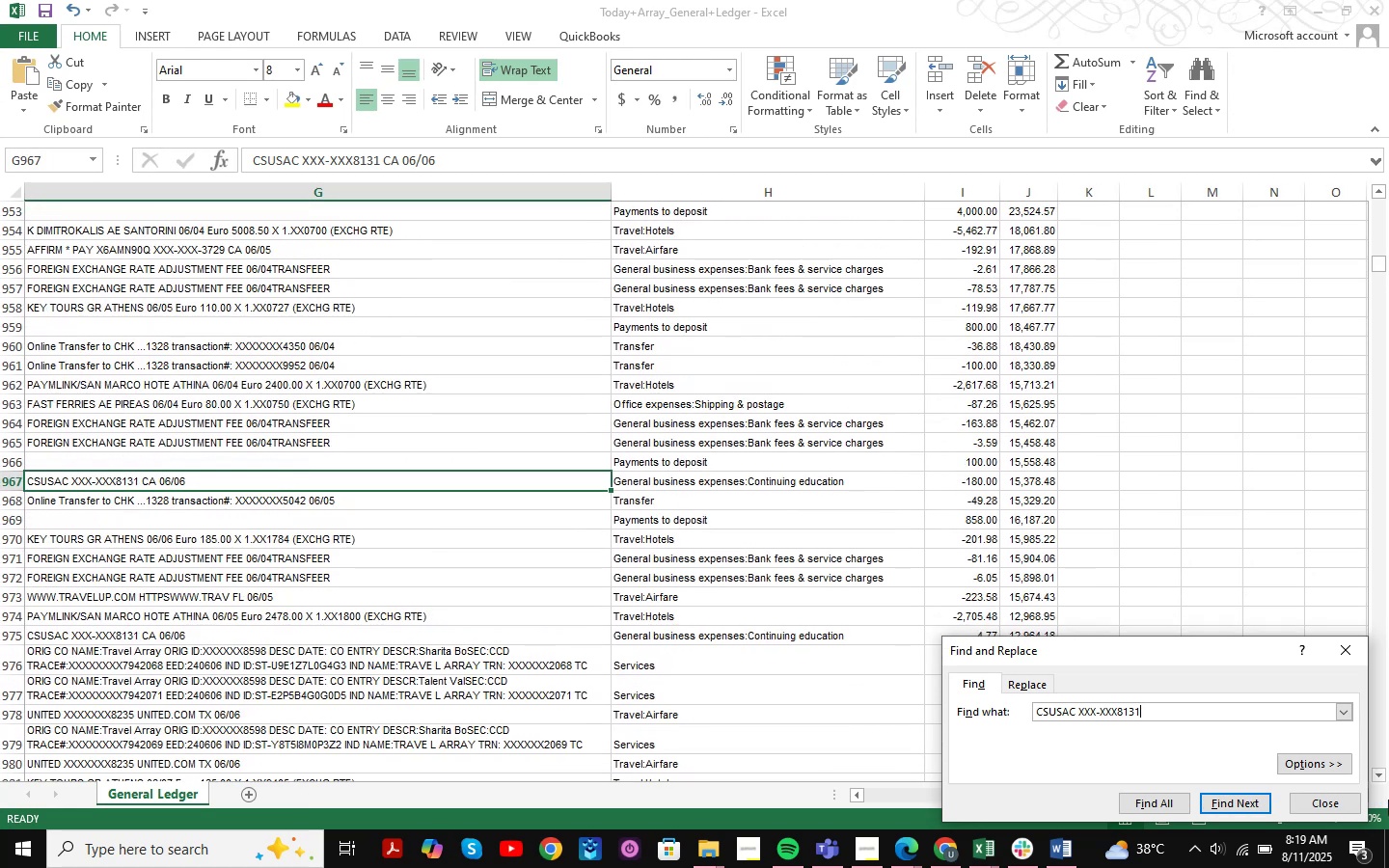 
left_click([139, 0])
 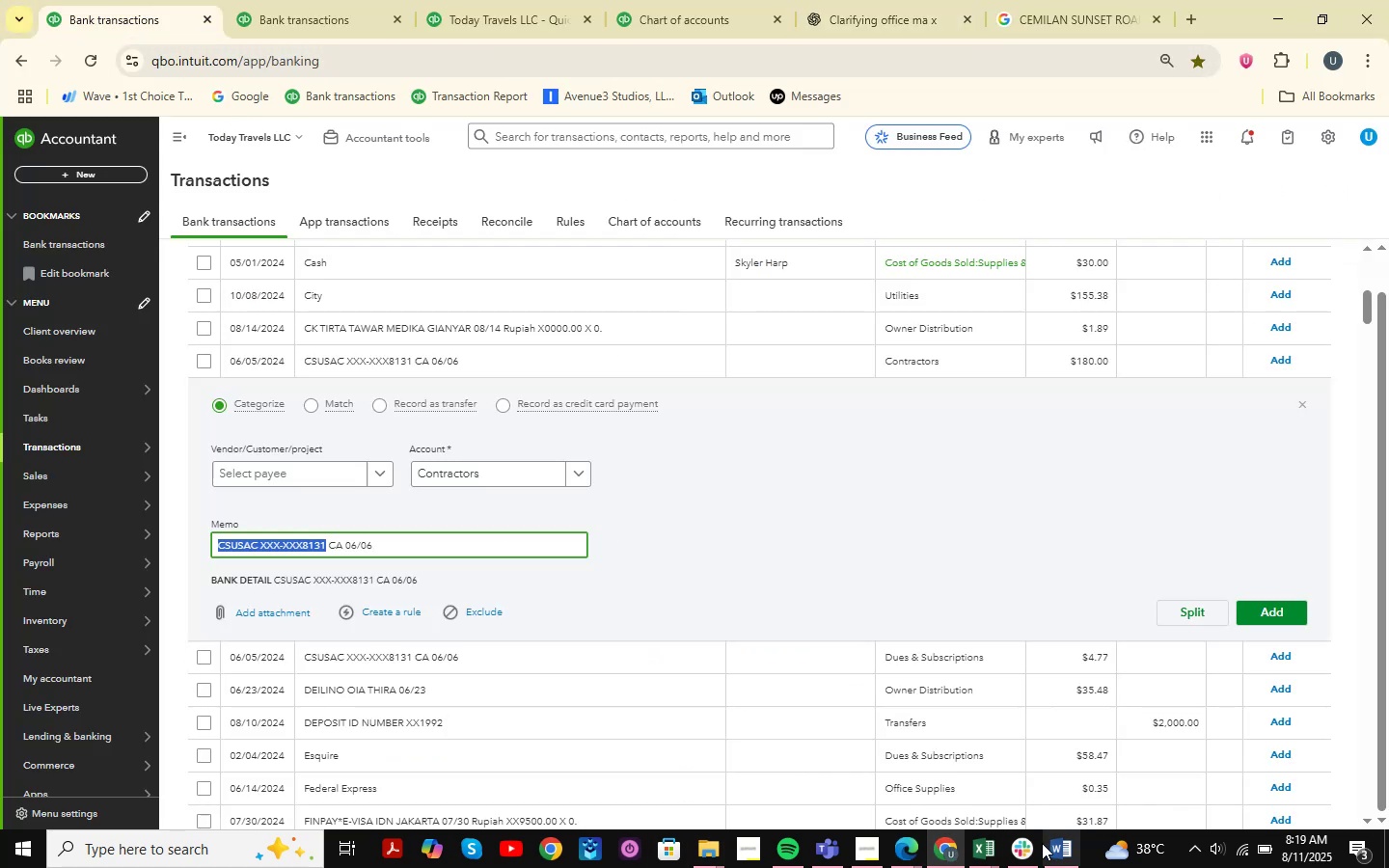 
left_click([1004, 850])
 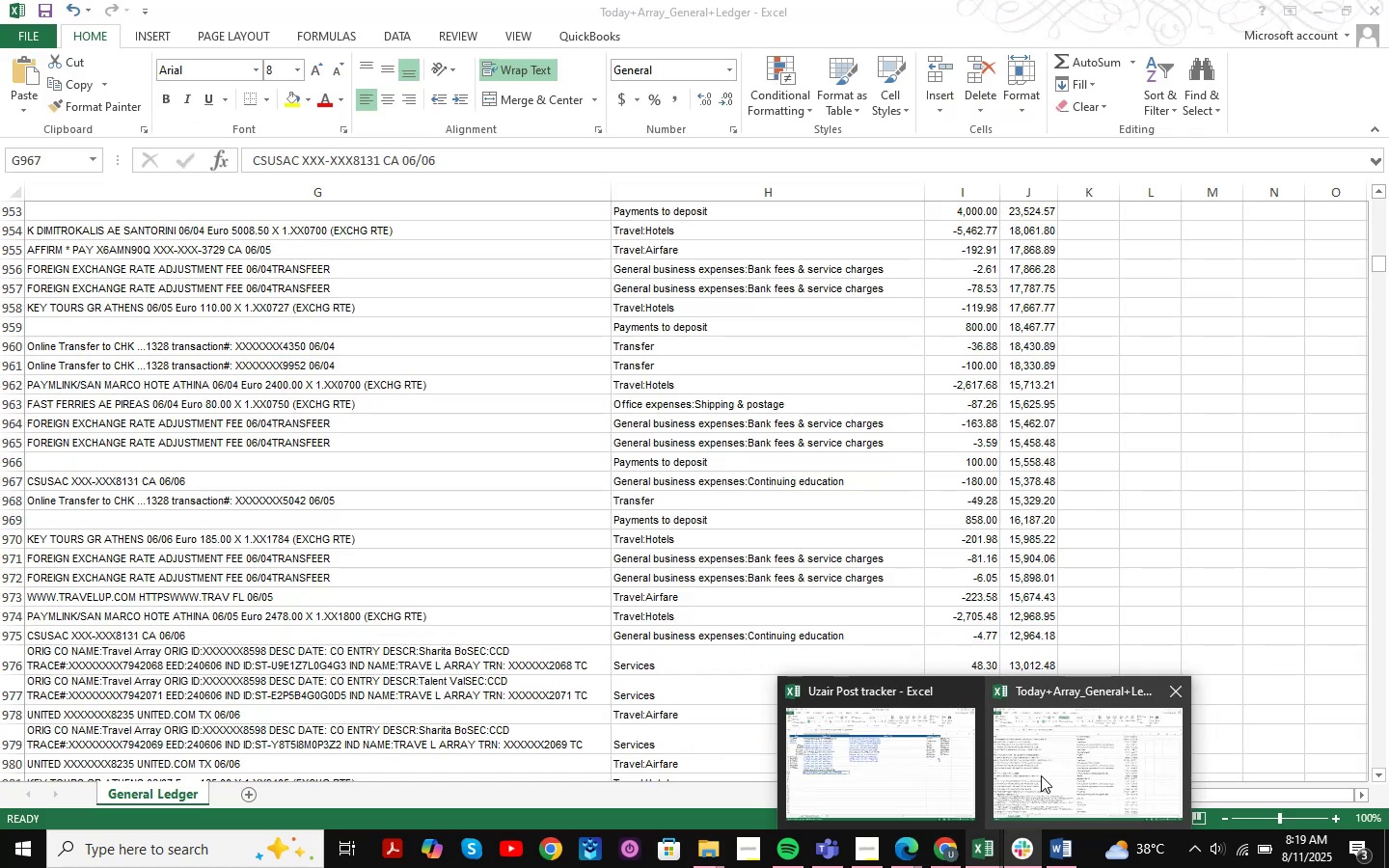 
left_click([1041, 775])
 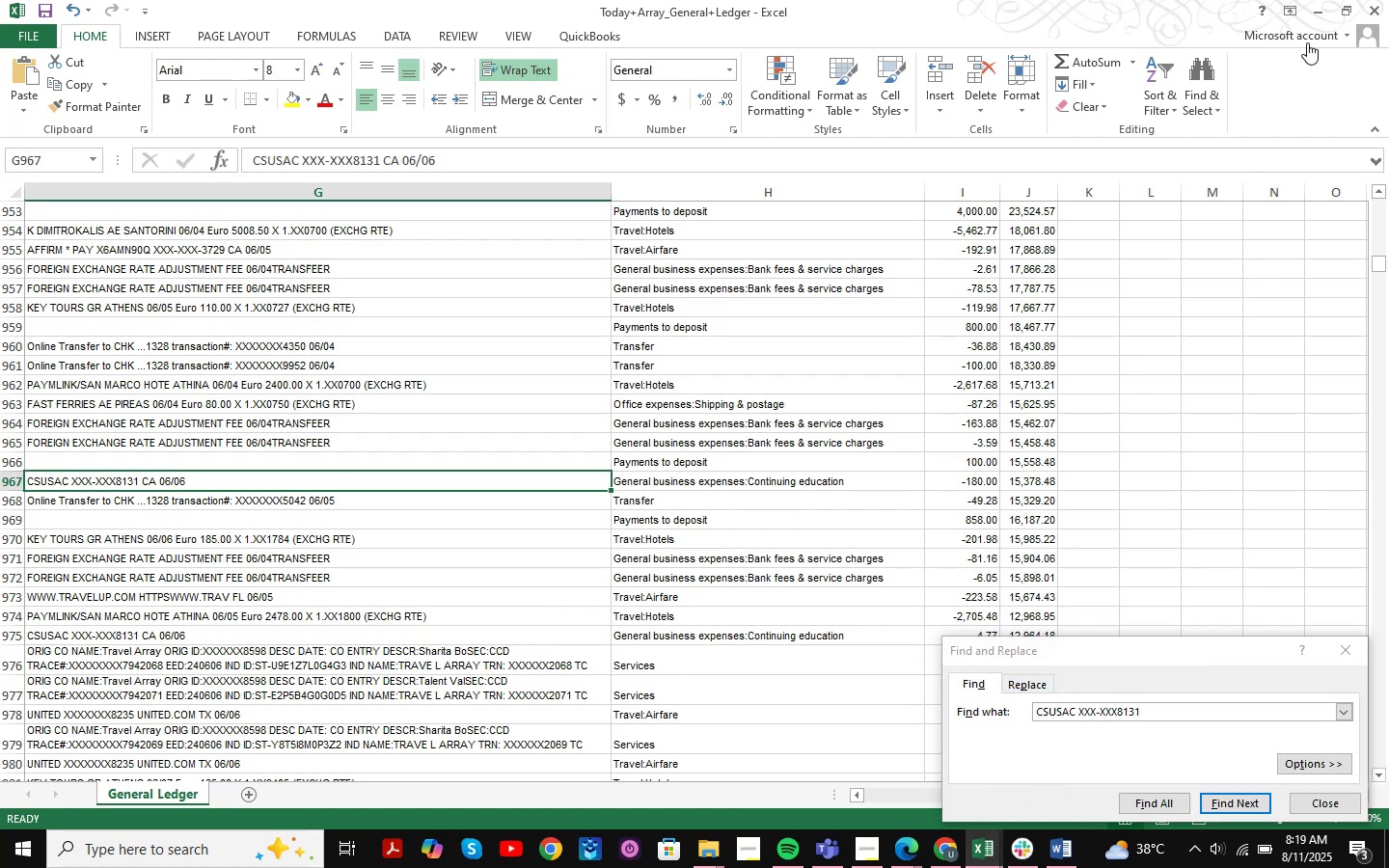 
left_click([1321, 14])
 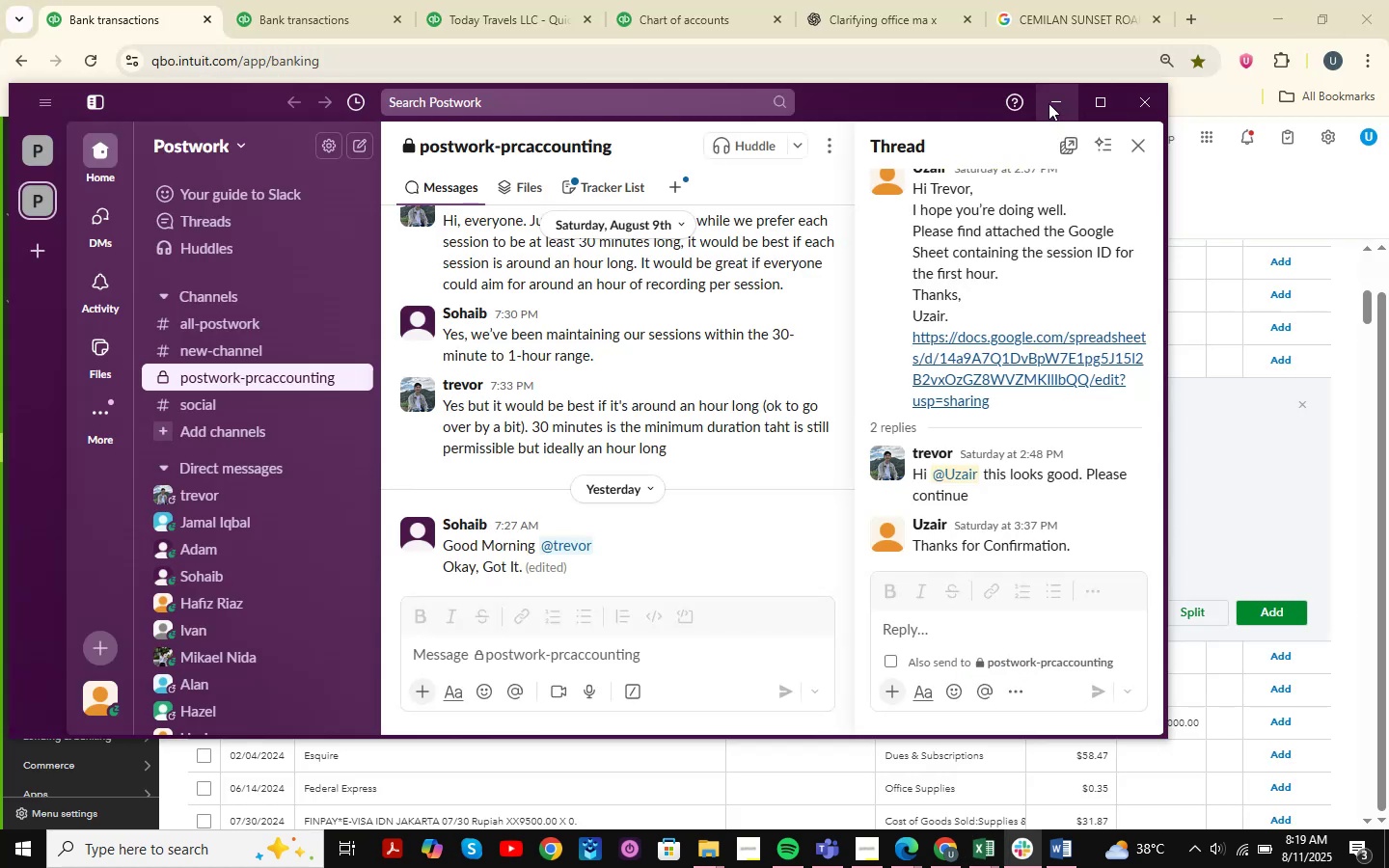 
left_click([1049, 102])
 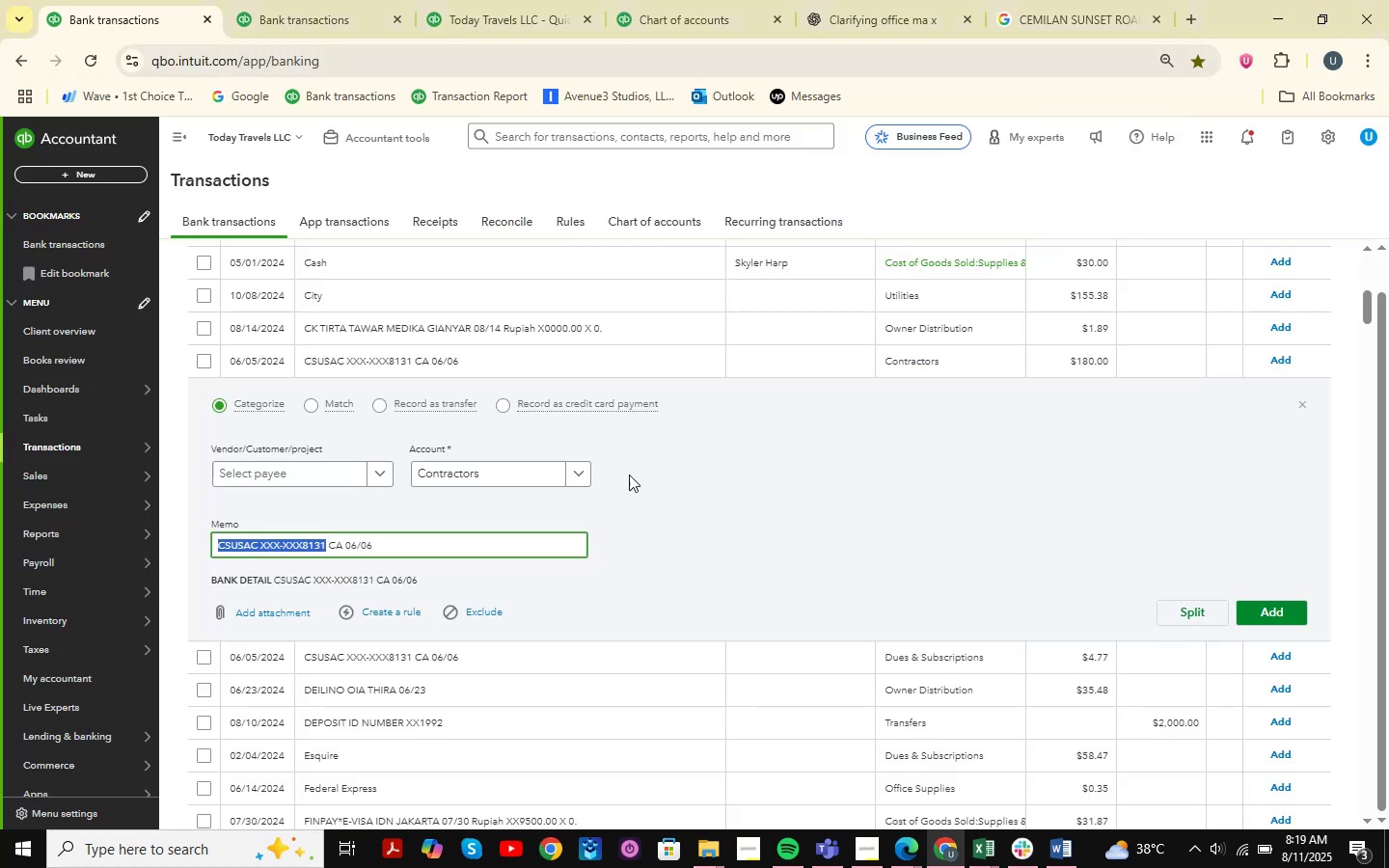 
left_click([339, 469])
 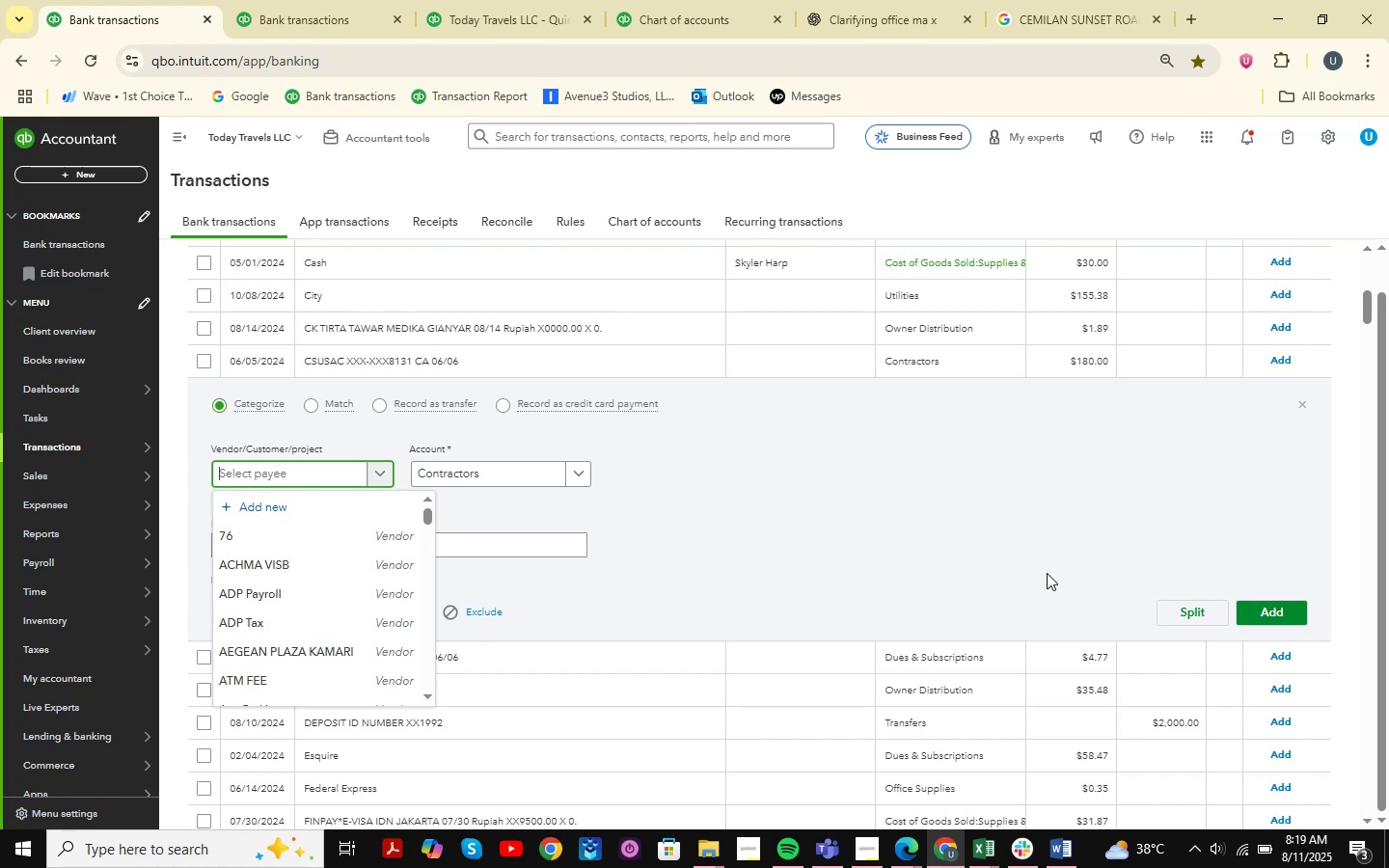 
key(CapsLock)
 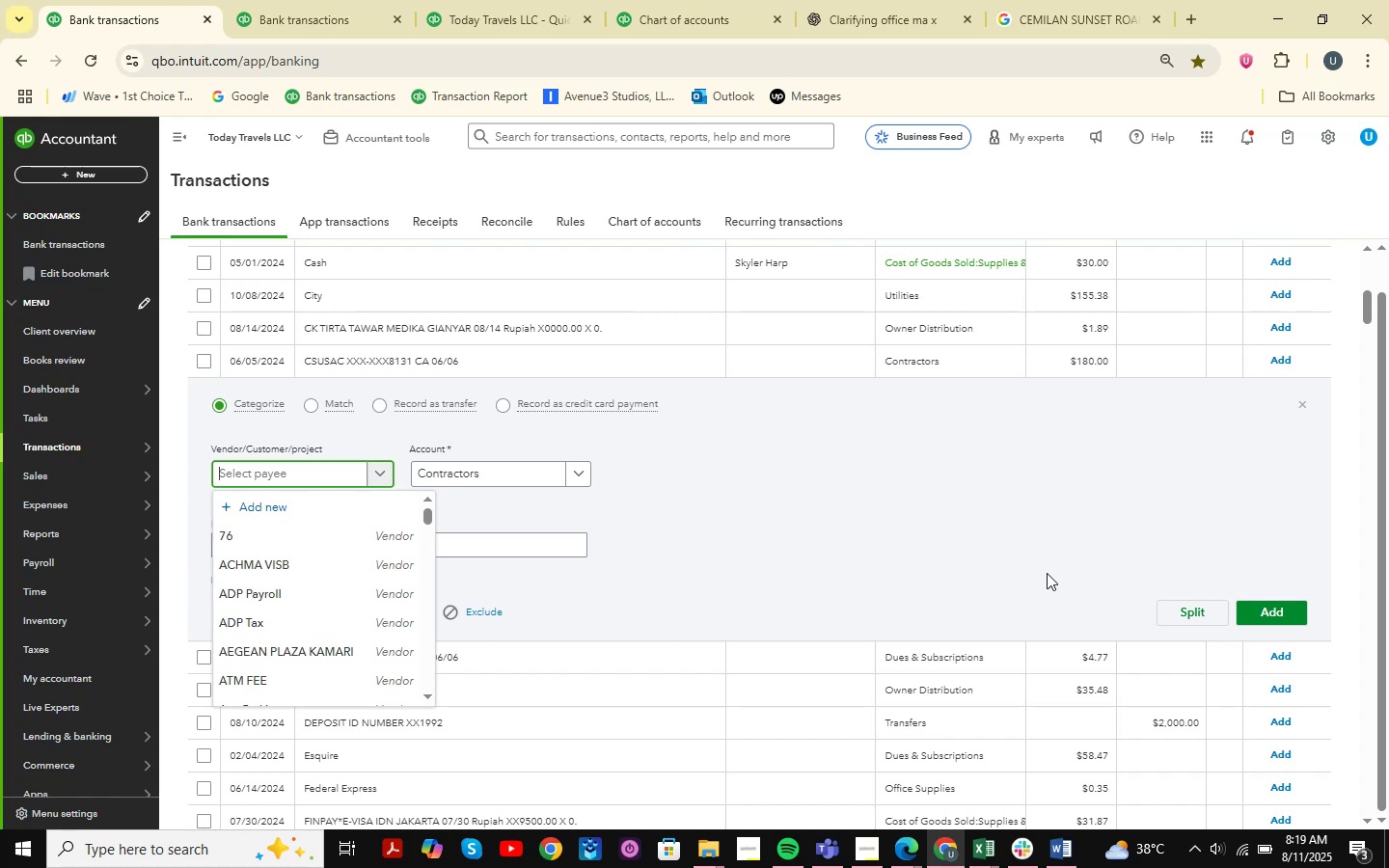 
type(CSU)
key(Backspace)
key(Backspace)
type(susac )
 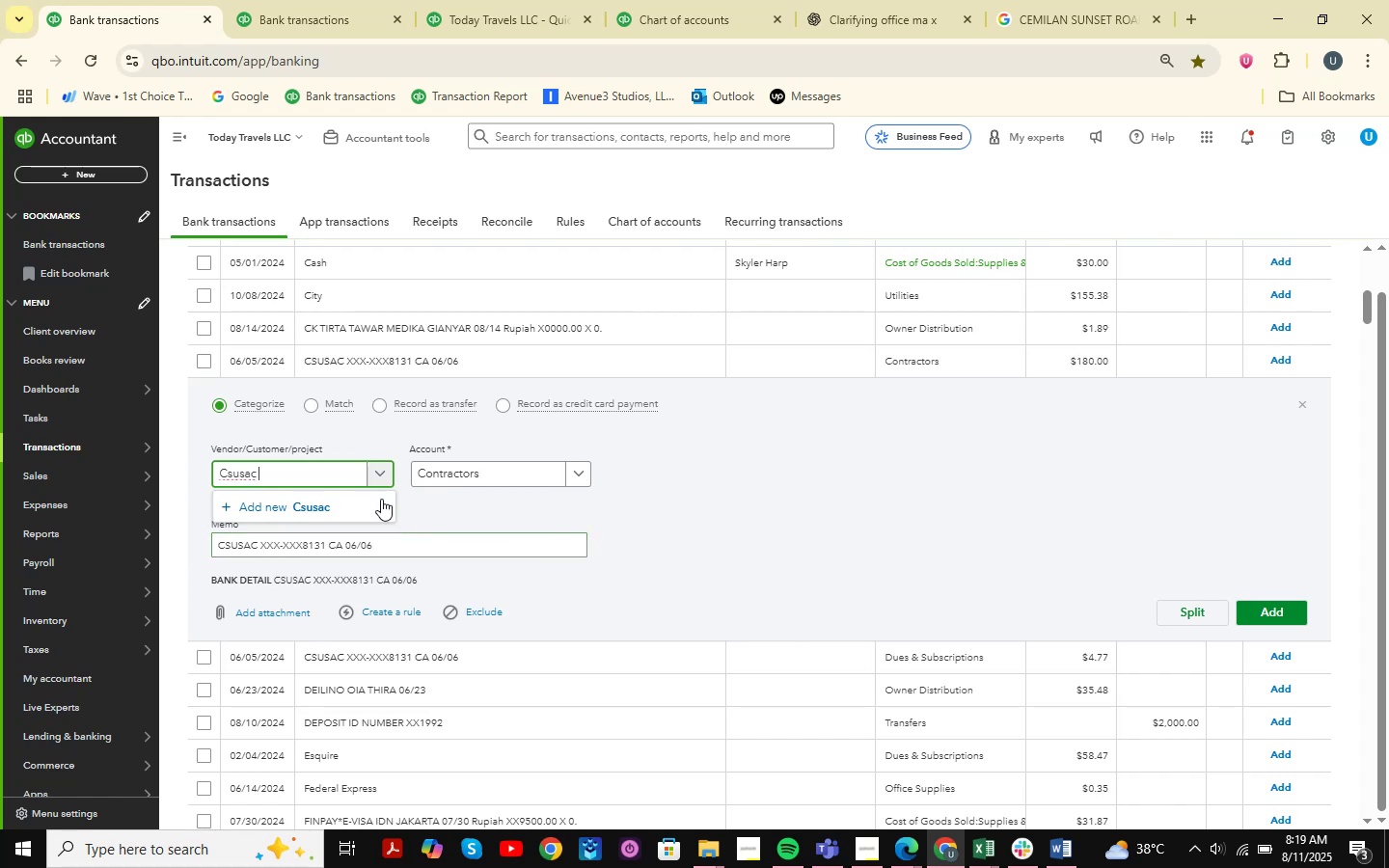 
left_click([313, 500])
 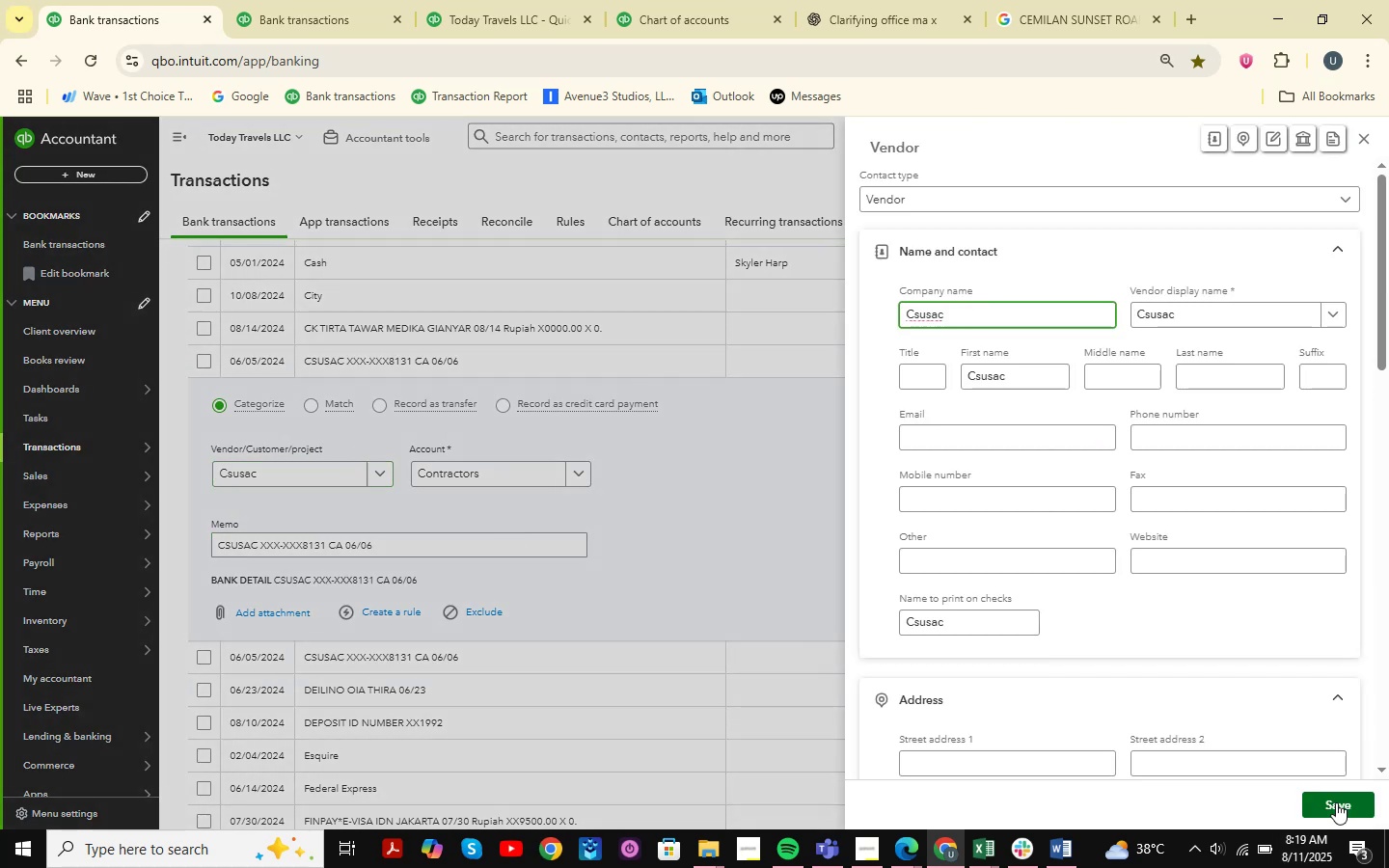 
wait(6.31)
 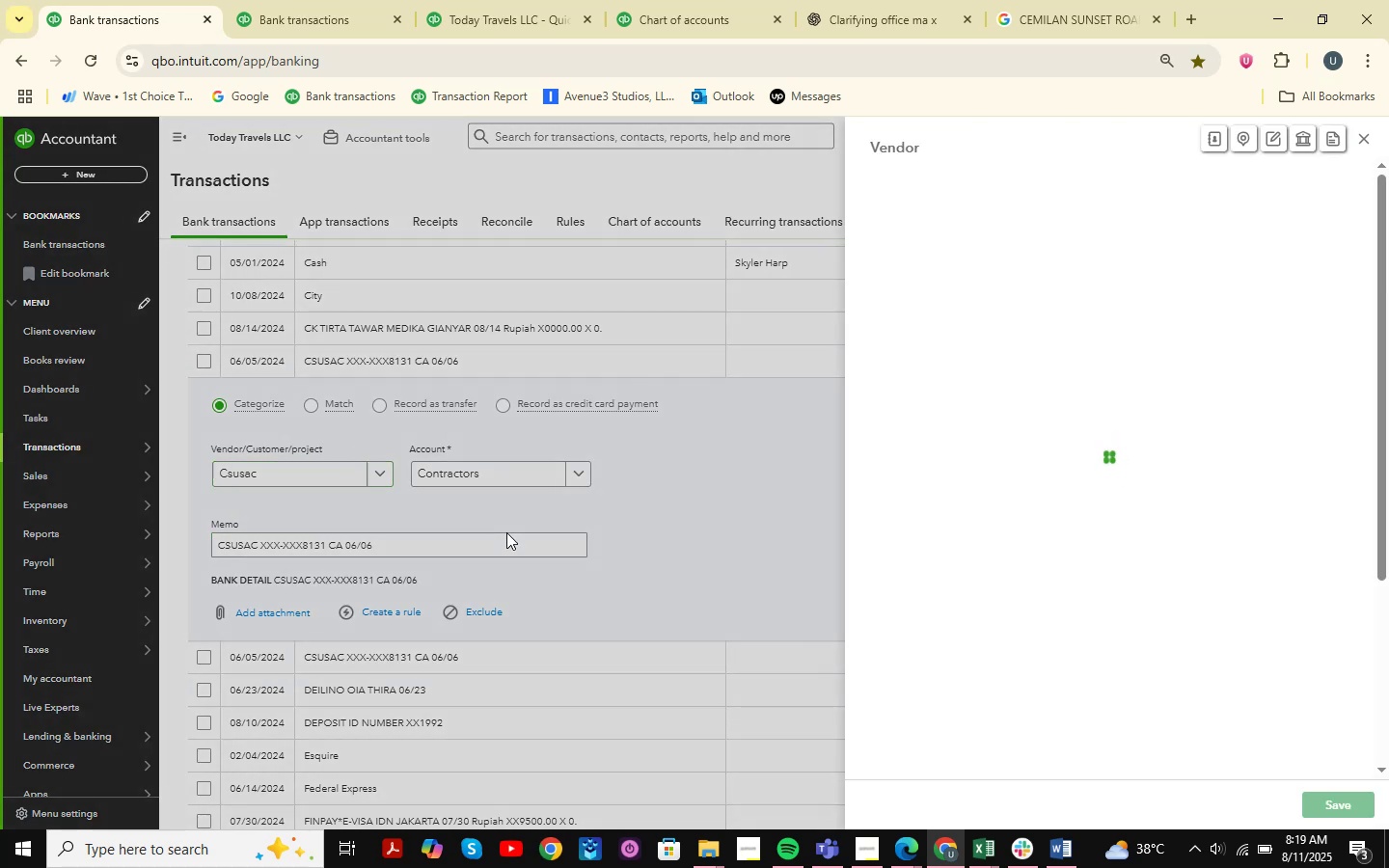 
left_click([1336, 802])
 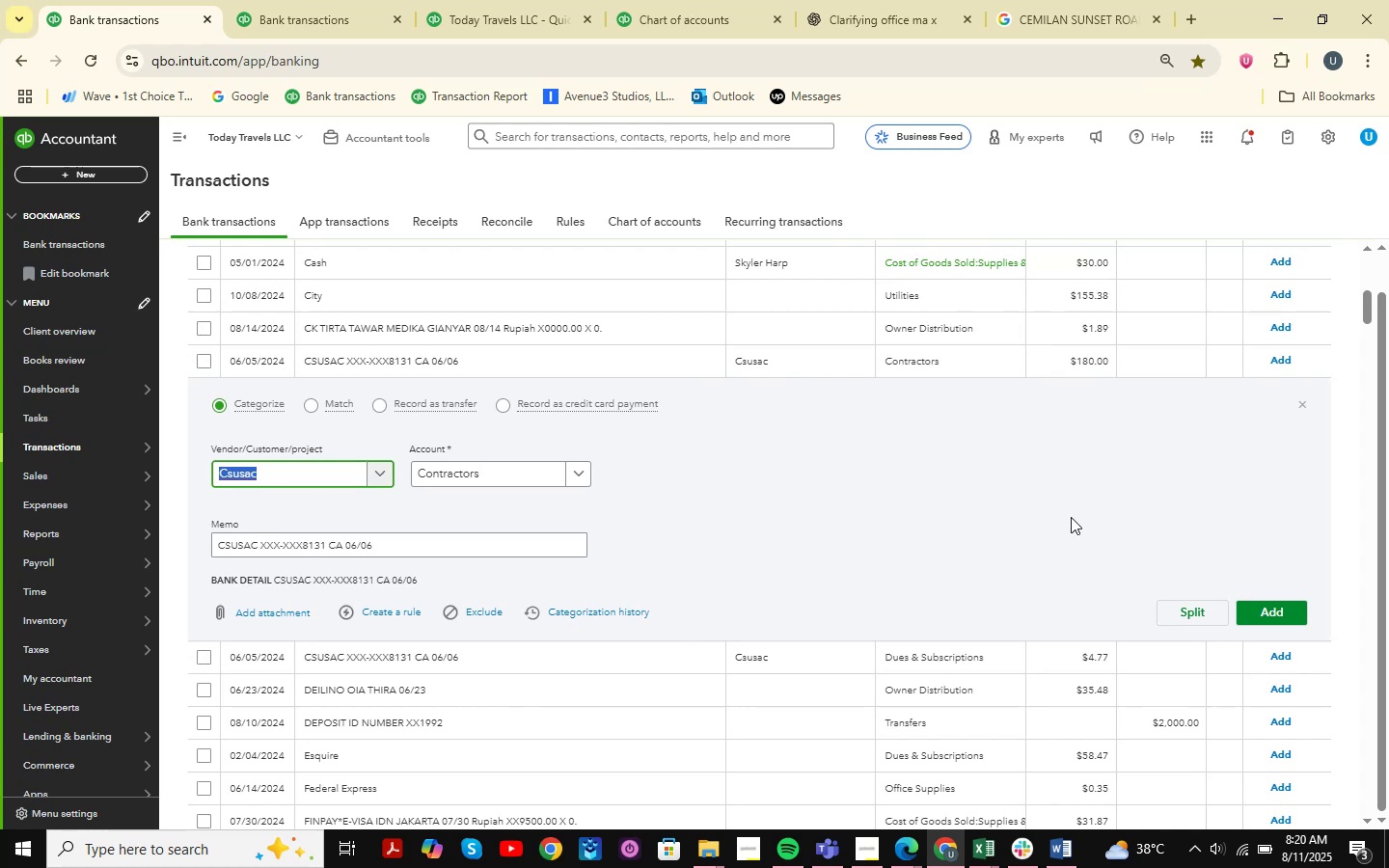 
wait(22.33)
 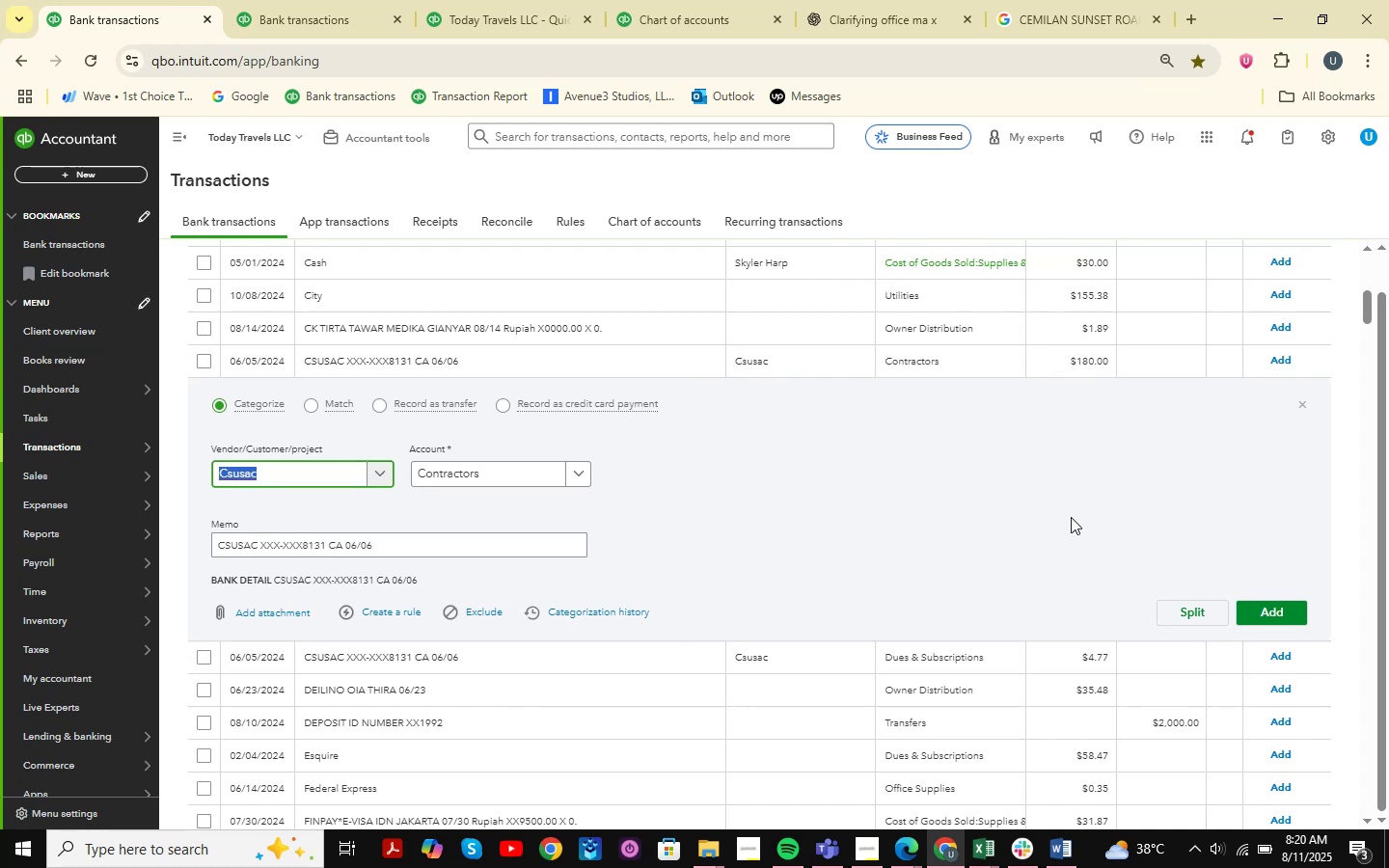 
left_click([1077, 773])
 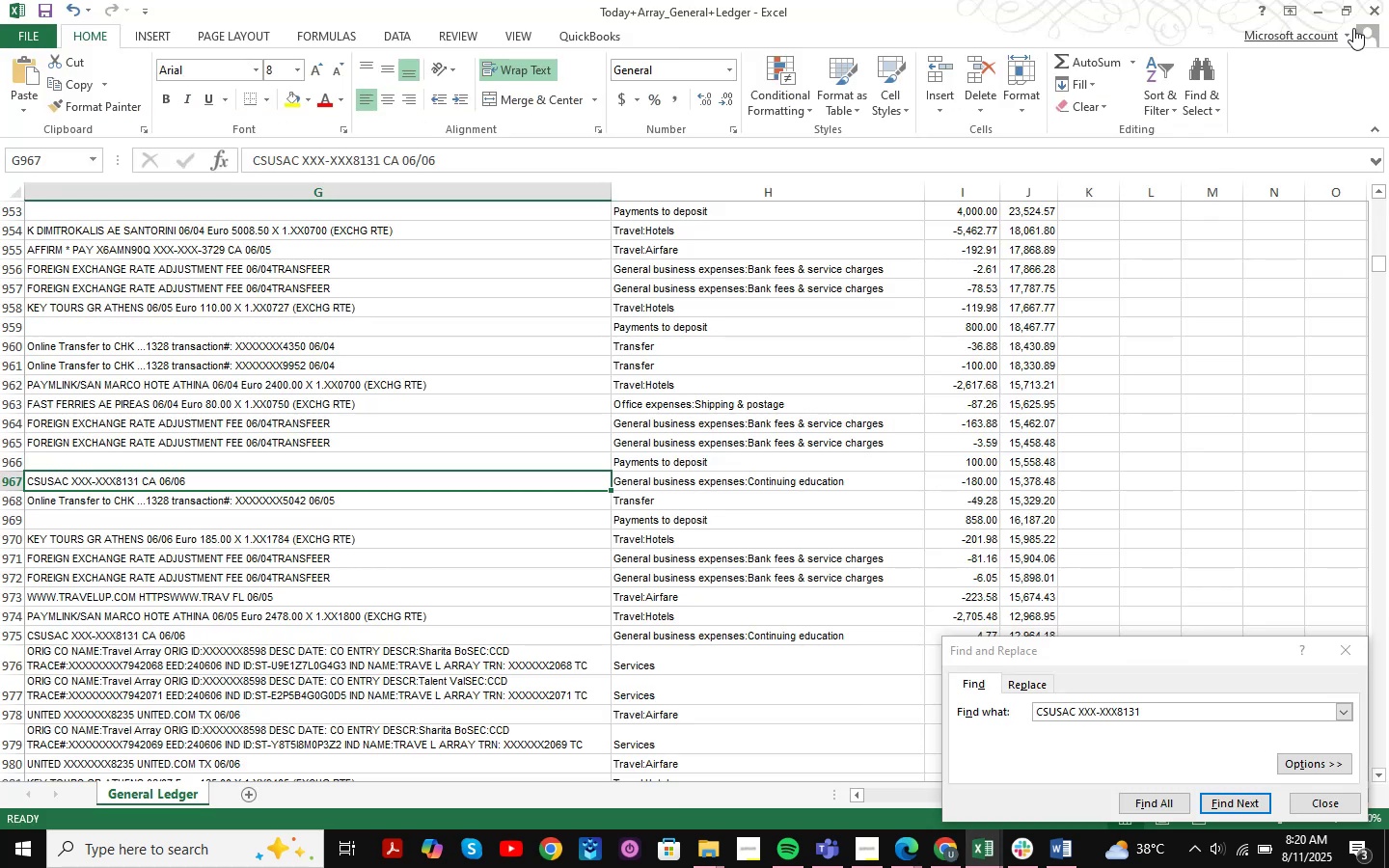 
left_click([1313, 13])
 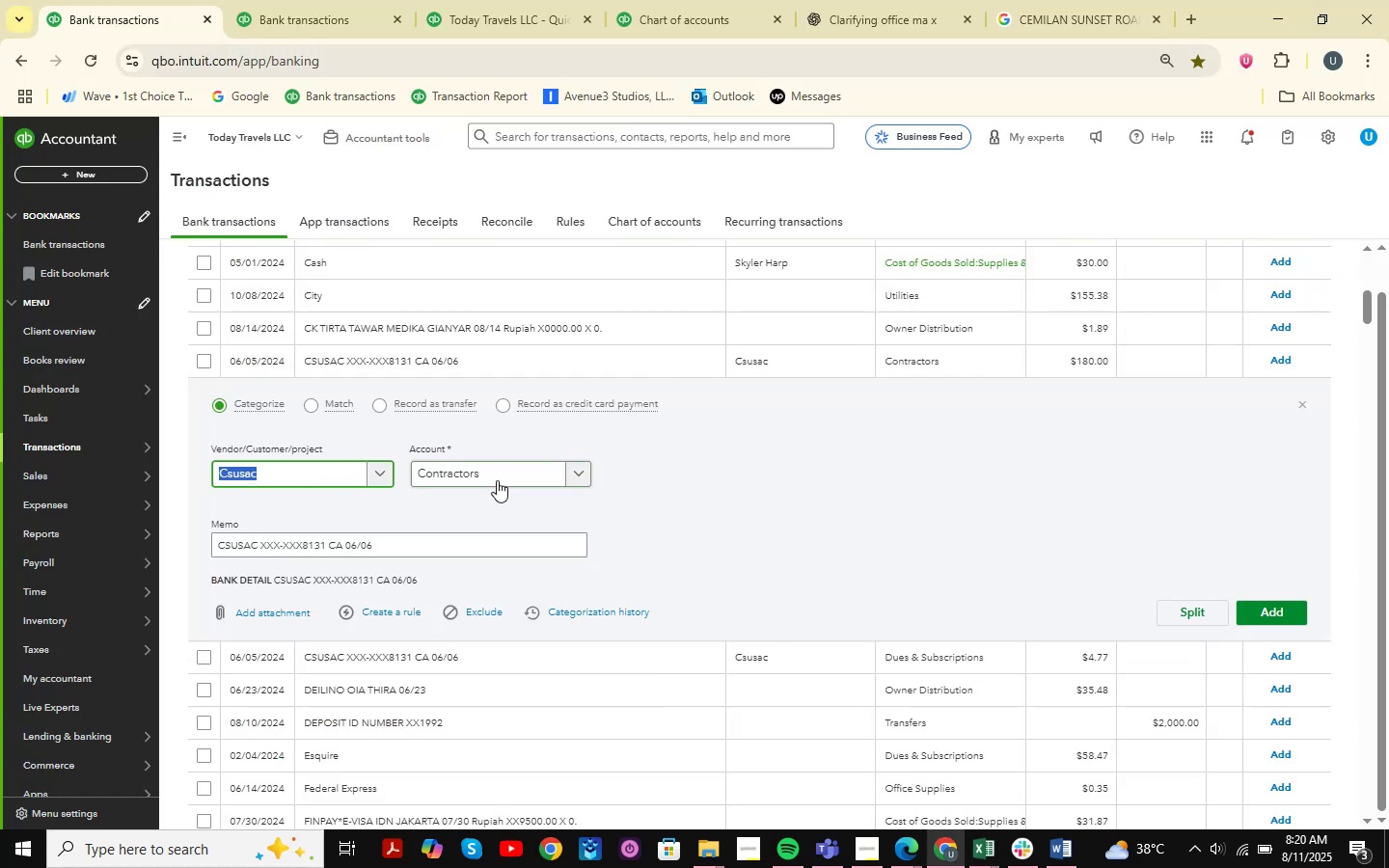 
left_click([497, 480])
 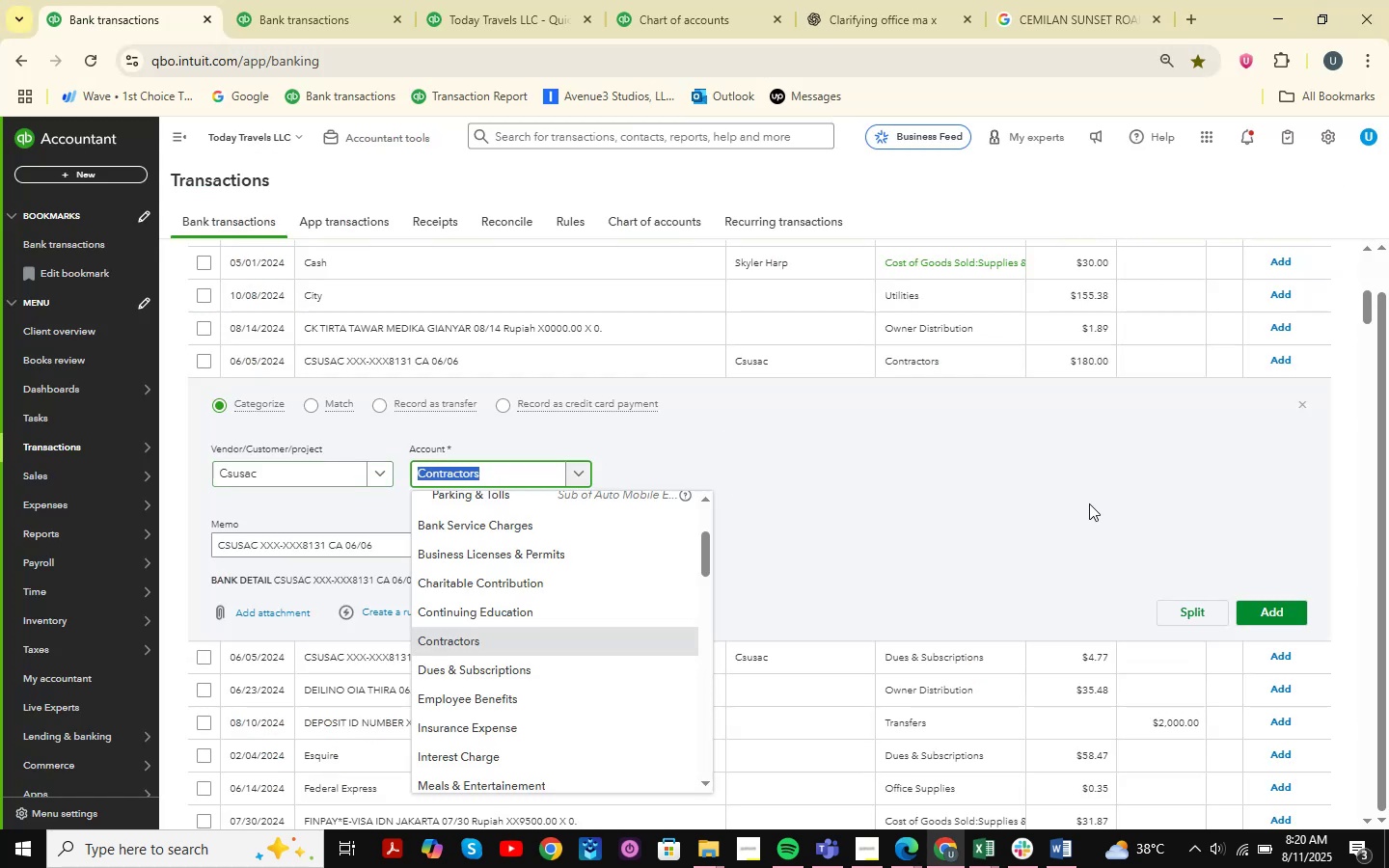 
type(o)
key(Backspace)
type(conti)
 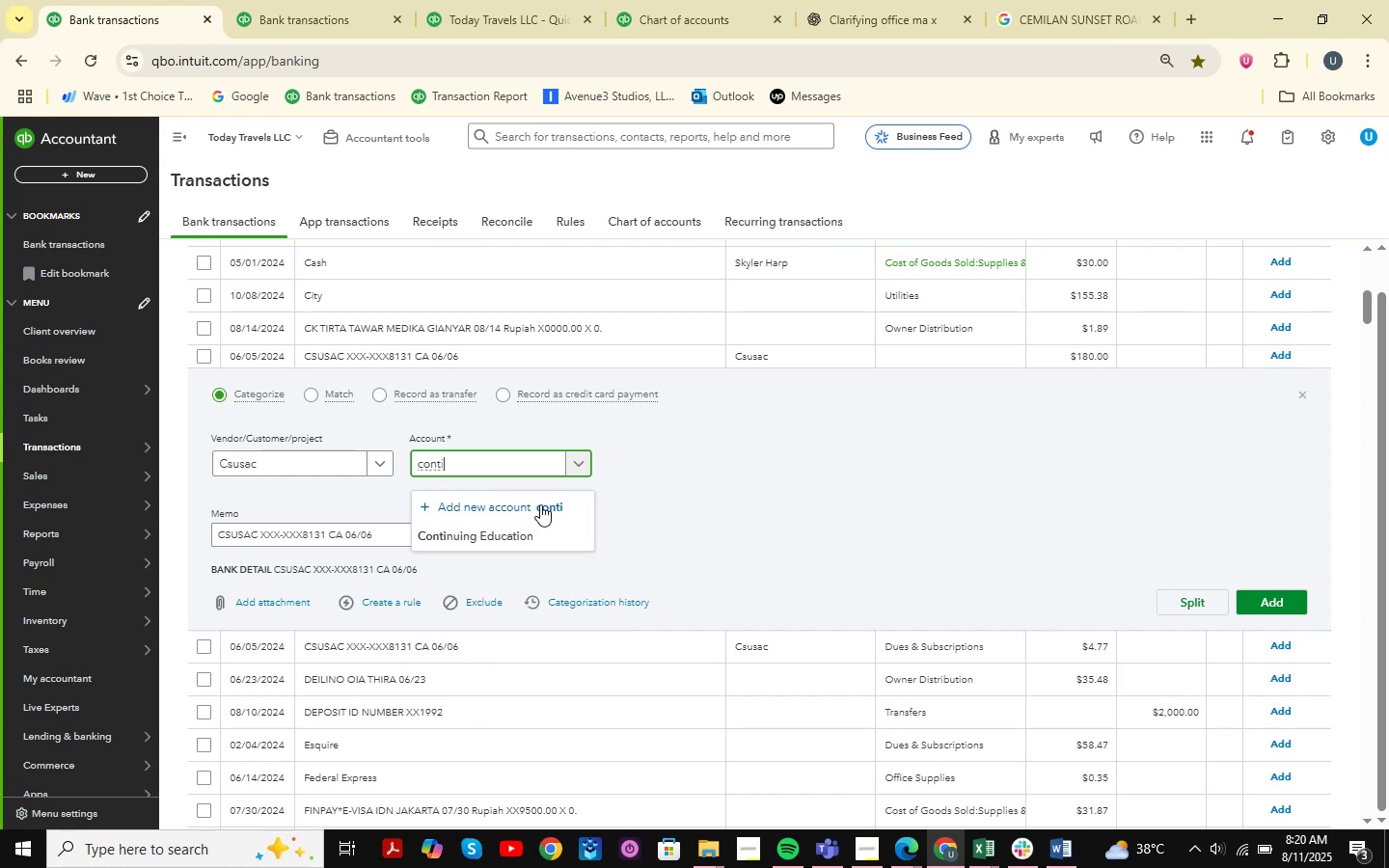 
left_click([516, 529])
 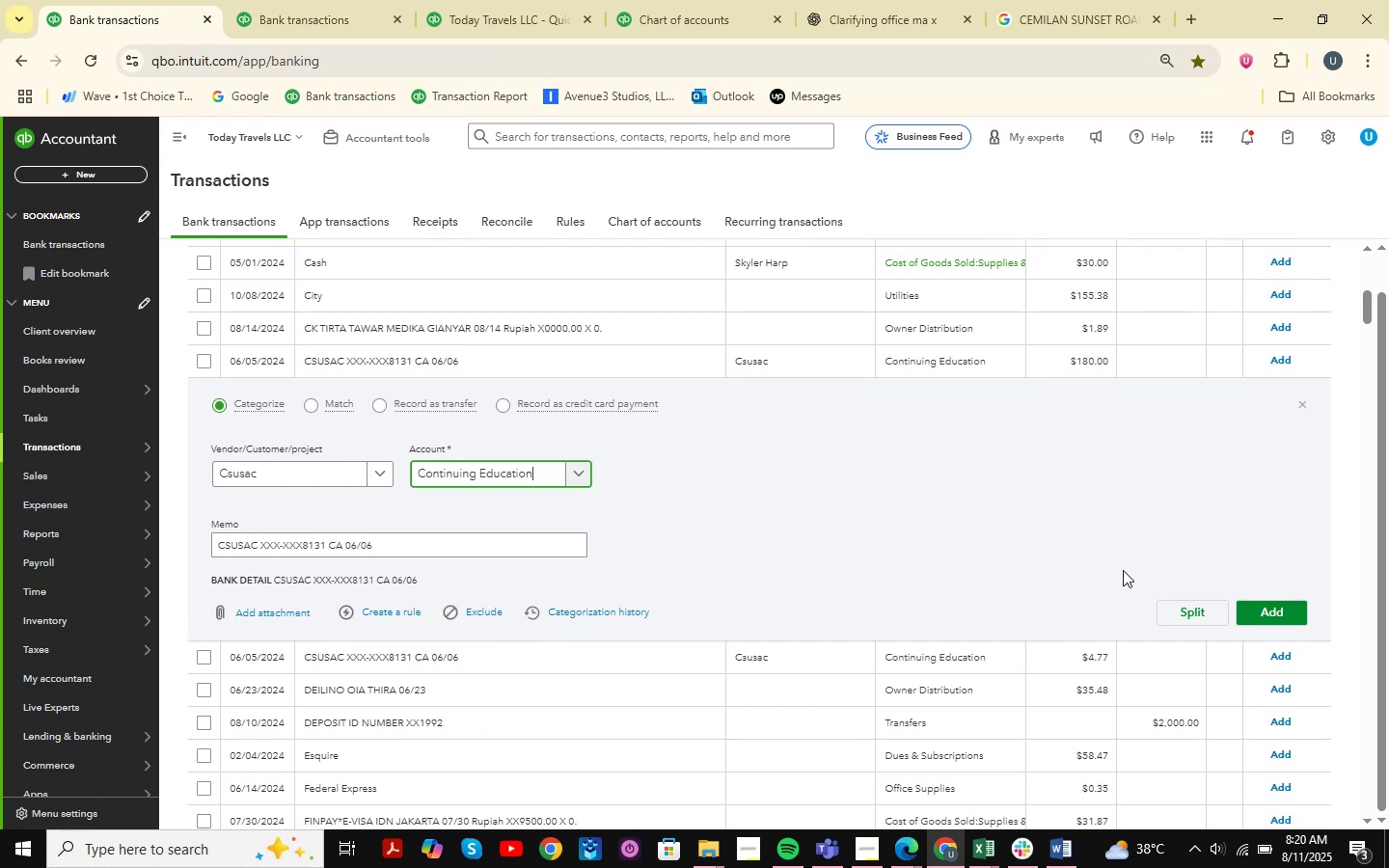 
left_click([1308, 614])
 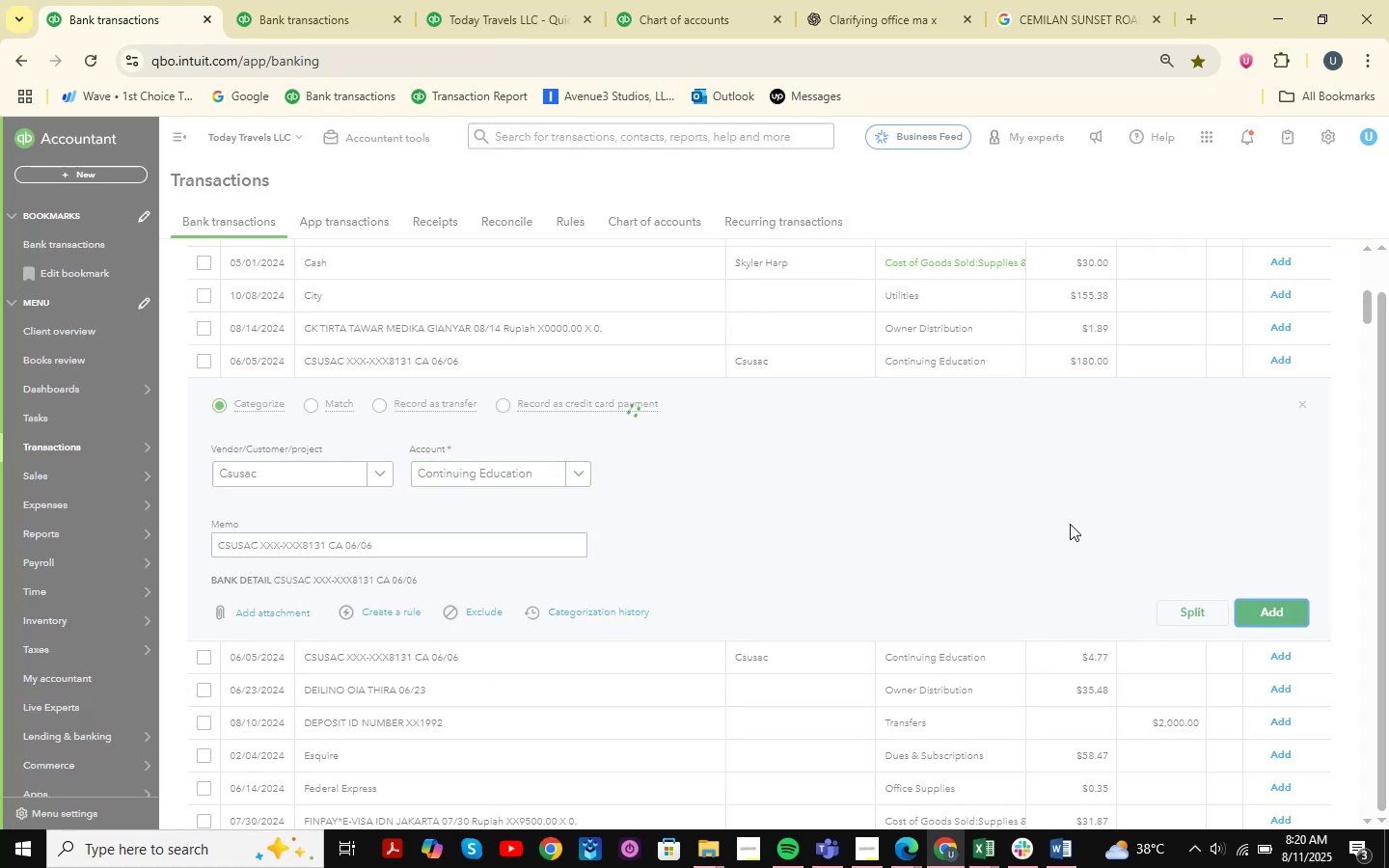 
scroll: coordinate [528, 505], scroll_direction: up, amount: 6.0
 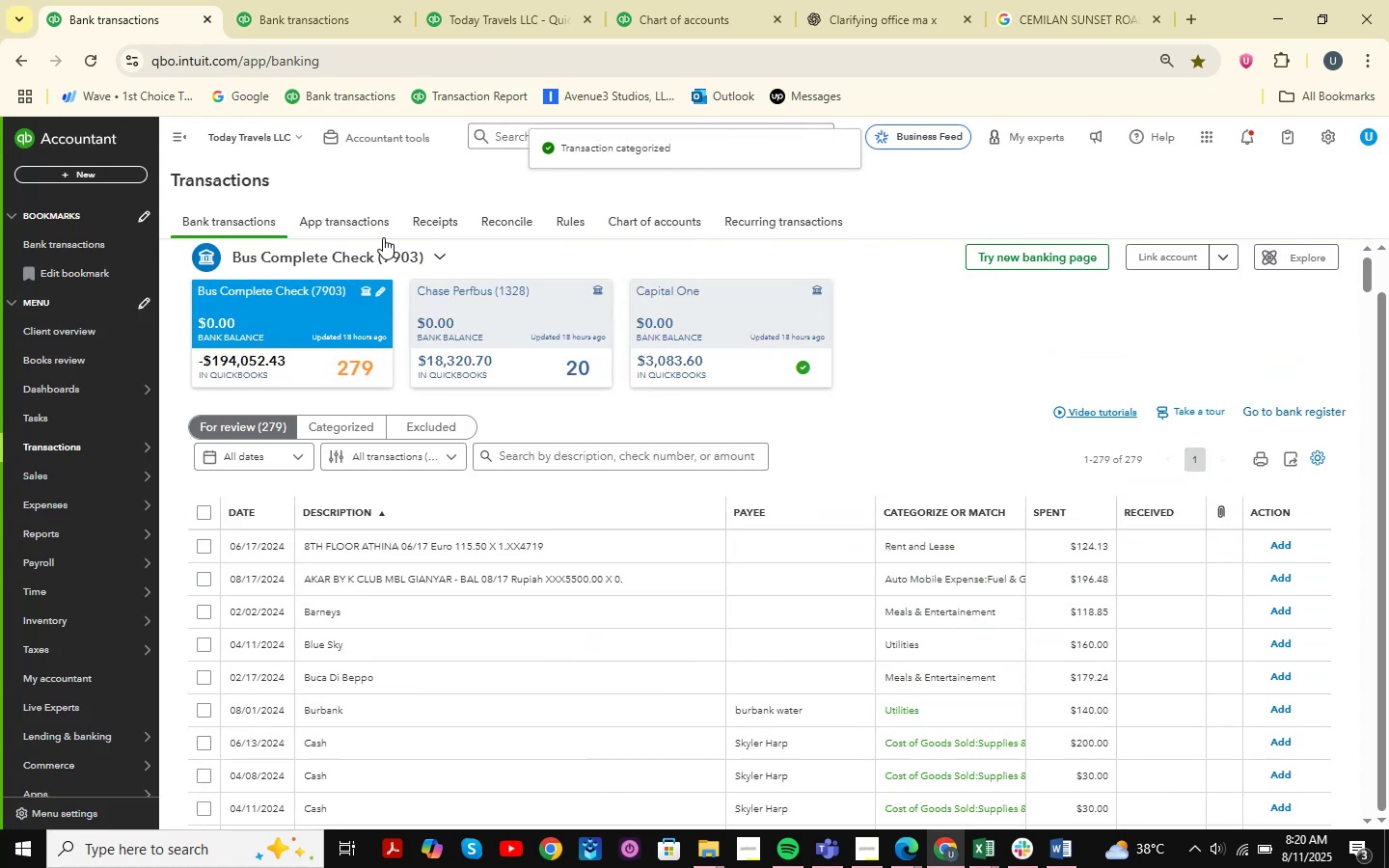 
left_click([304, 0])
 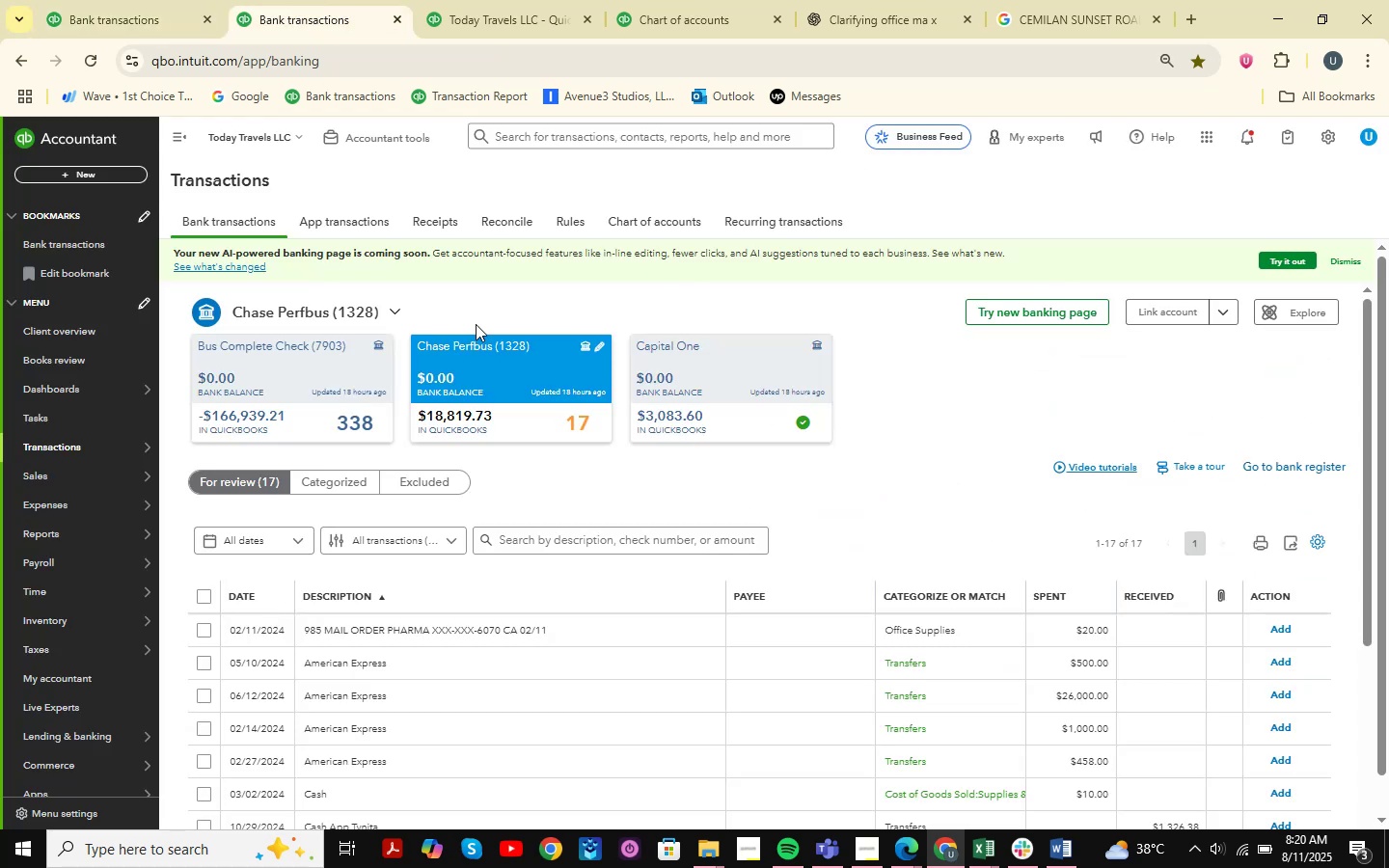 
scroll: coordinate [548, 390], scroll_direction: down, amount: 5.0
 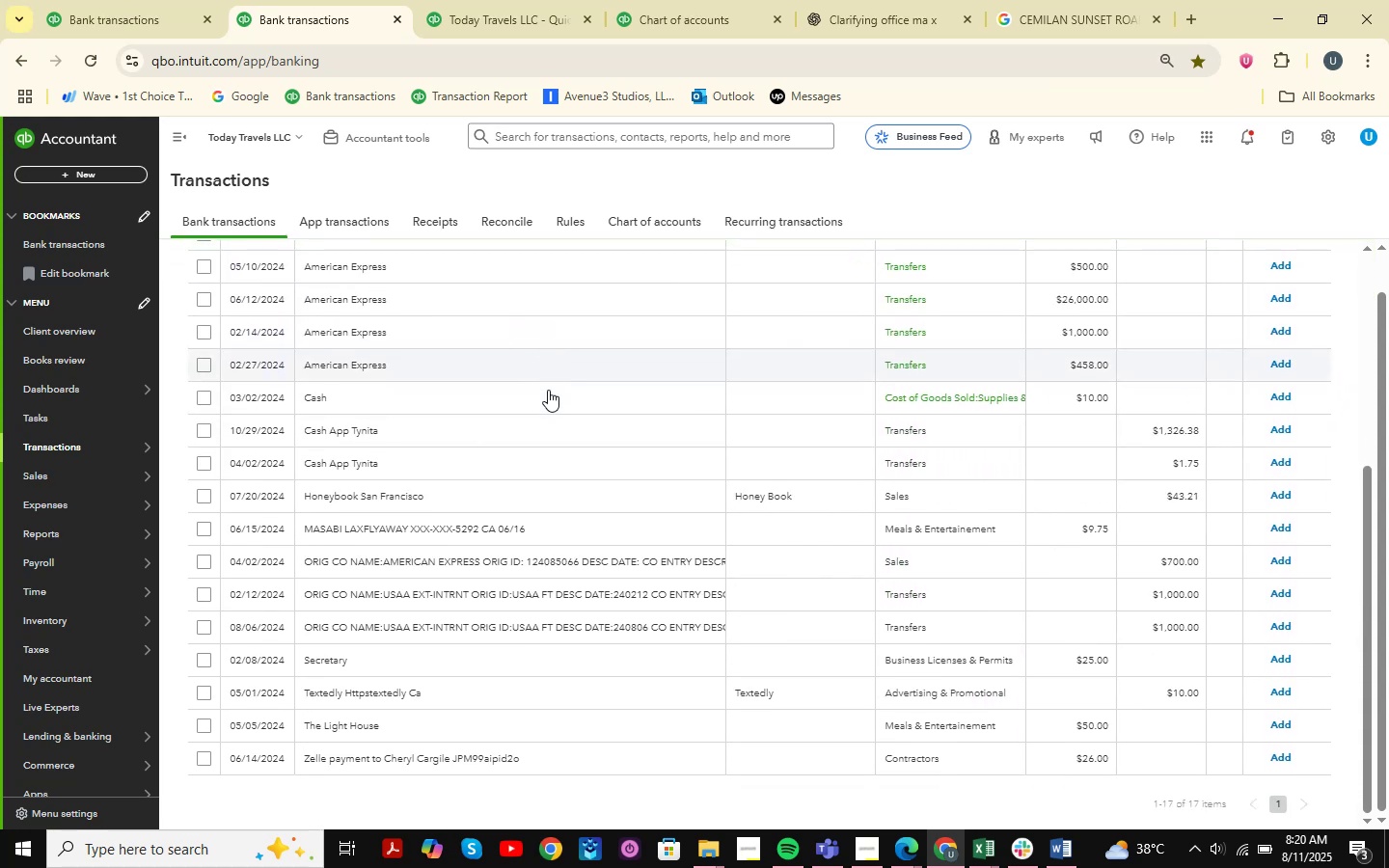 
scroll: coordinate [548, 390], scroll_direction: up, amount: 1.0
 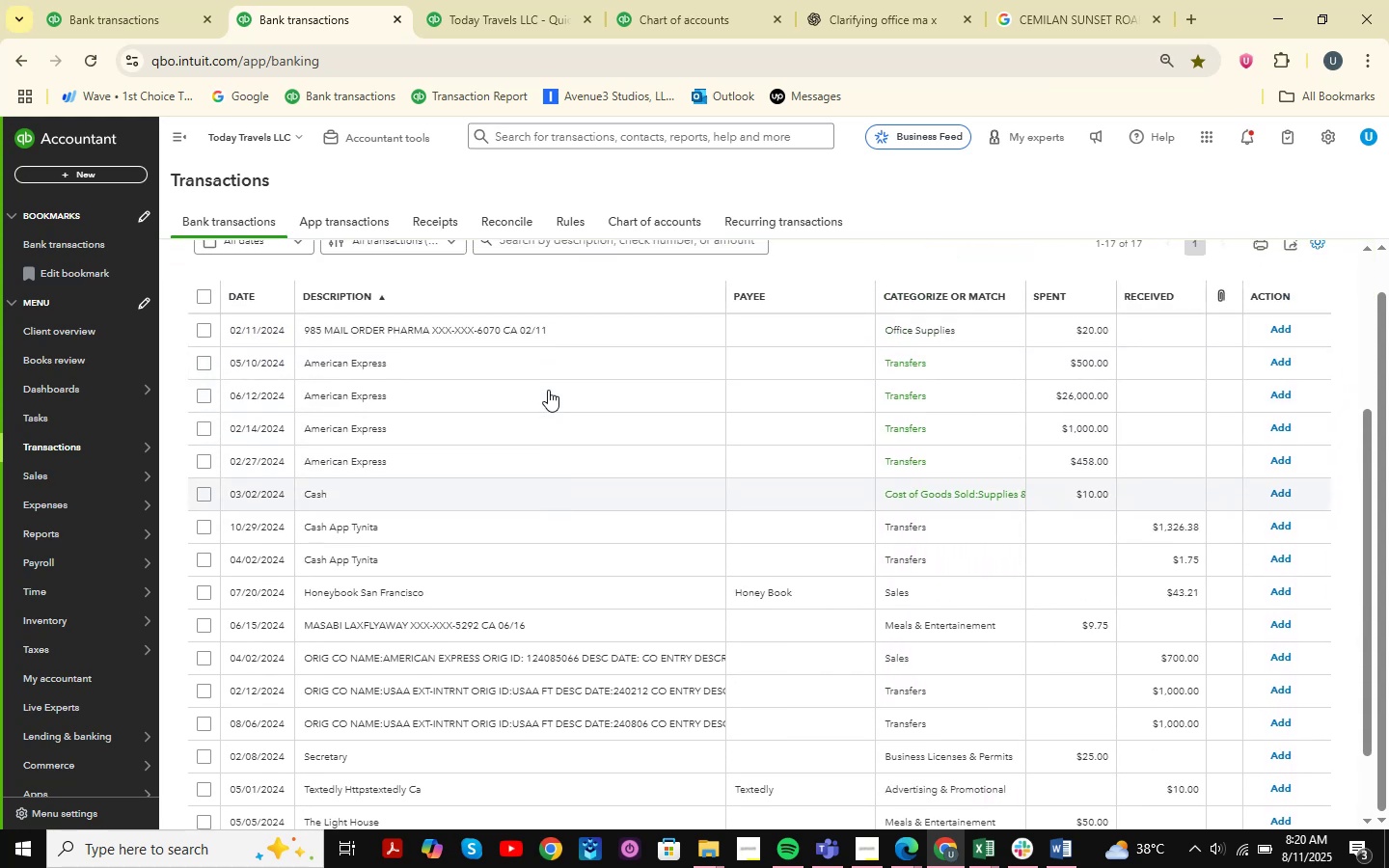 
scroll: coordinate [548, 390], scroll_direction: down, amount: 10.0
 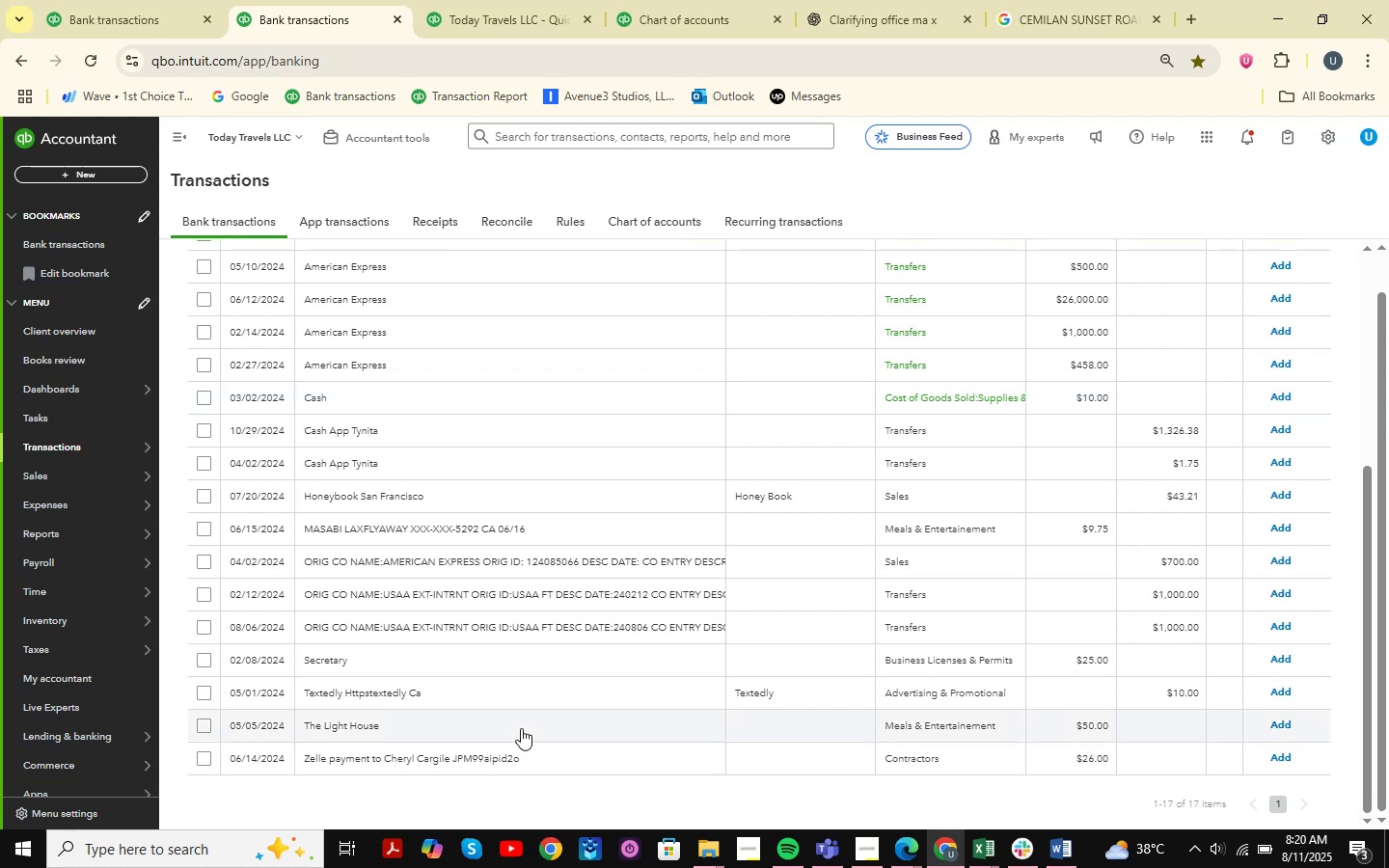 
scroll: coordinate [363, 321], scroll_direction: up, amount: 6.0
 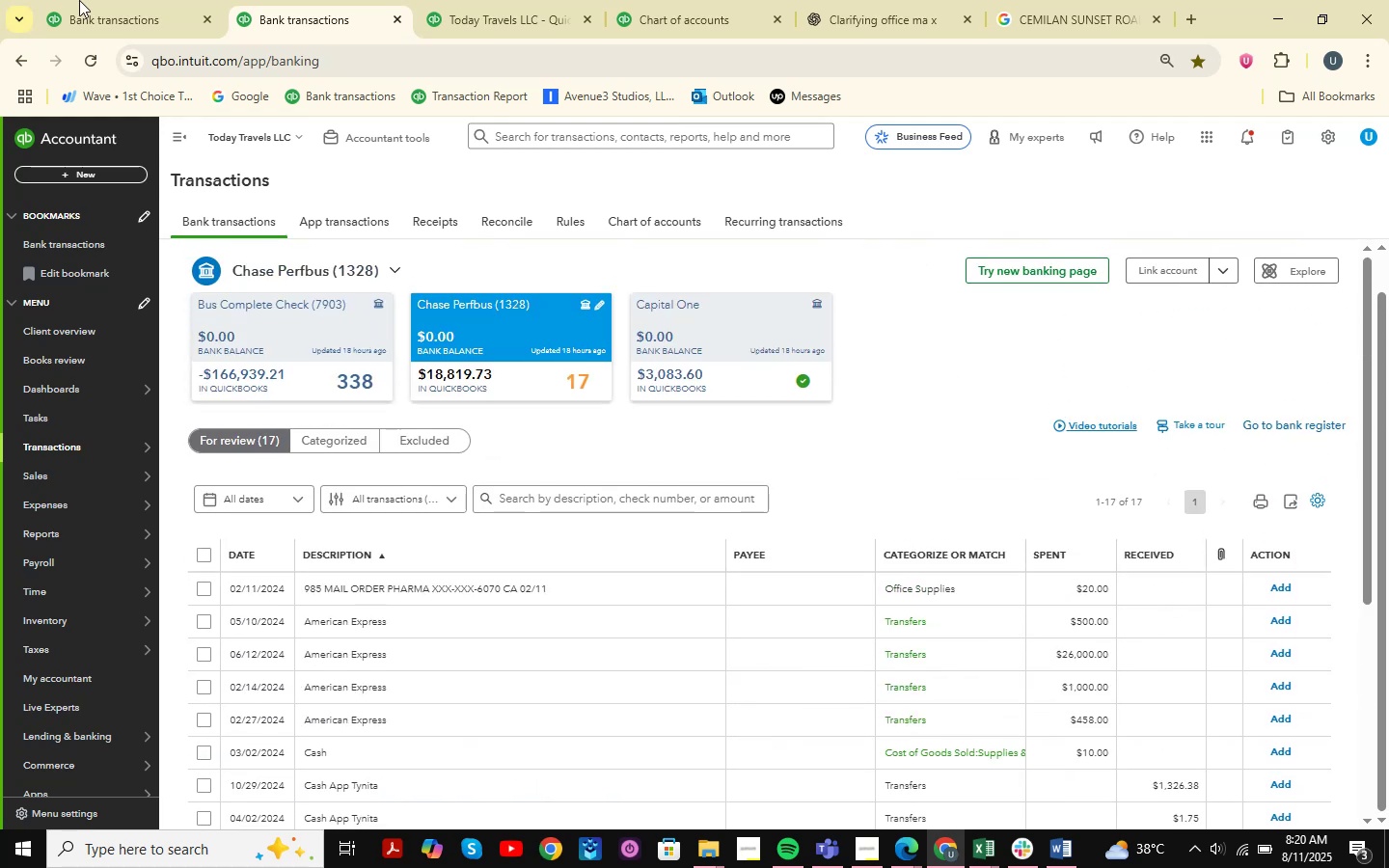 
left_click([82, 0])
 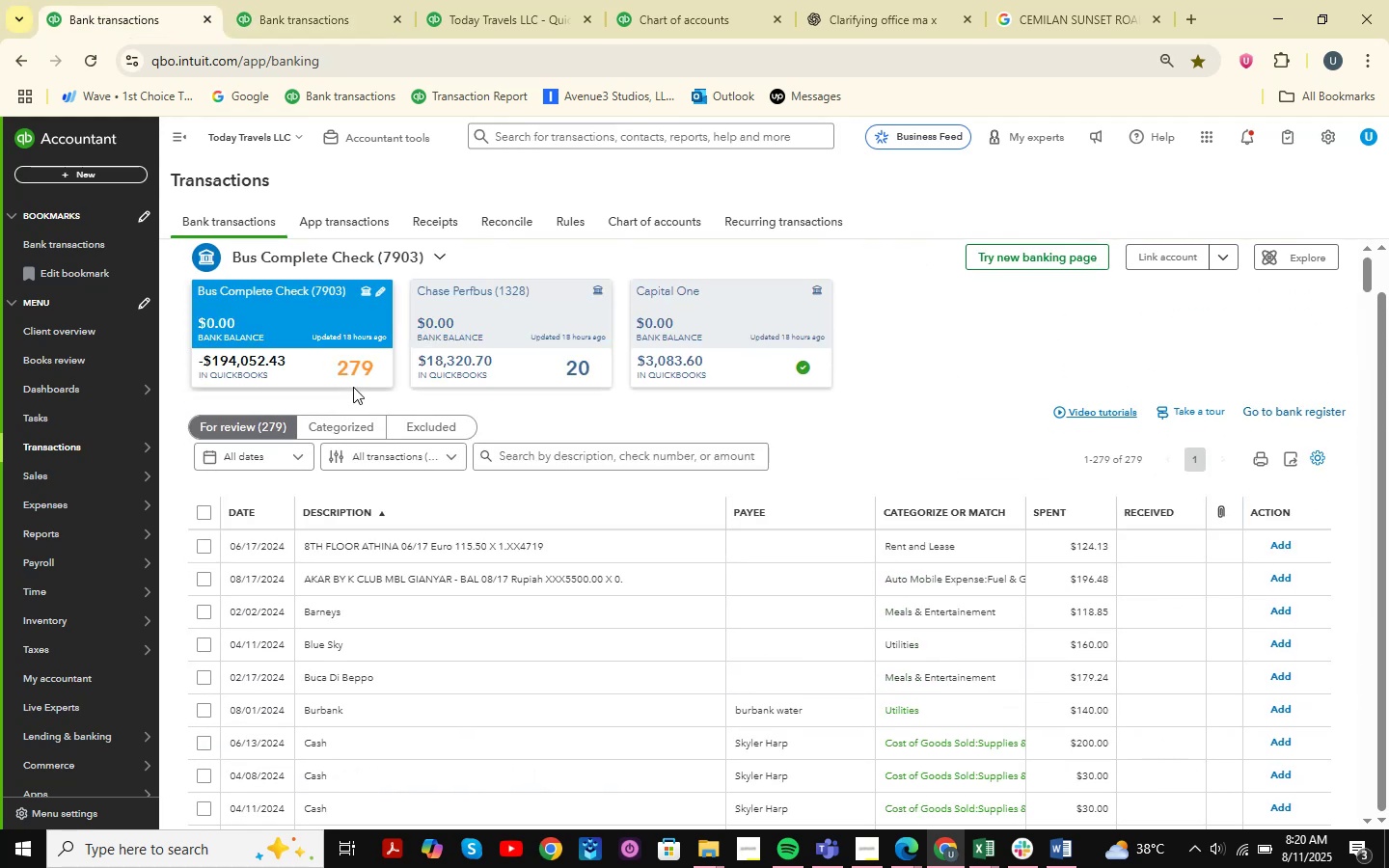 
scroll: coordinate [420, 470], scroll_direction: down, amount: 4.0
 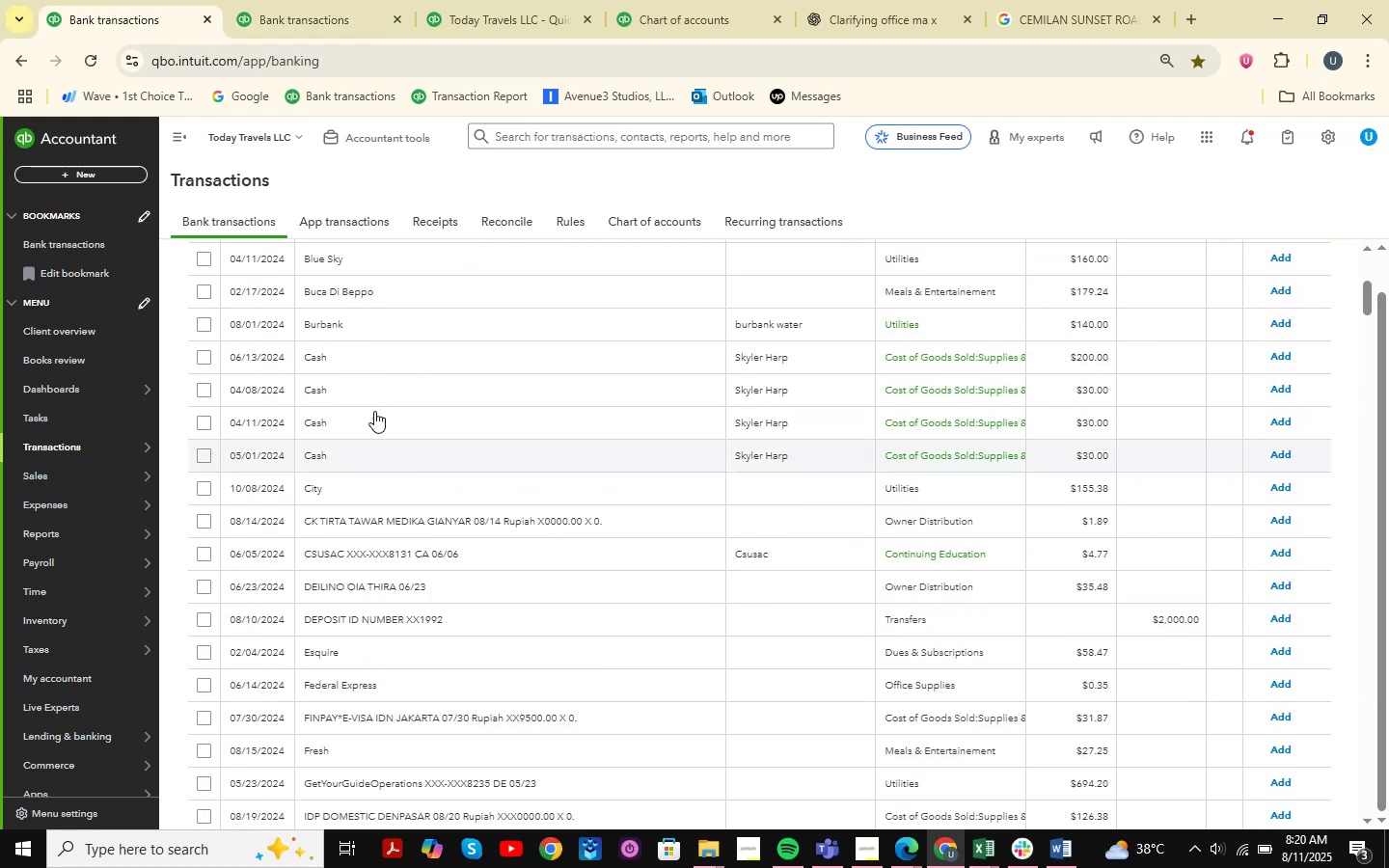 
left_click([323, 345])
 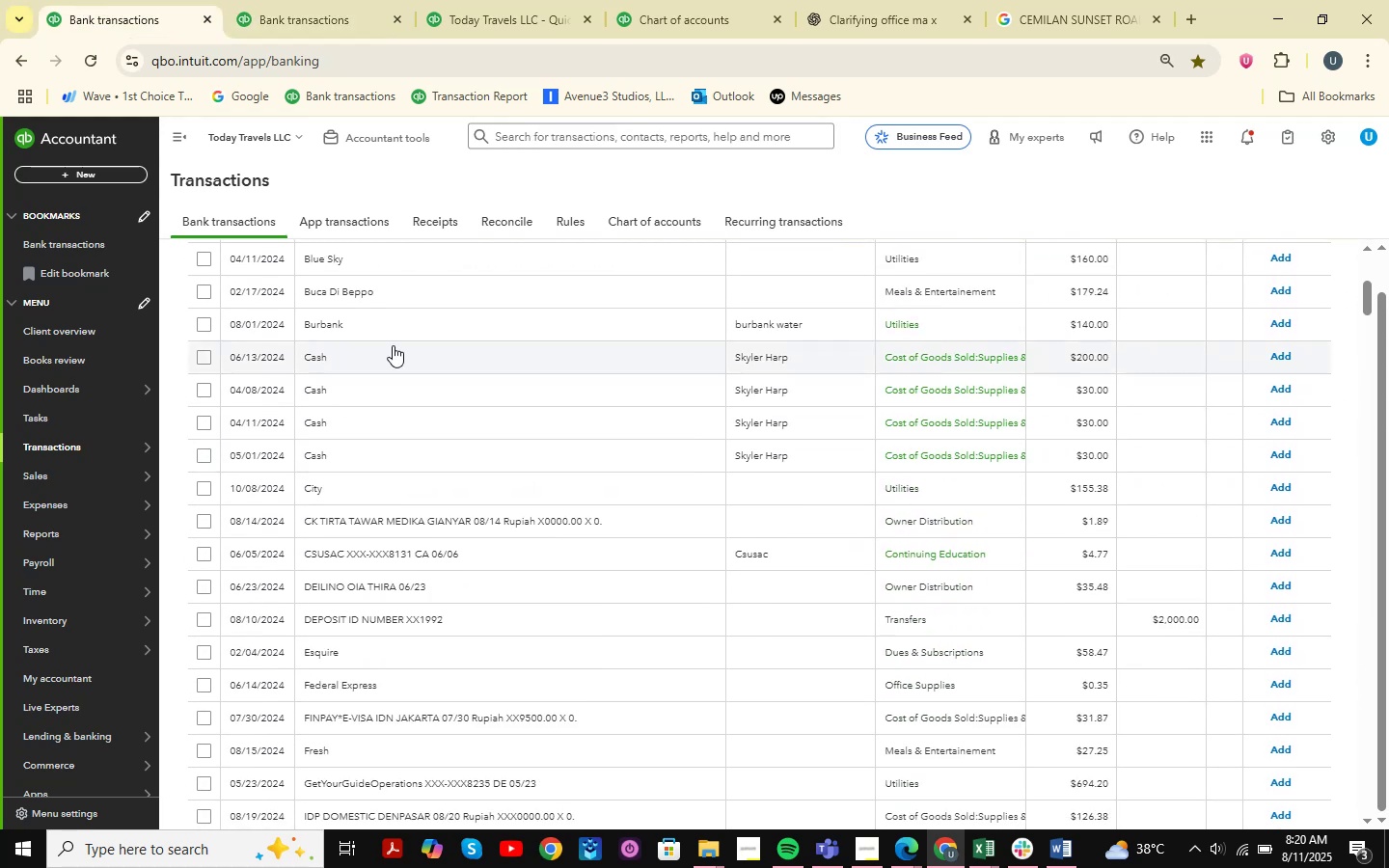 
mouse_move([503, 360])
 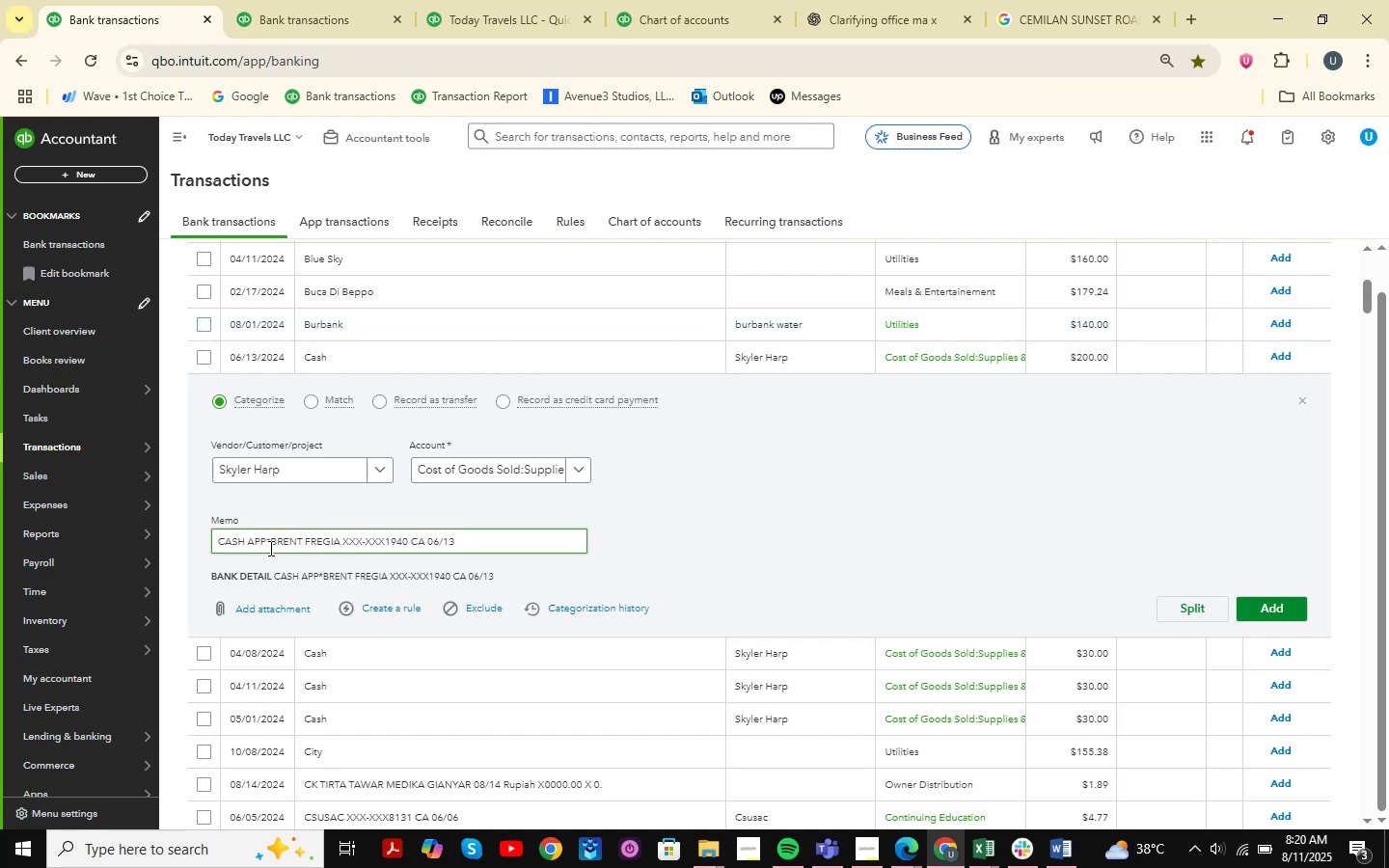 
left_click_drag(start_coordinate=[269, 548], to_coordinate=[337, 562])
 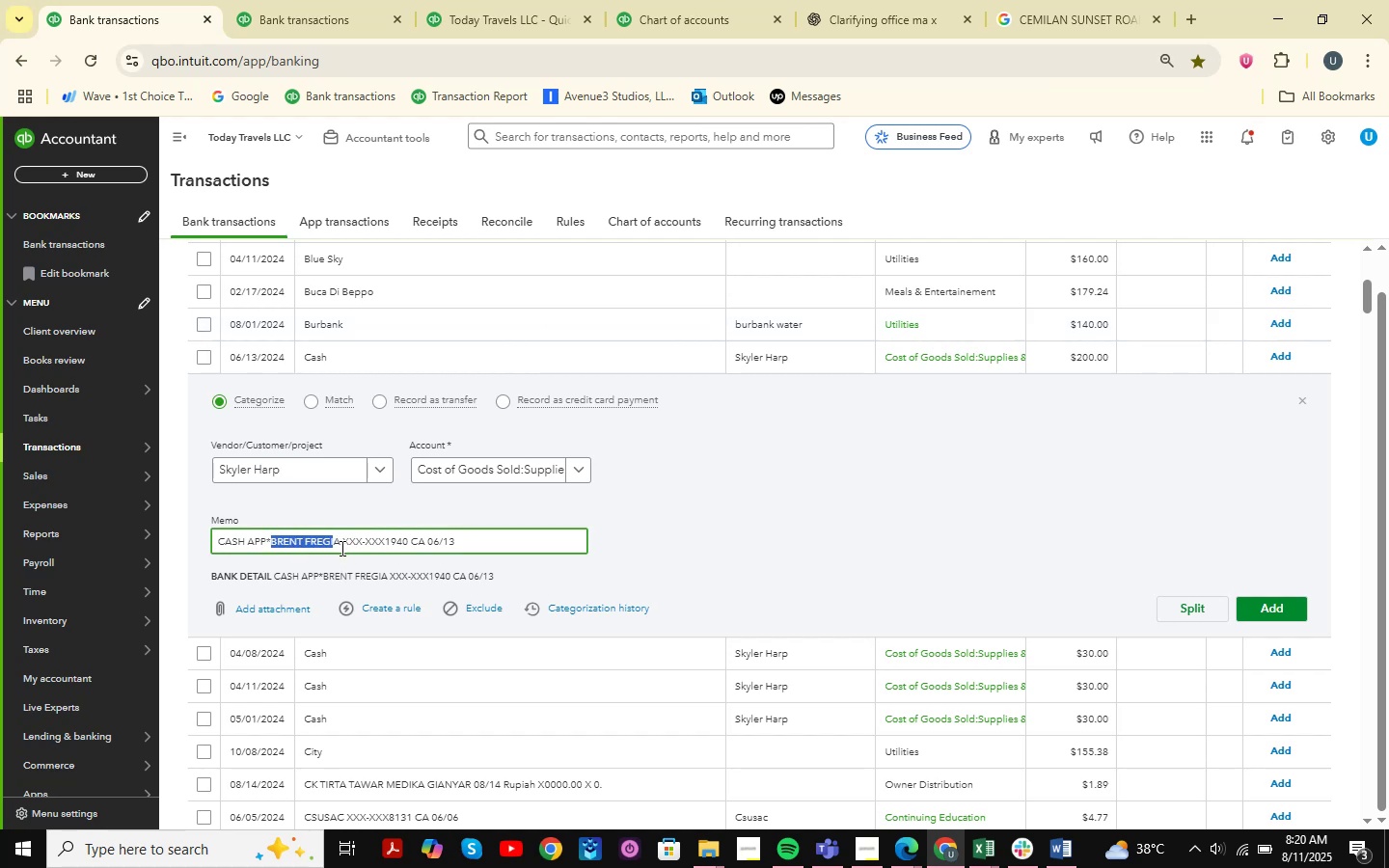 
left_click_drag(start_coordinate=[340, 548], to_coordinate=[272, 555])
 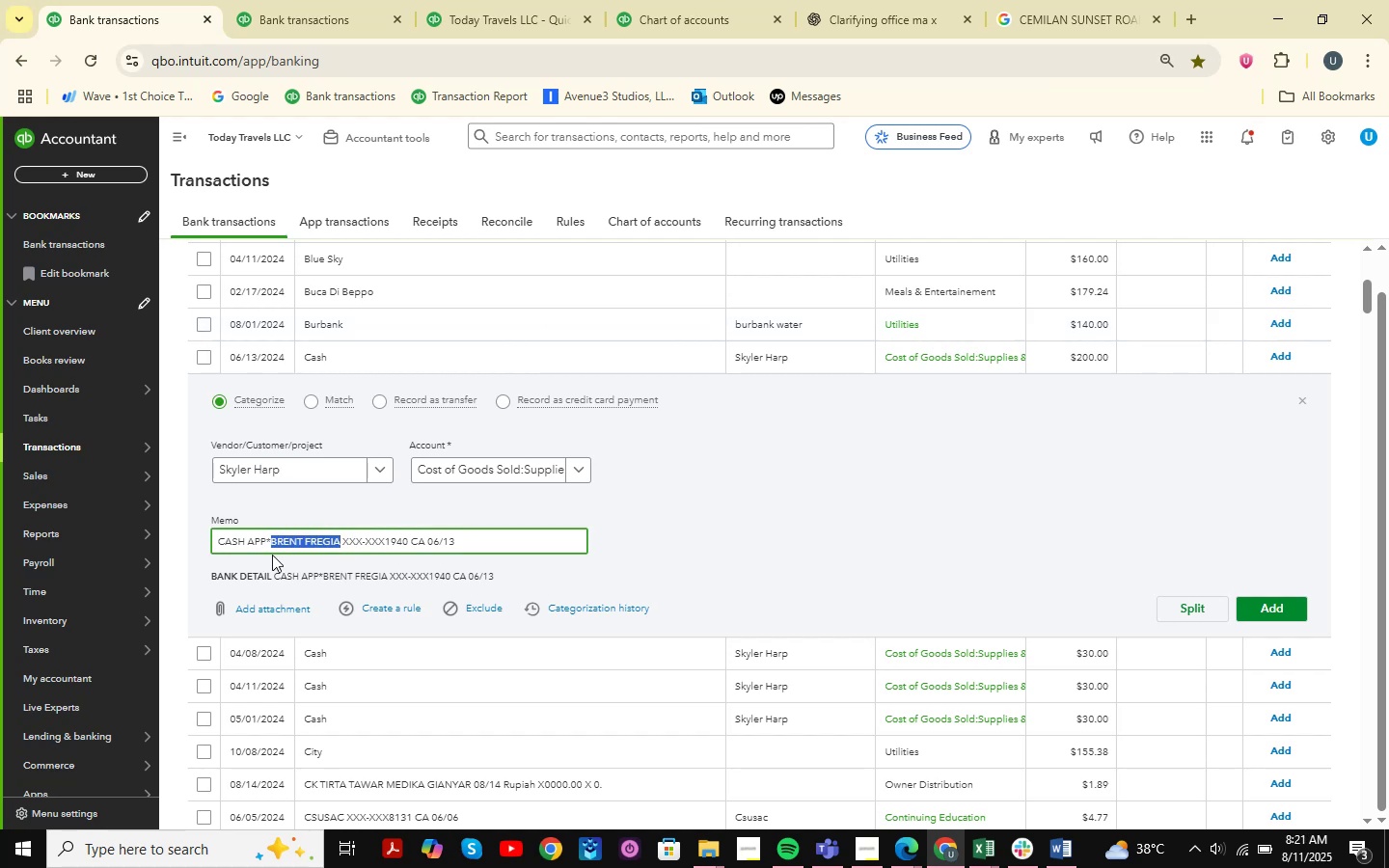 
key(Control+C)
 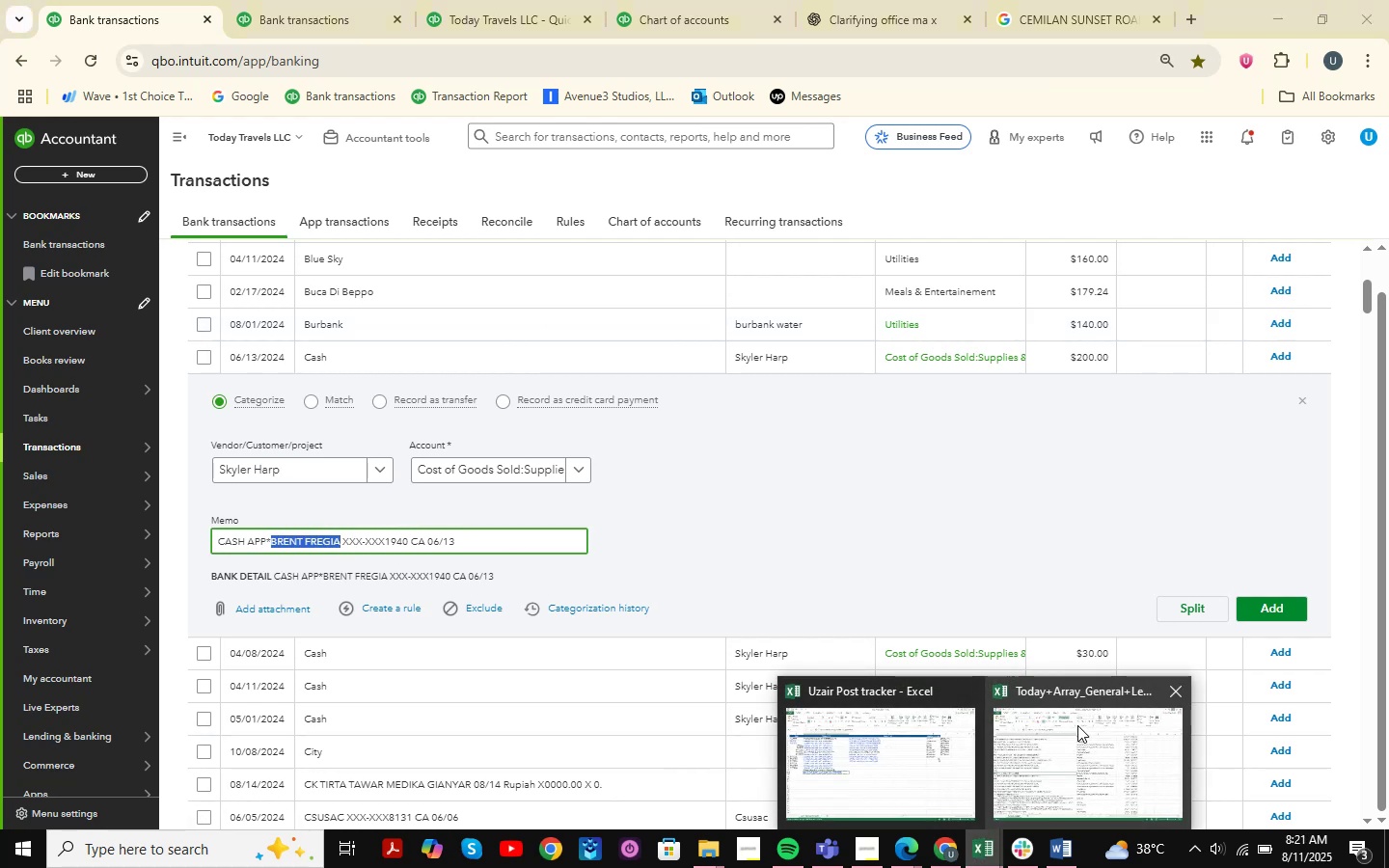 
left_click([1077, 725])
 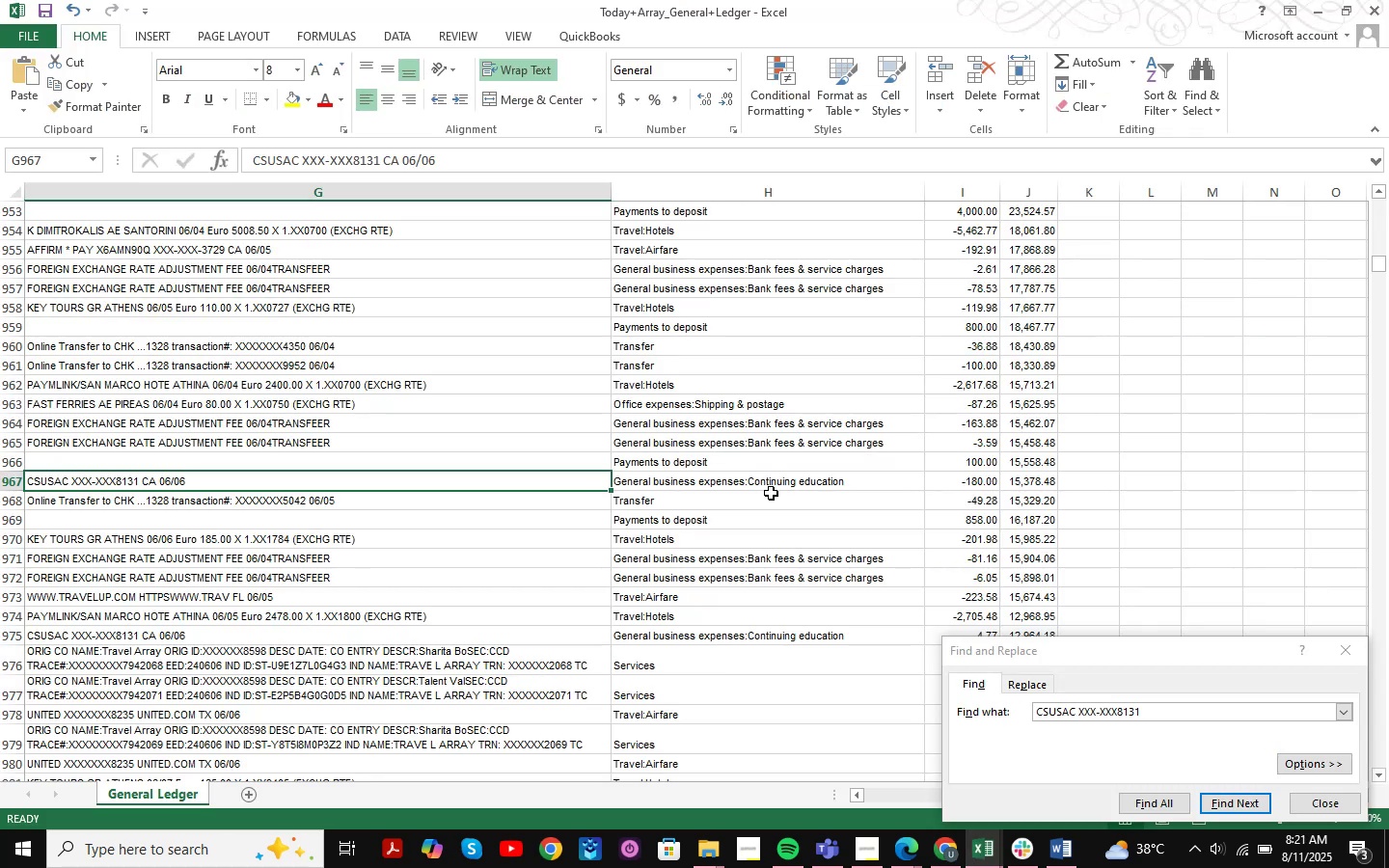 
key(Control+ControlLeft)
 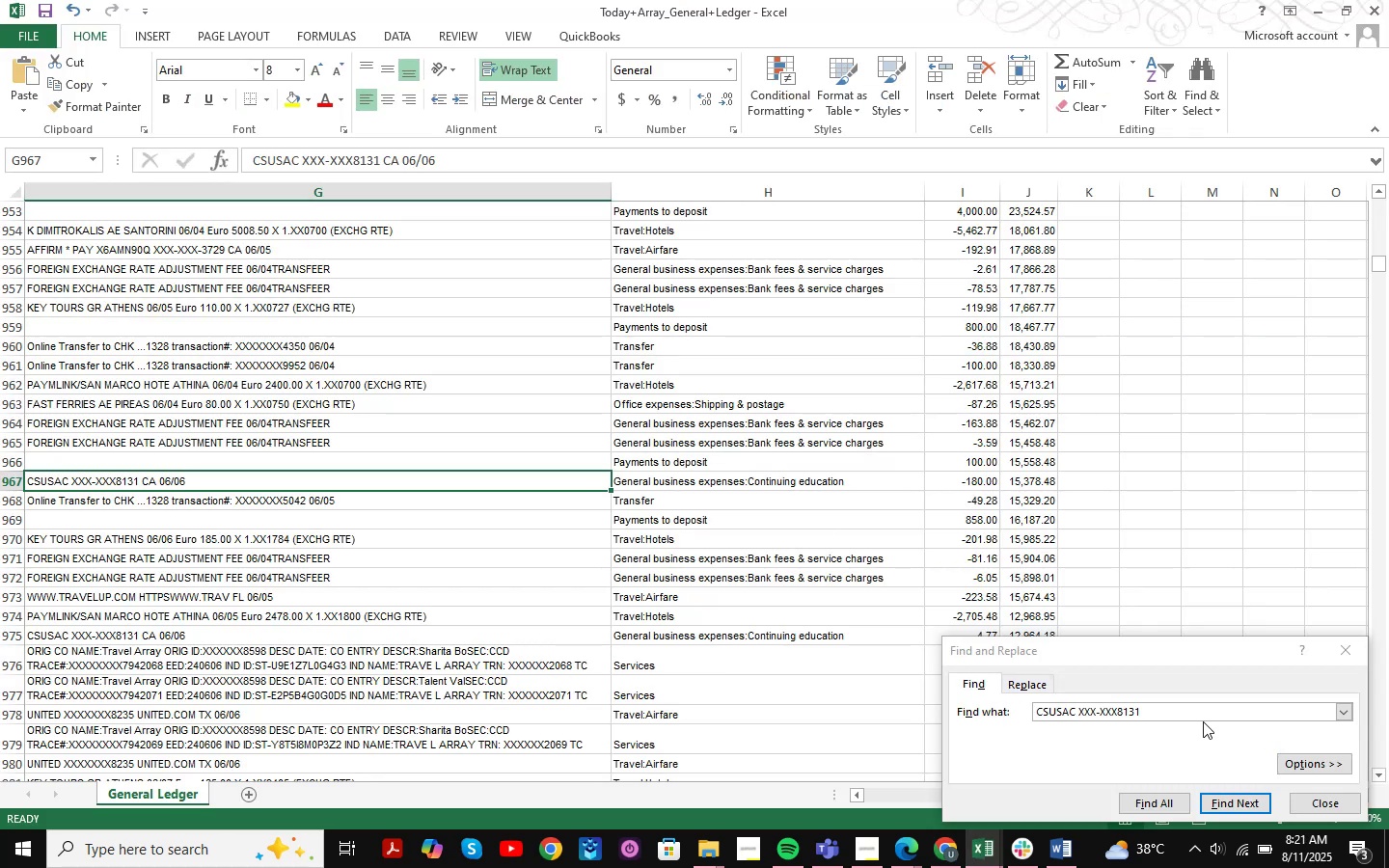 
left_click_drag(start_coordinate=[1210, 717], to_coordinate=[1017, 716])
 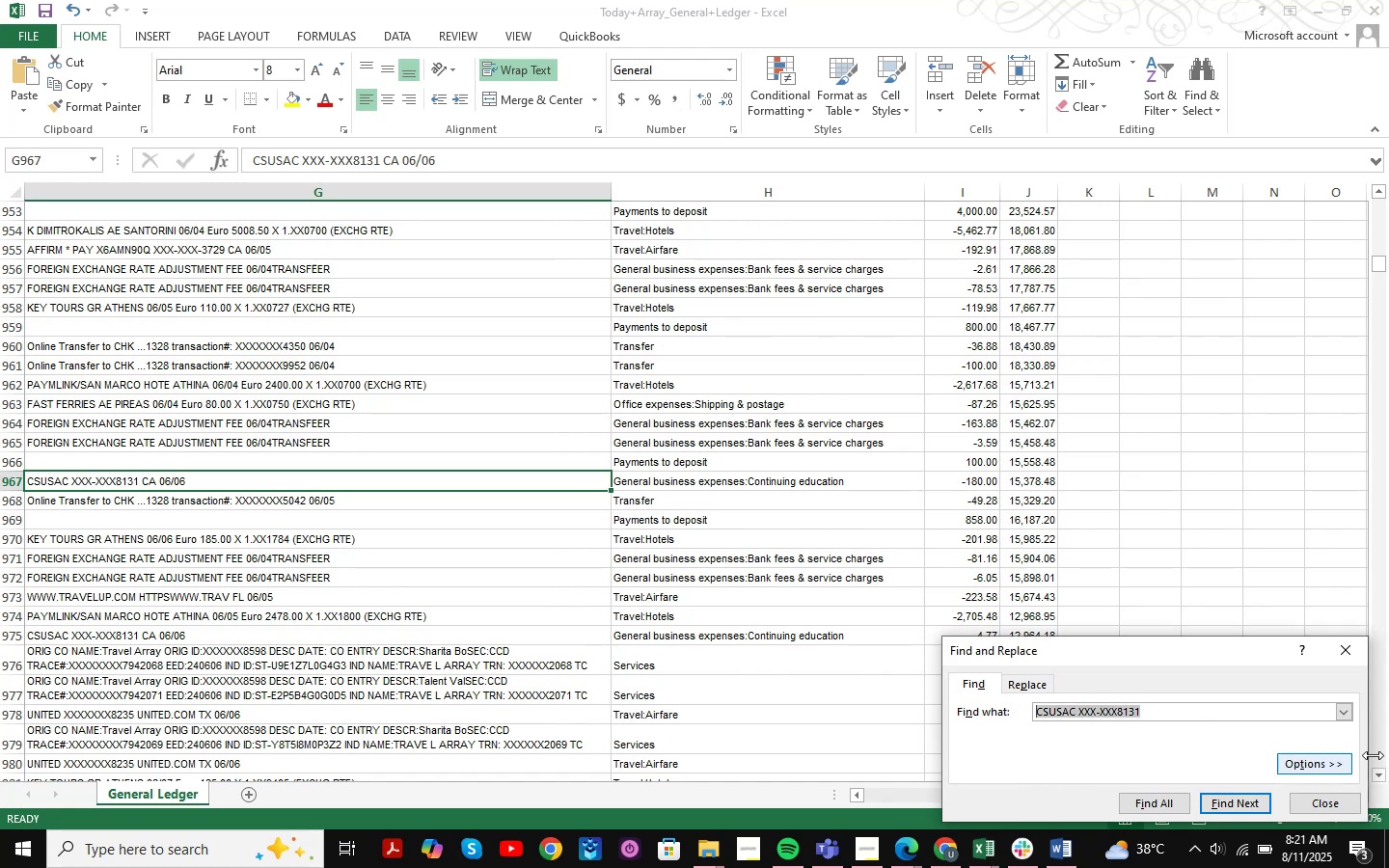 
key(Control+V)
 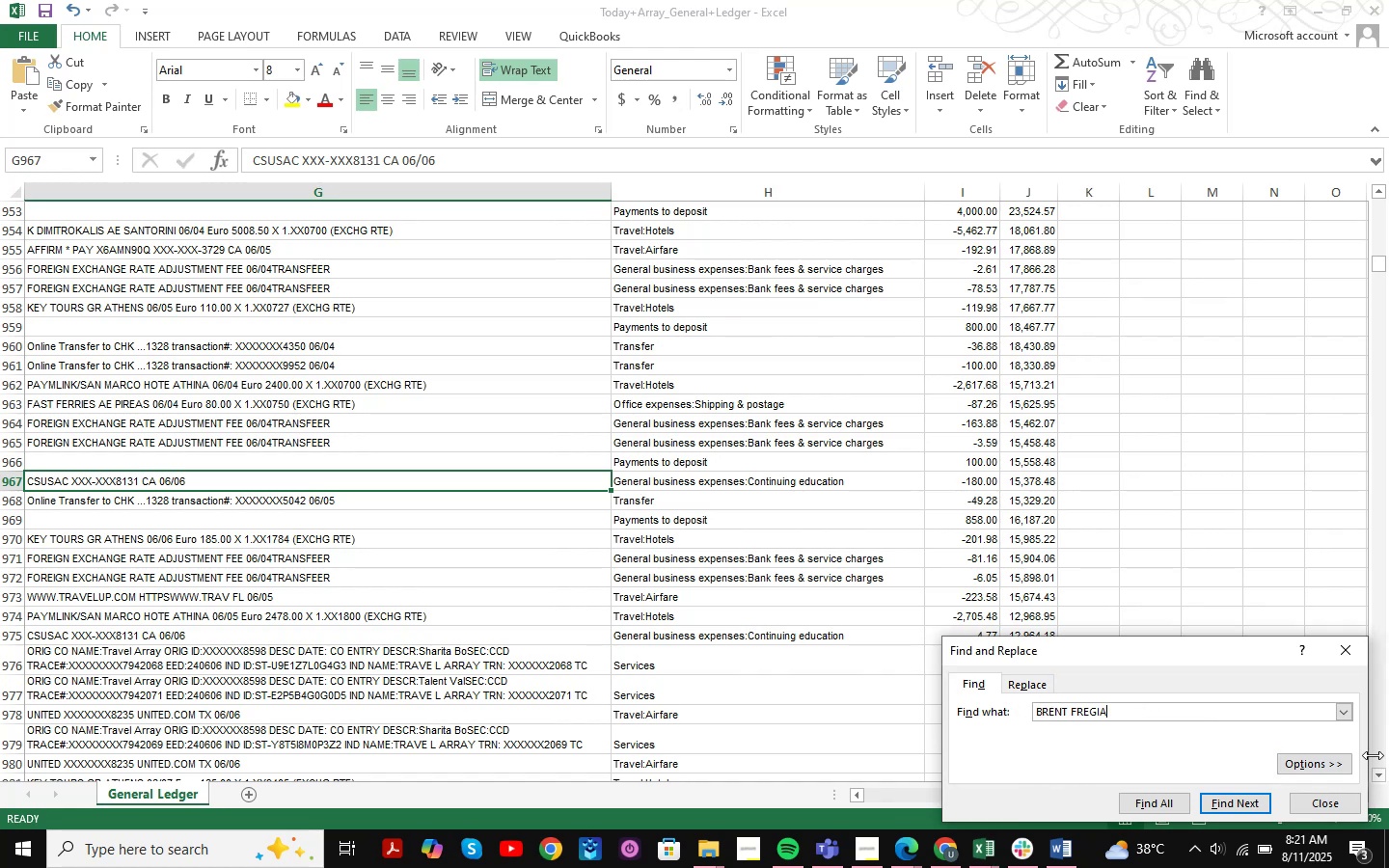 
key(NumpadEnter)
 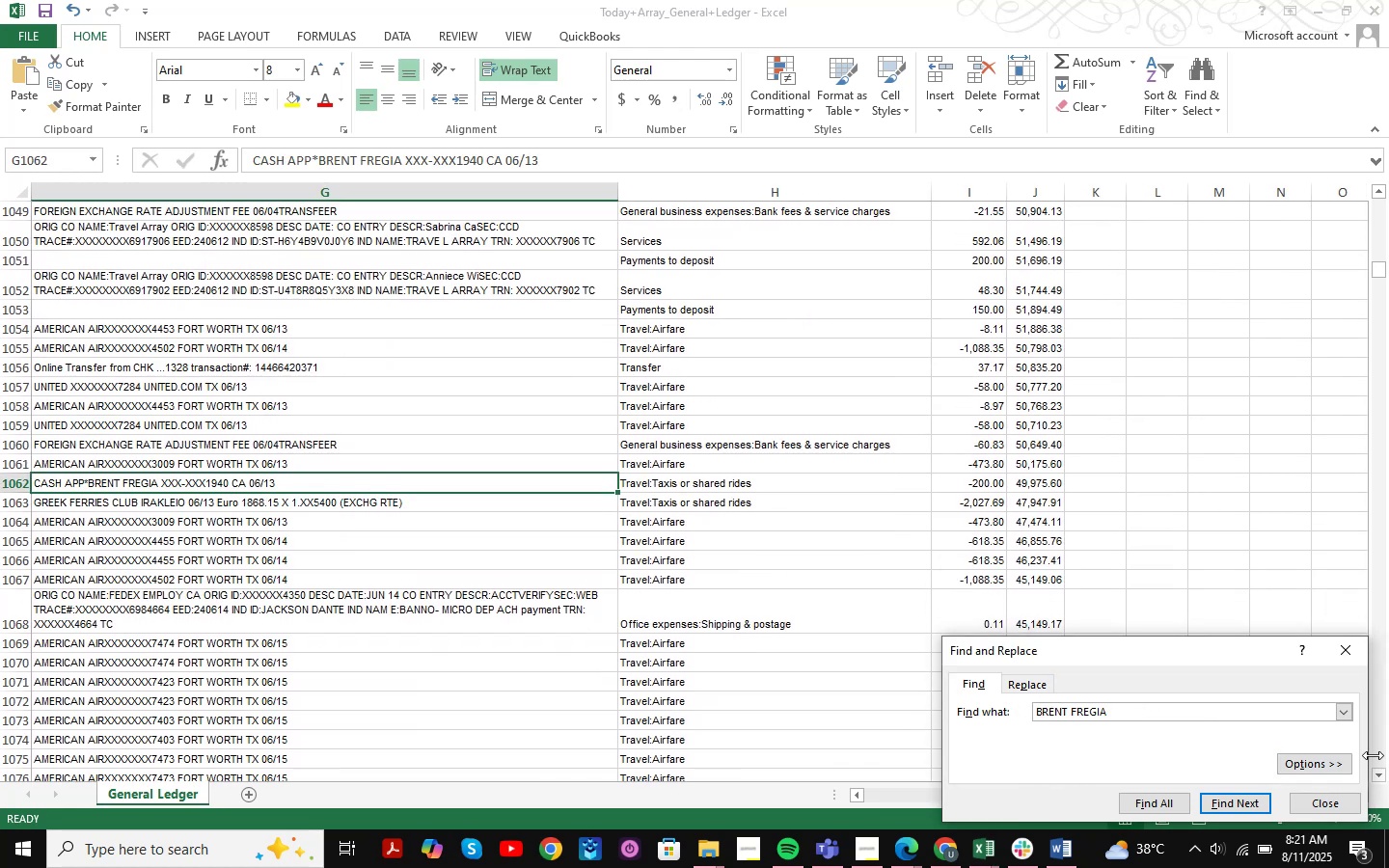 
key(NumpadEnter)
 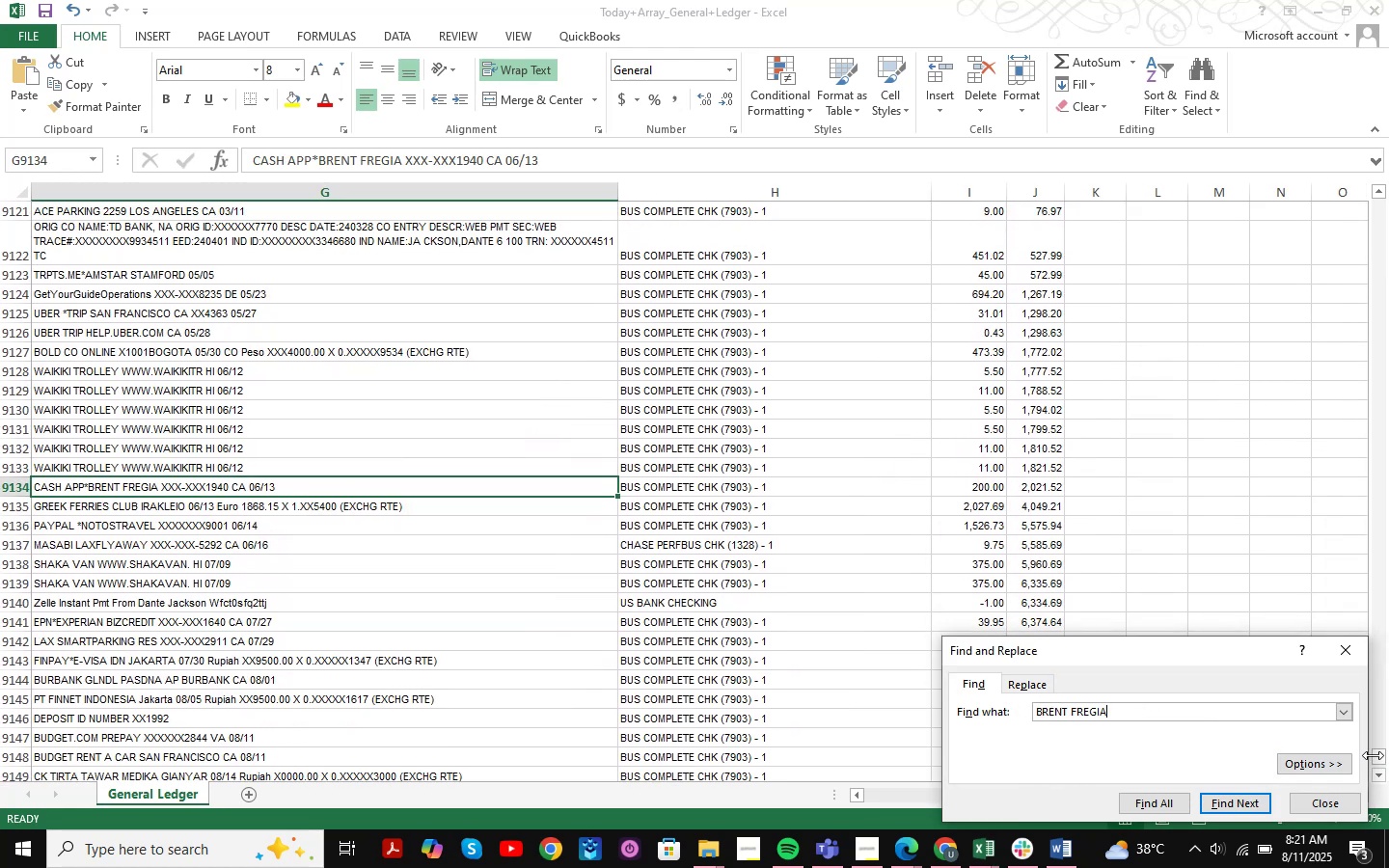 
key(NumpadEnter)
 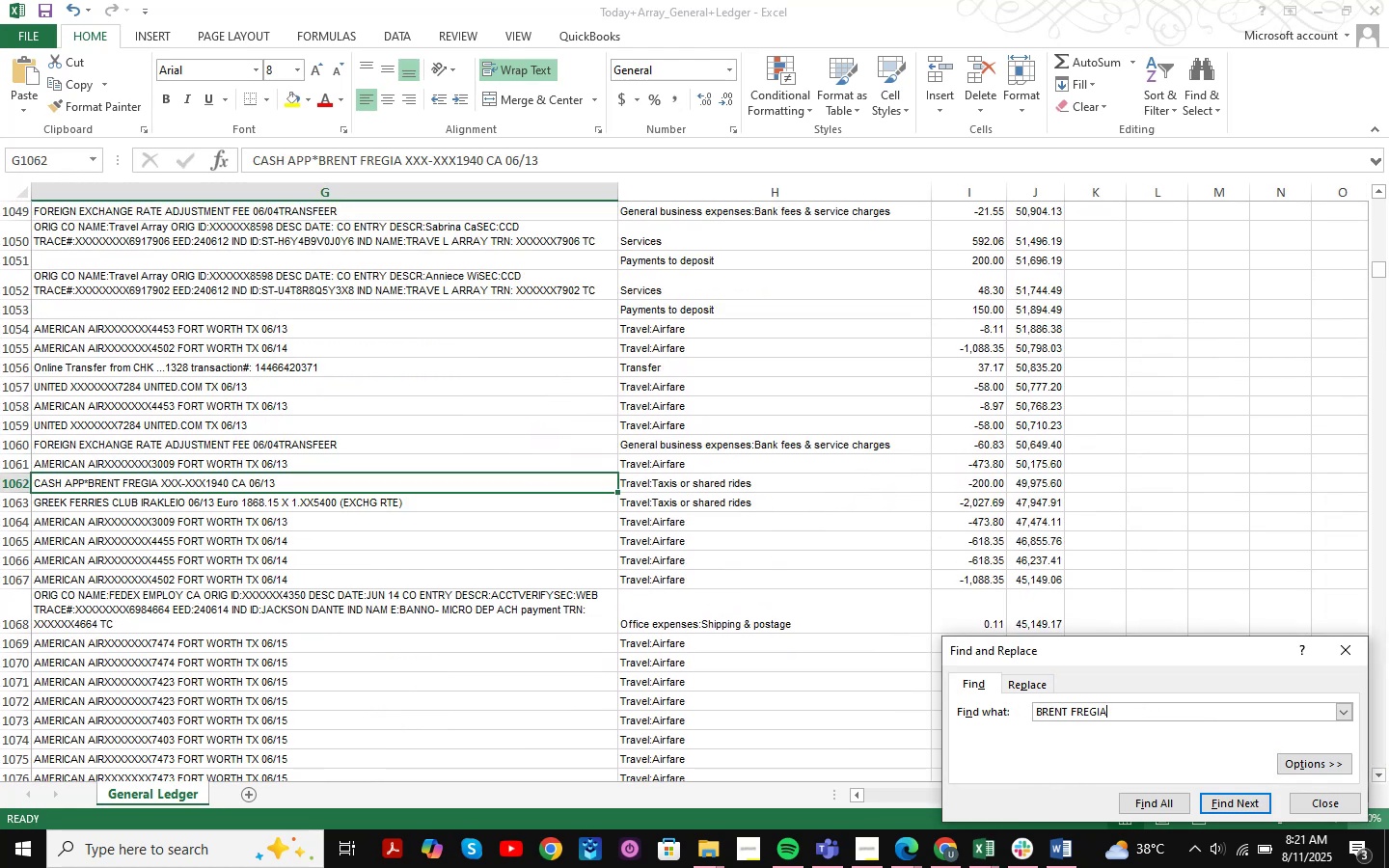 
left_click([1318, 811])
 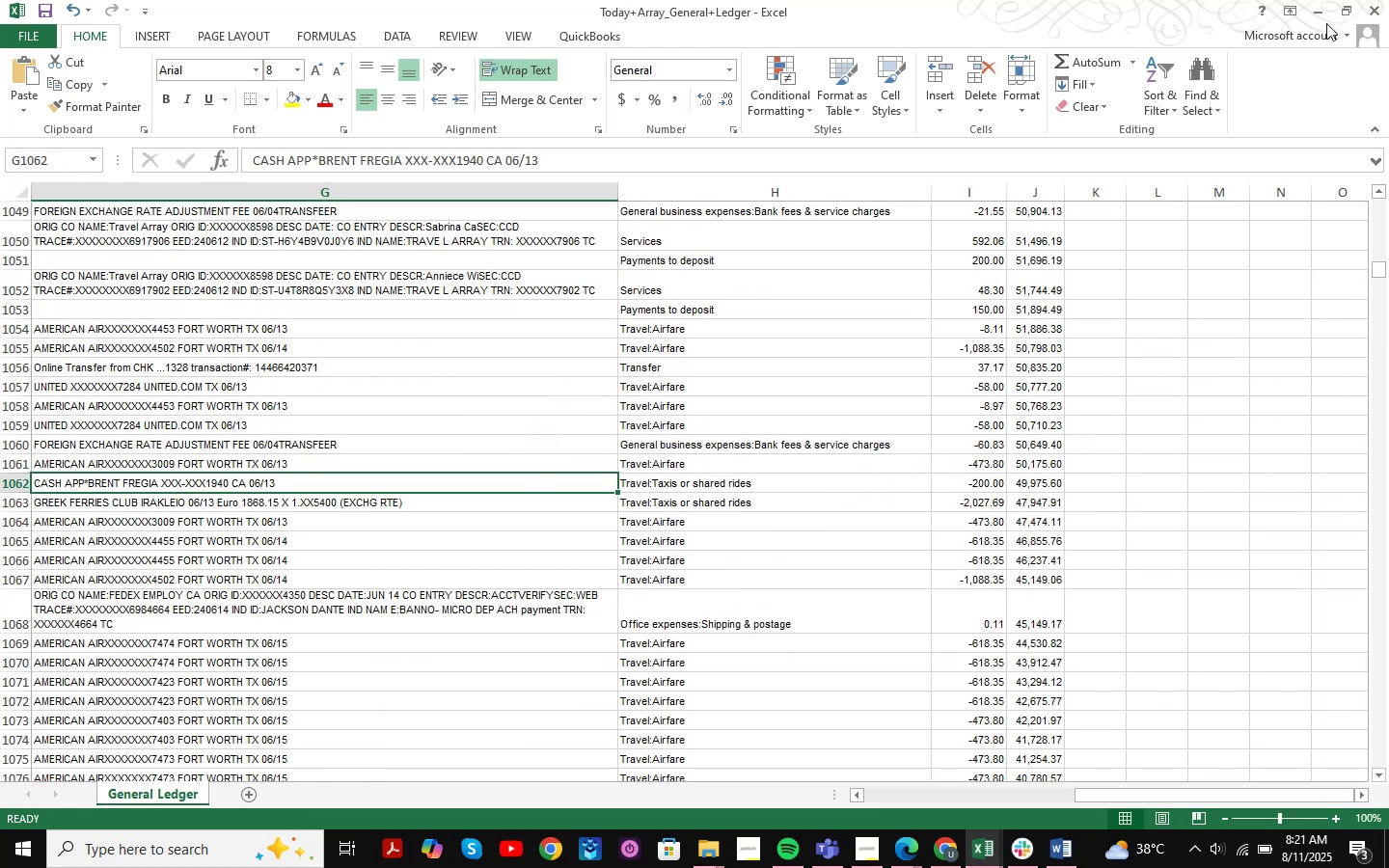 
left_click([1330, 11])
 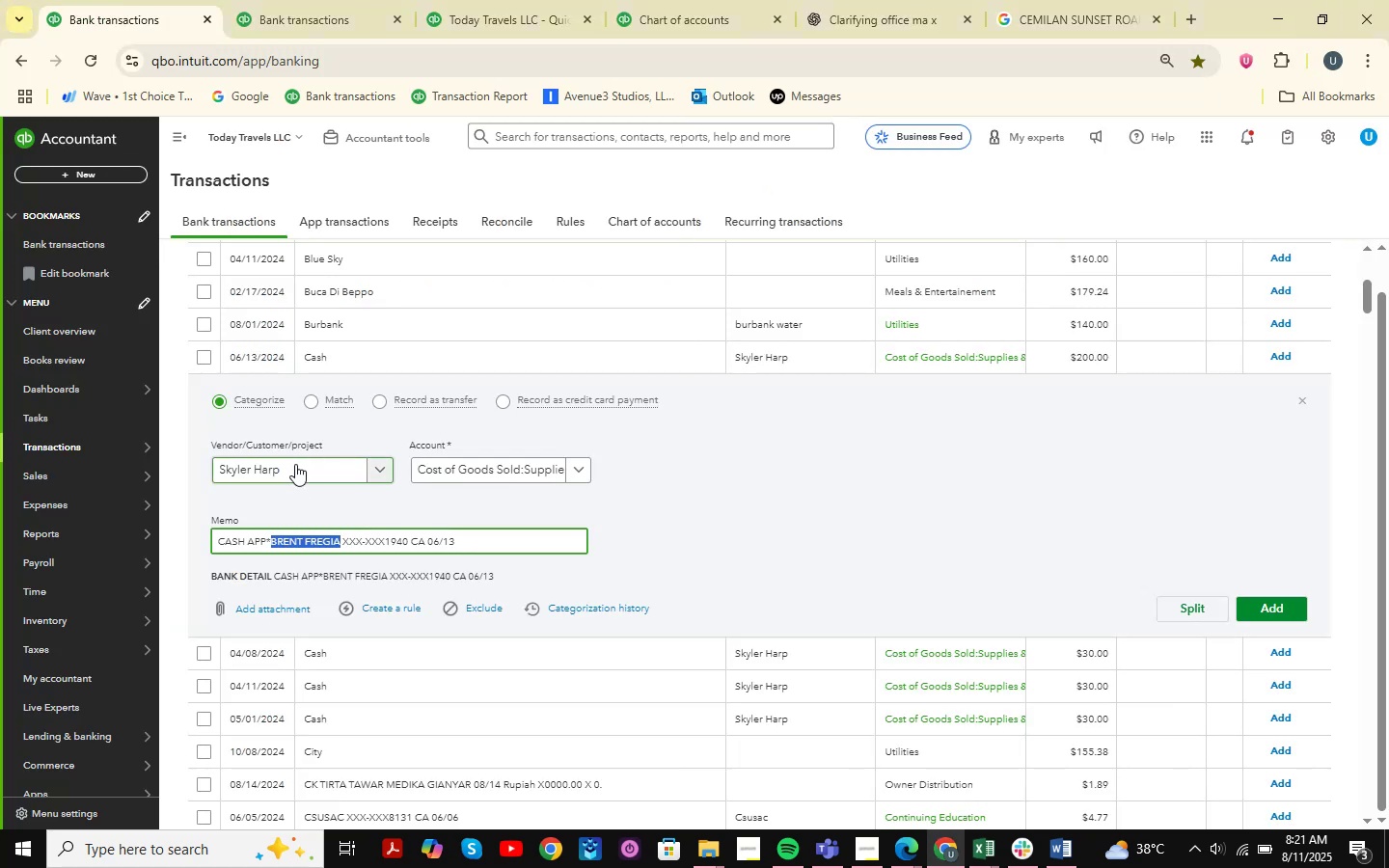 
wait(5.8)
 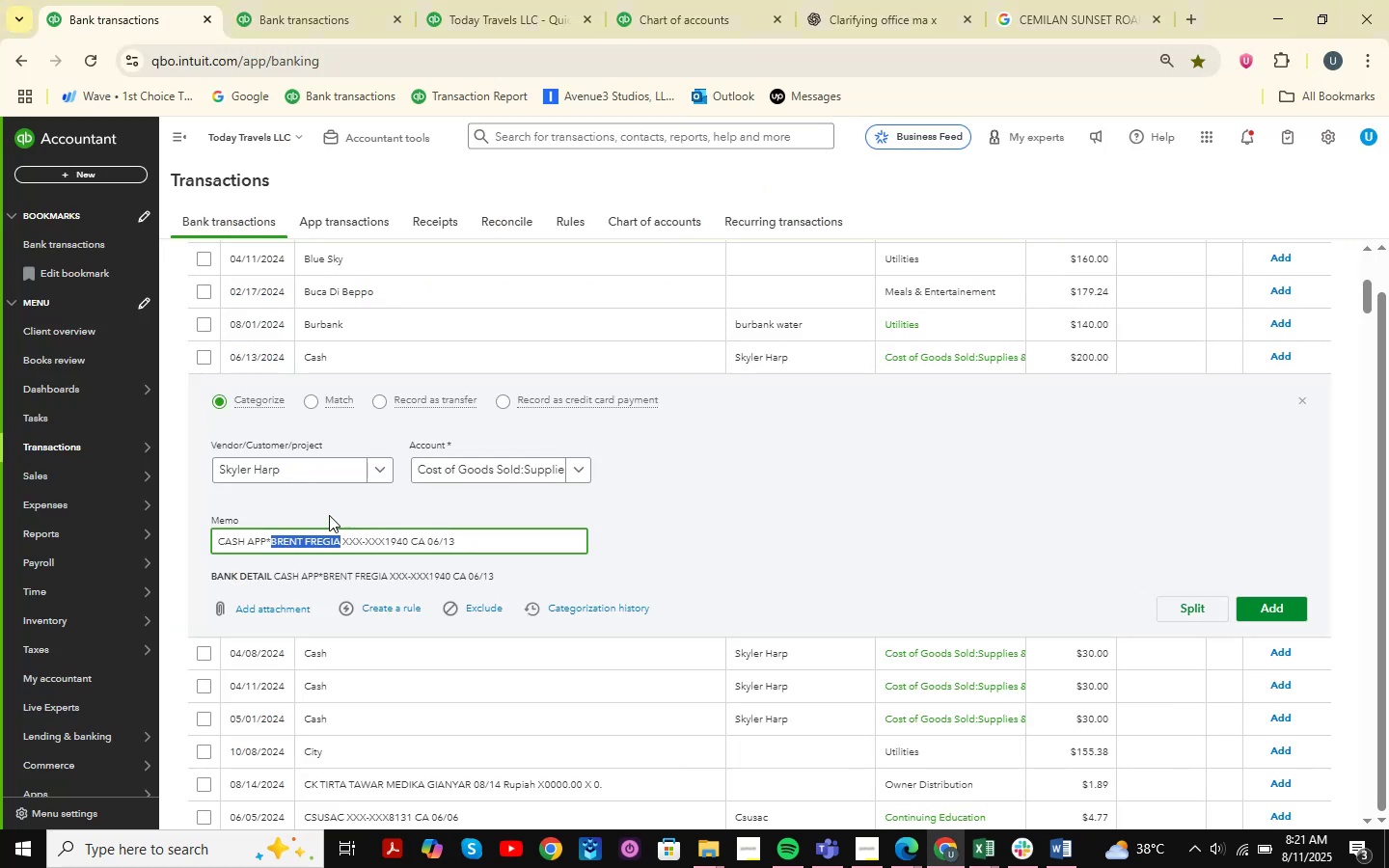 
left_click([1306, 397])
 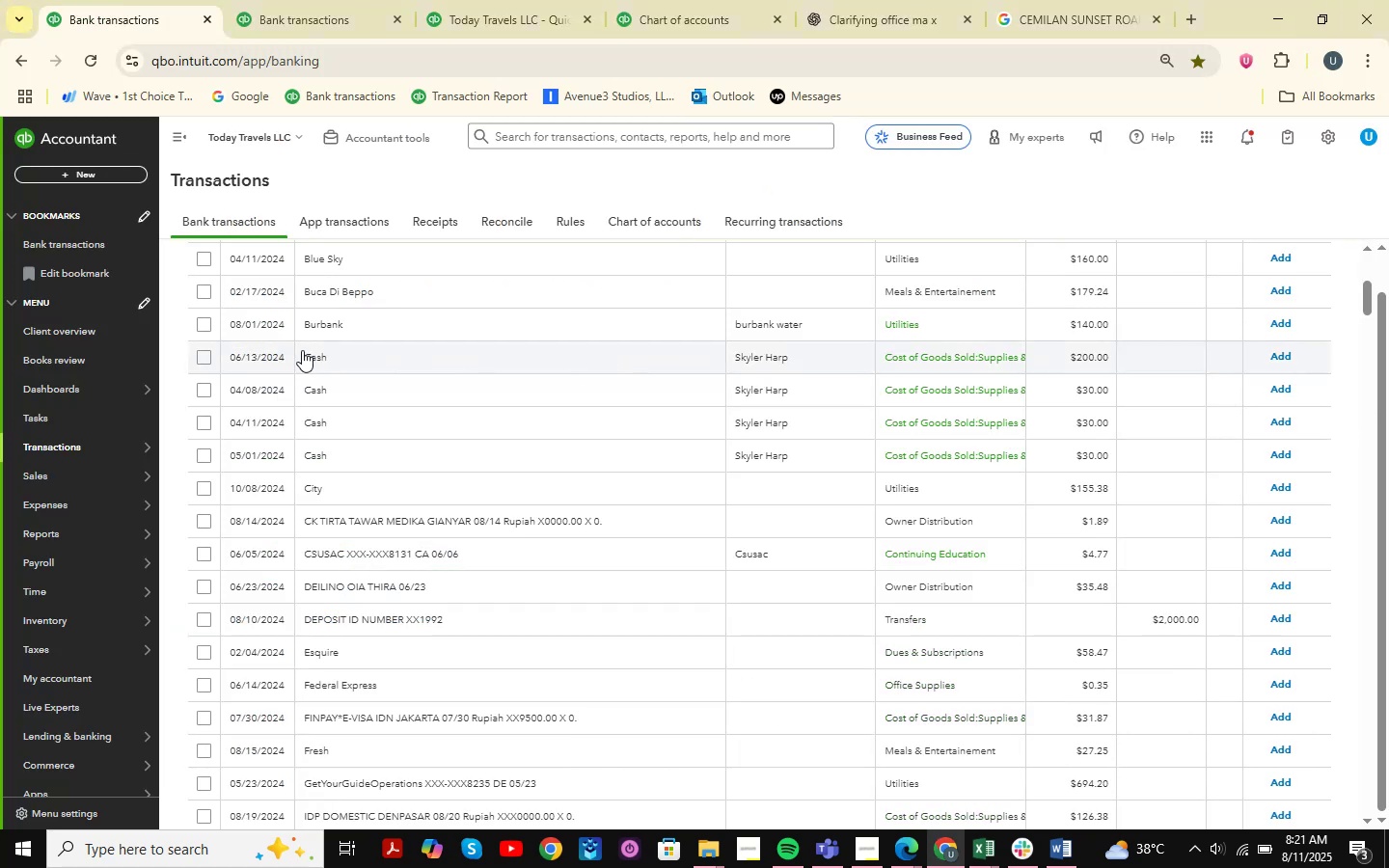 
left_click([198, 351])
 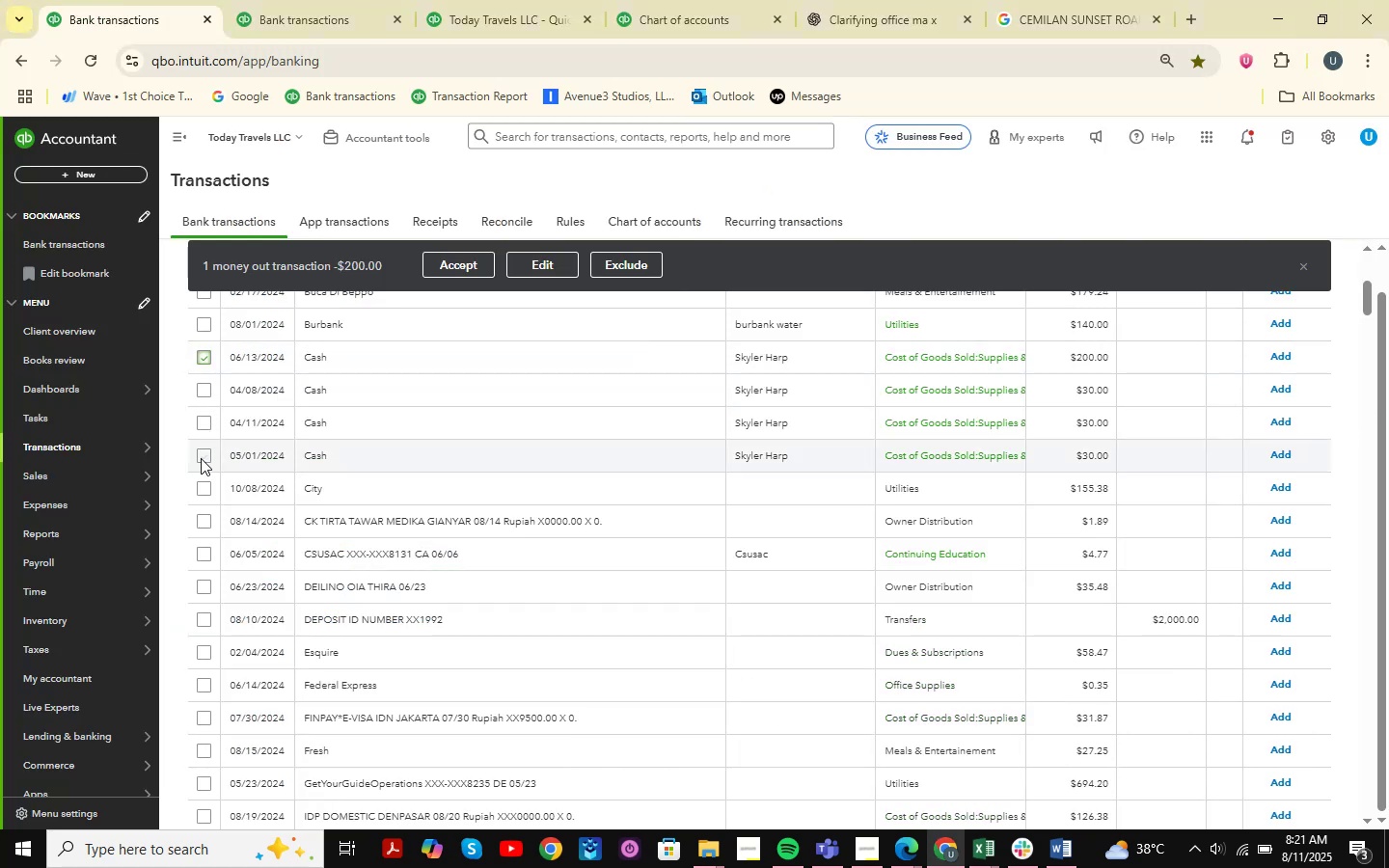 
hold_key(key=ShiftLeft, duration=0.58)
left_click([201, 458])
 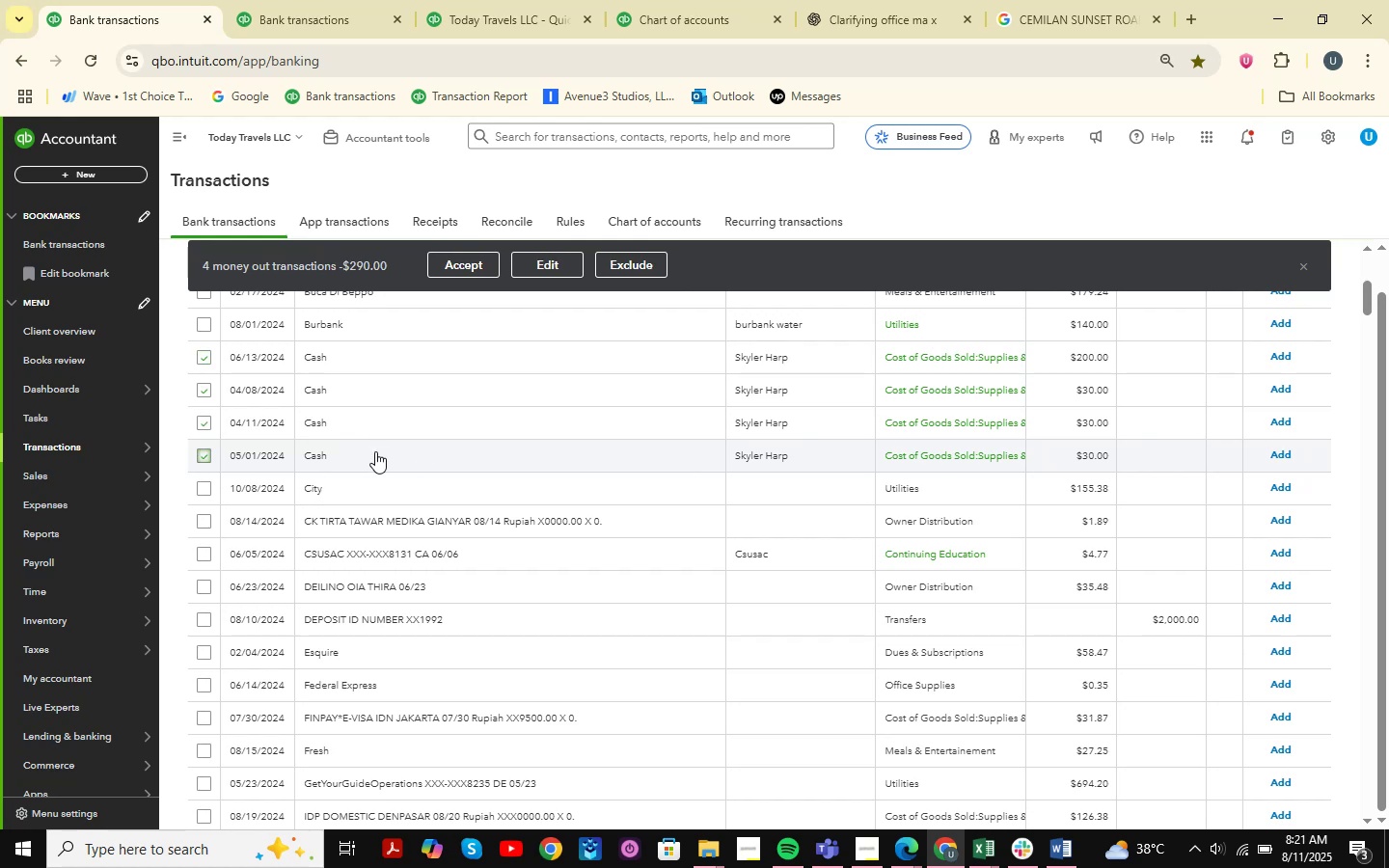 
wait(6.68)
 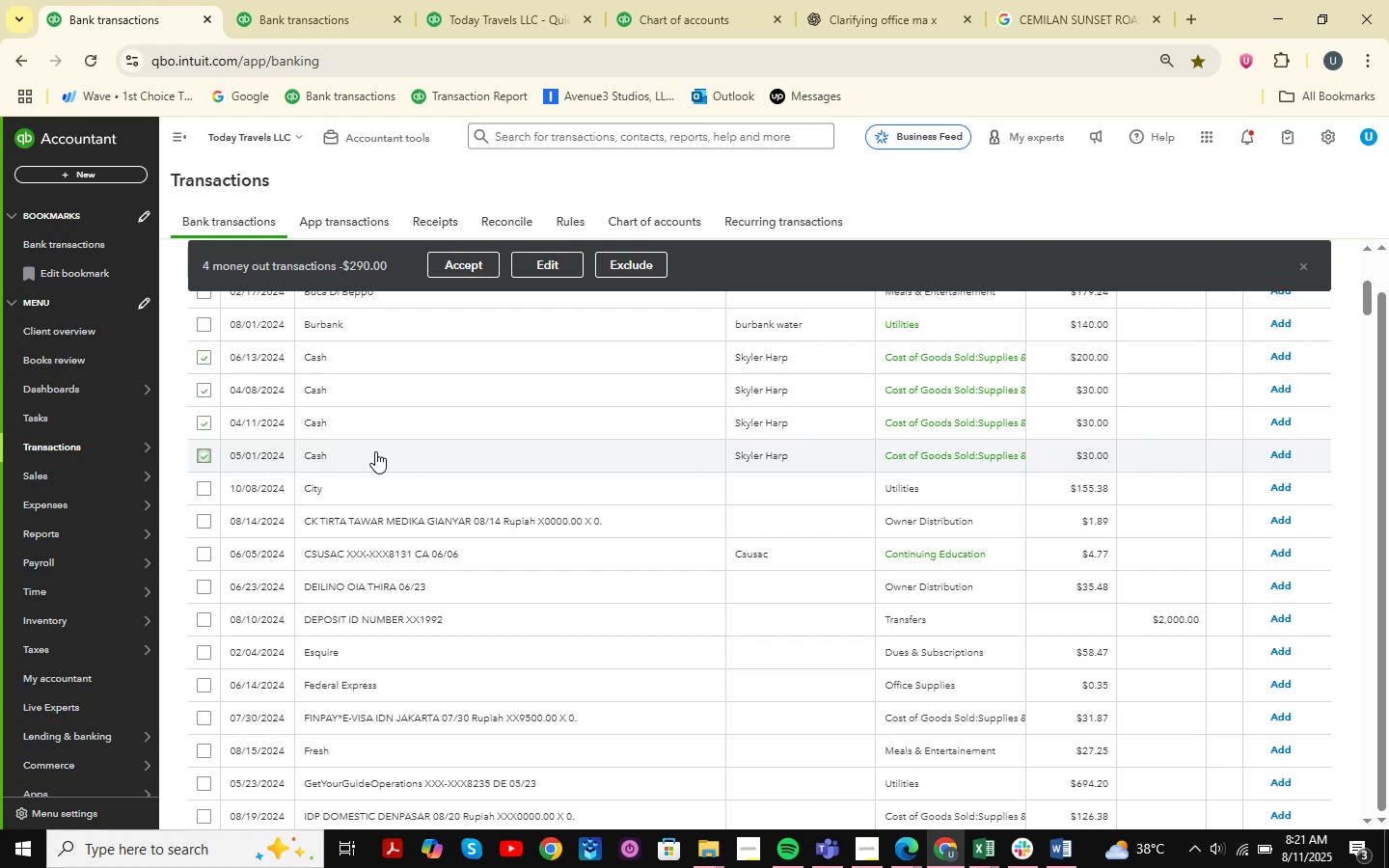 
left_click([444, 402])
 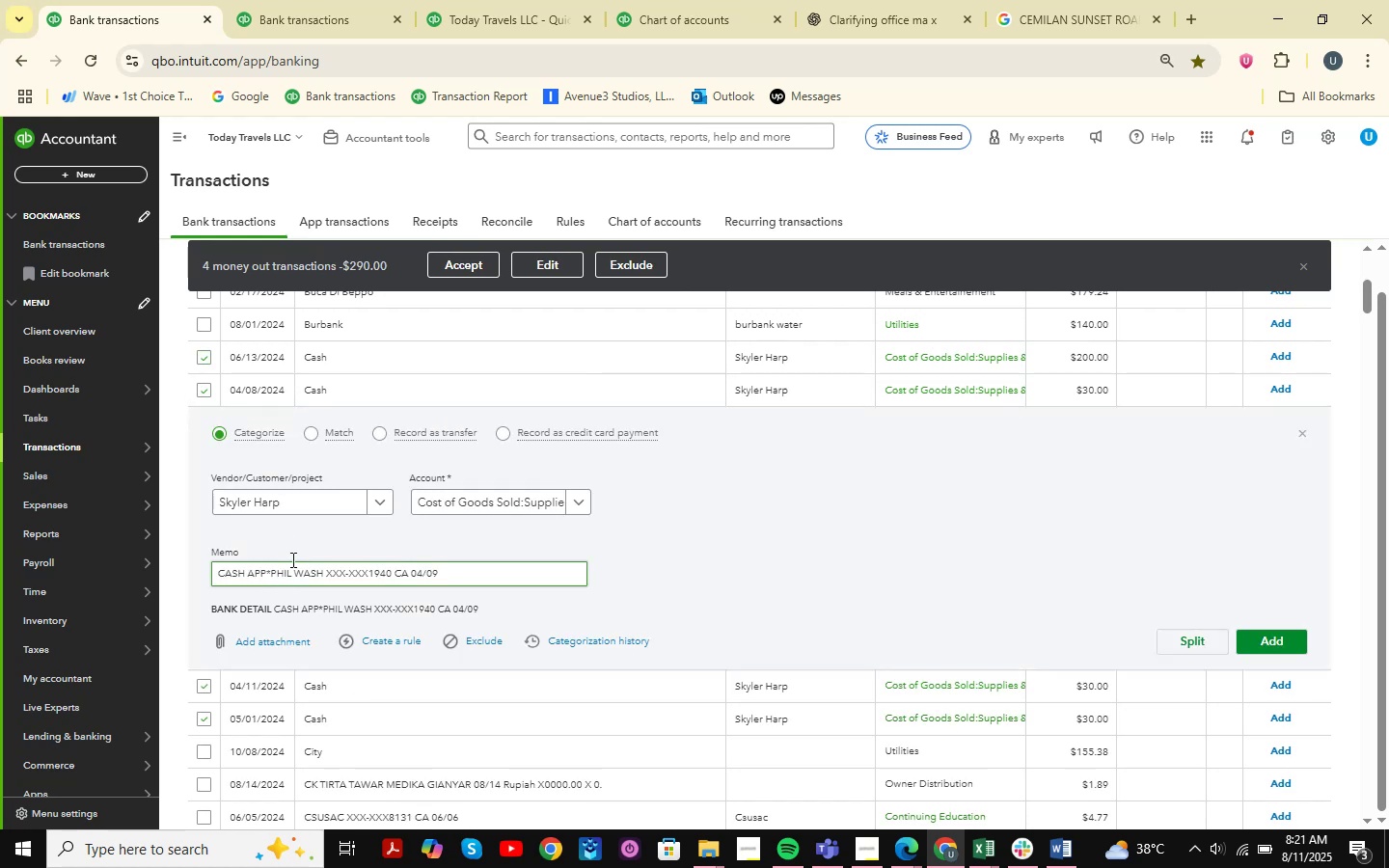 
left_click([326, 353])
 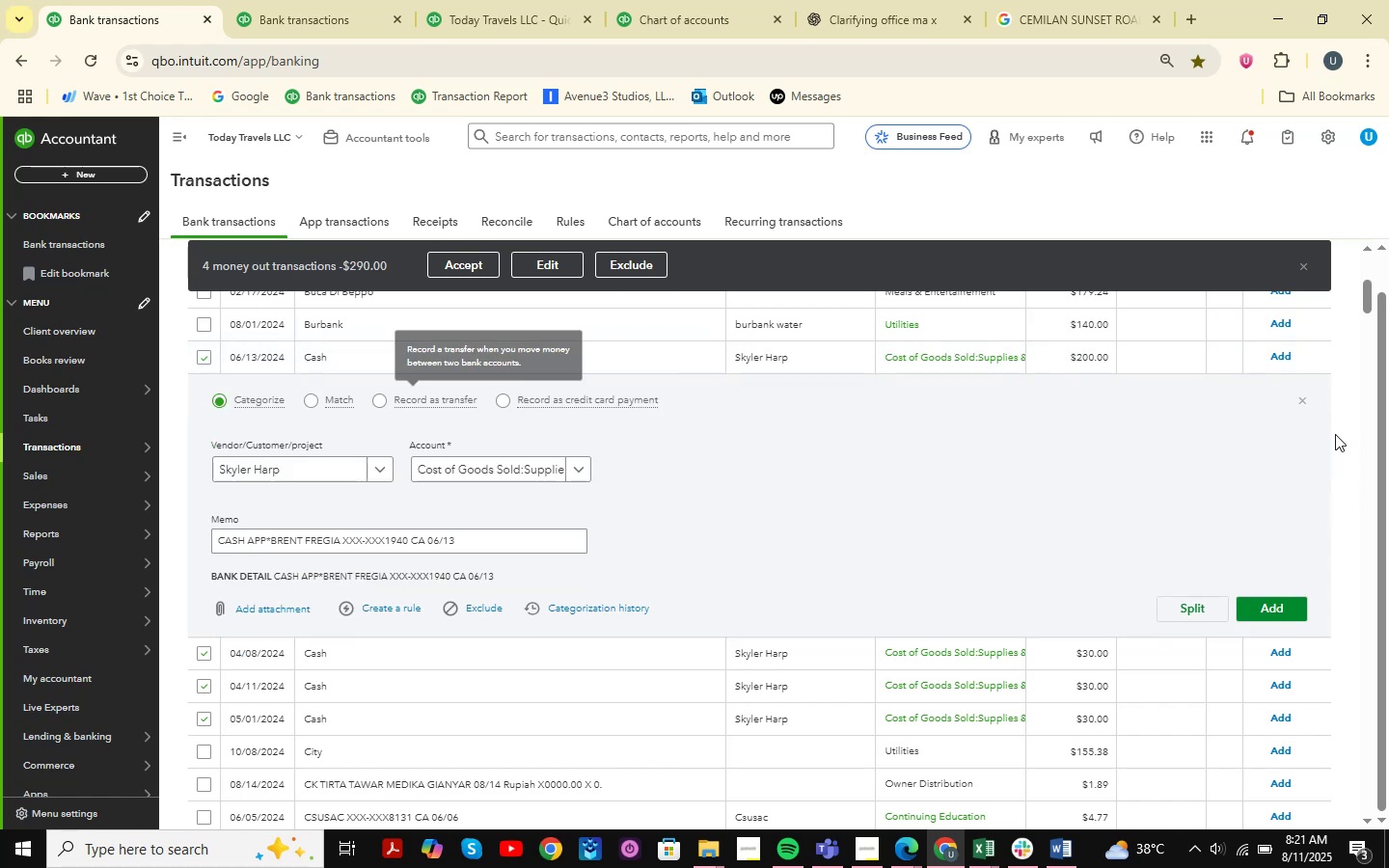 
left_click([1303, 396])
 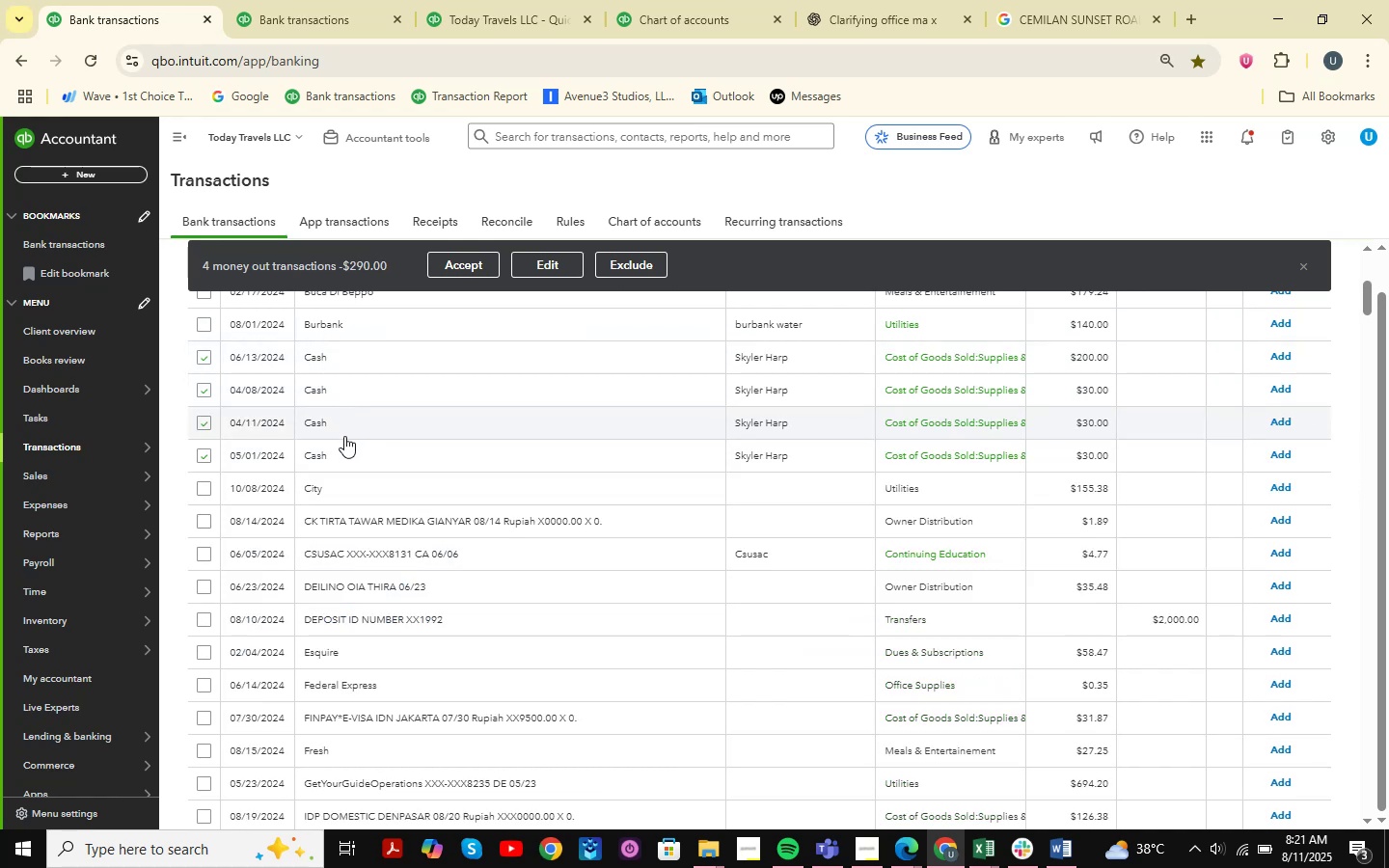 
left_click([344, 446])
 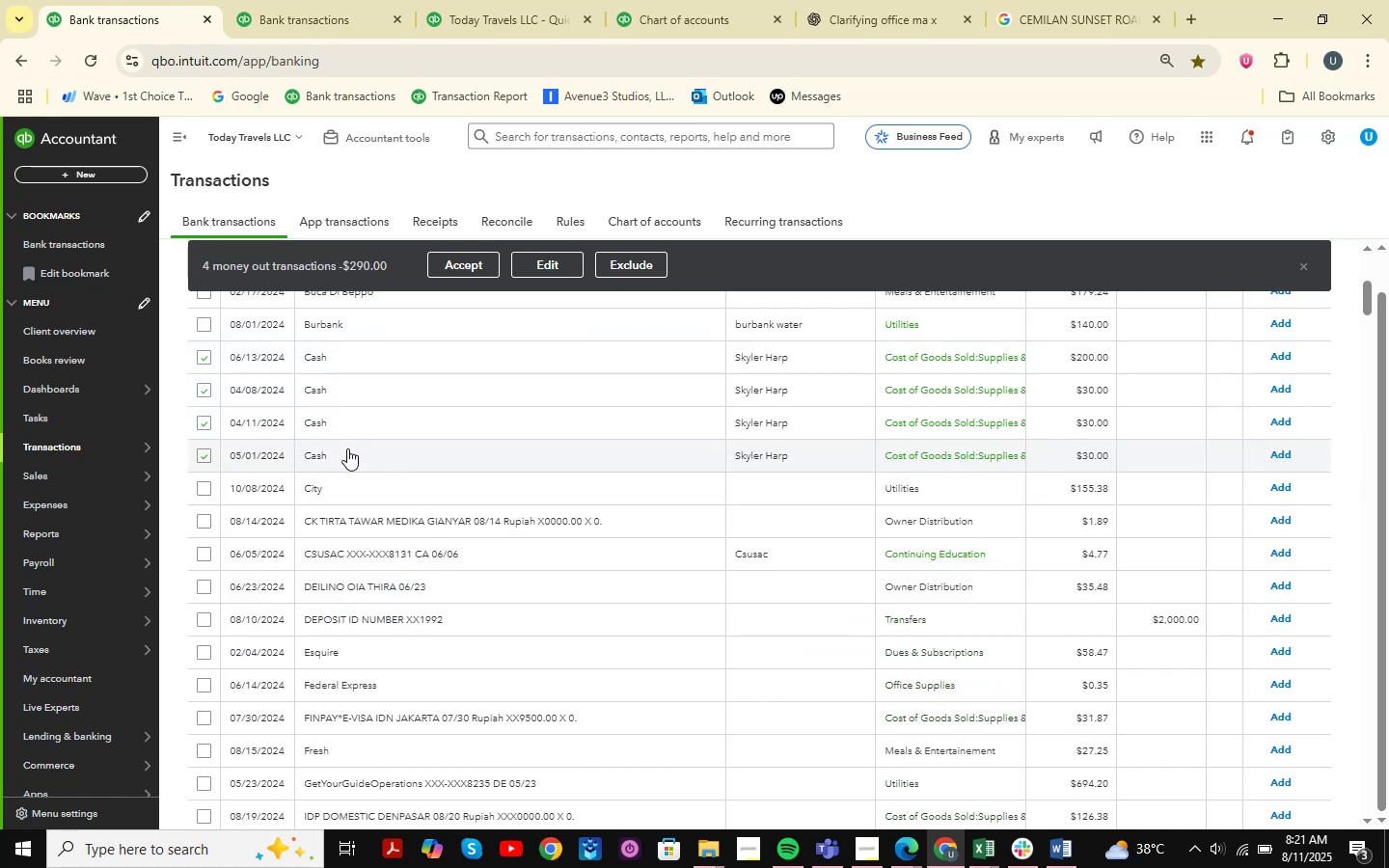 
mouse_move([478, 438])
 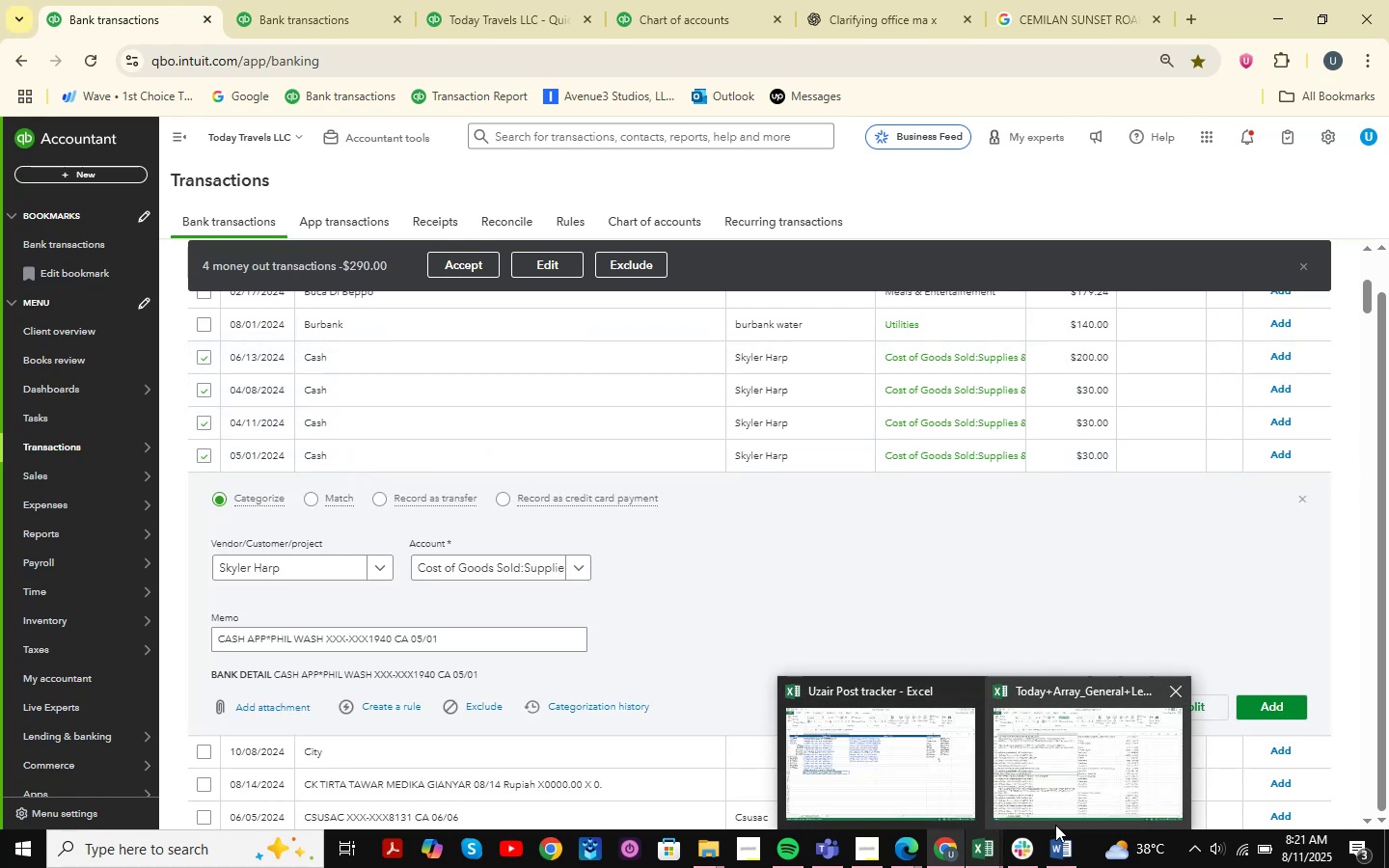 
left_click([1084, 781])
 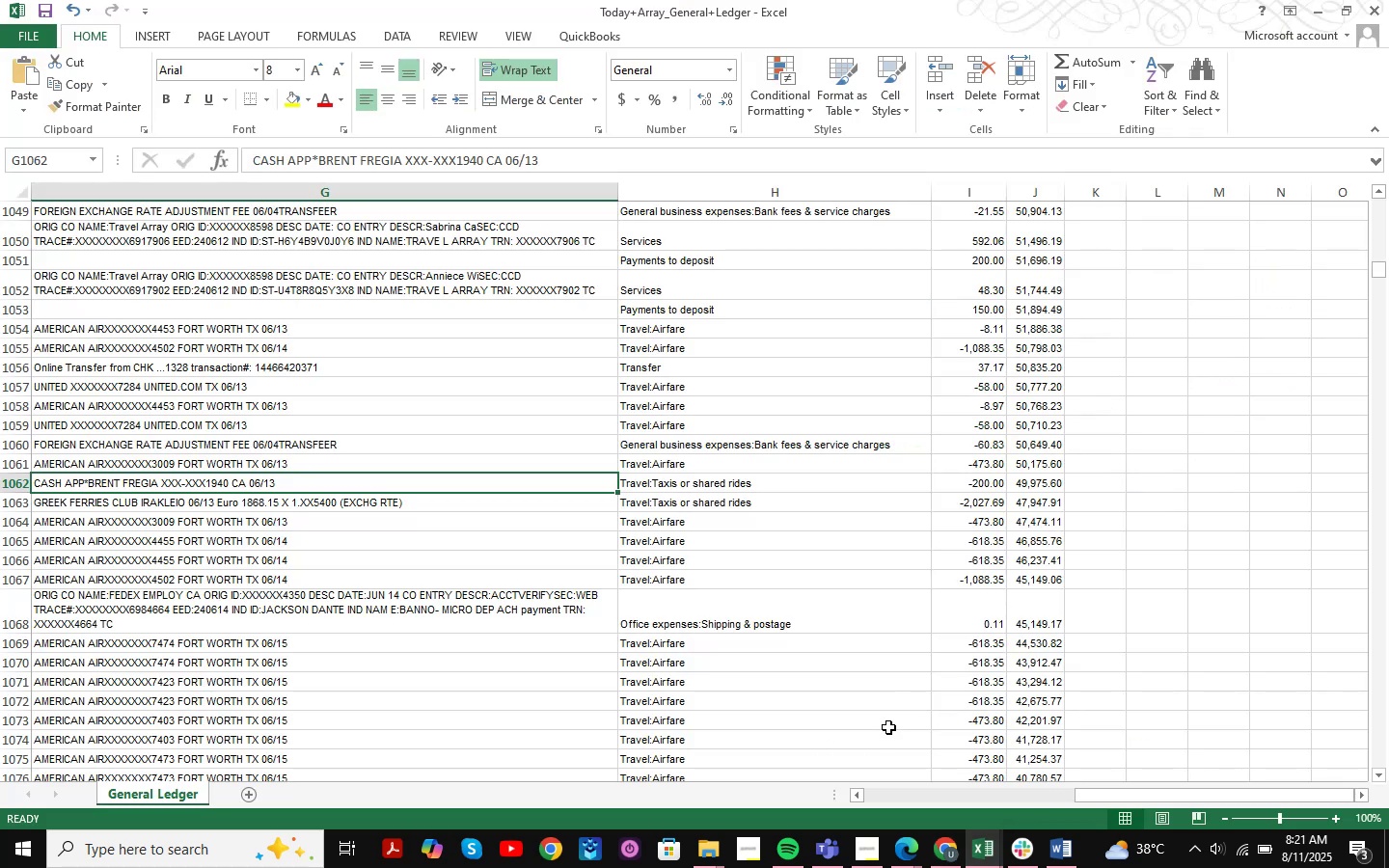 
key(Control+F)
 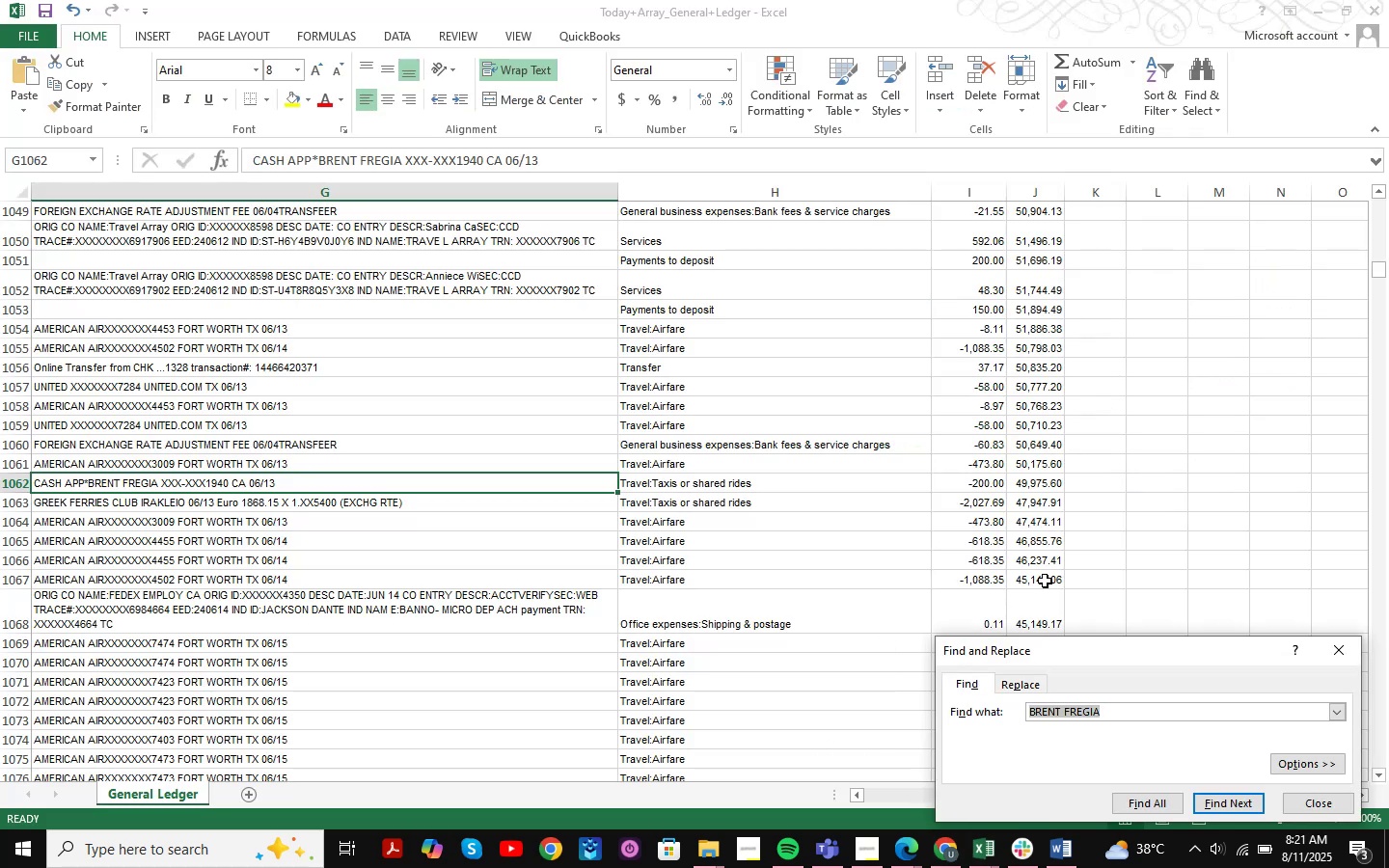 
type(phil )
 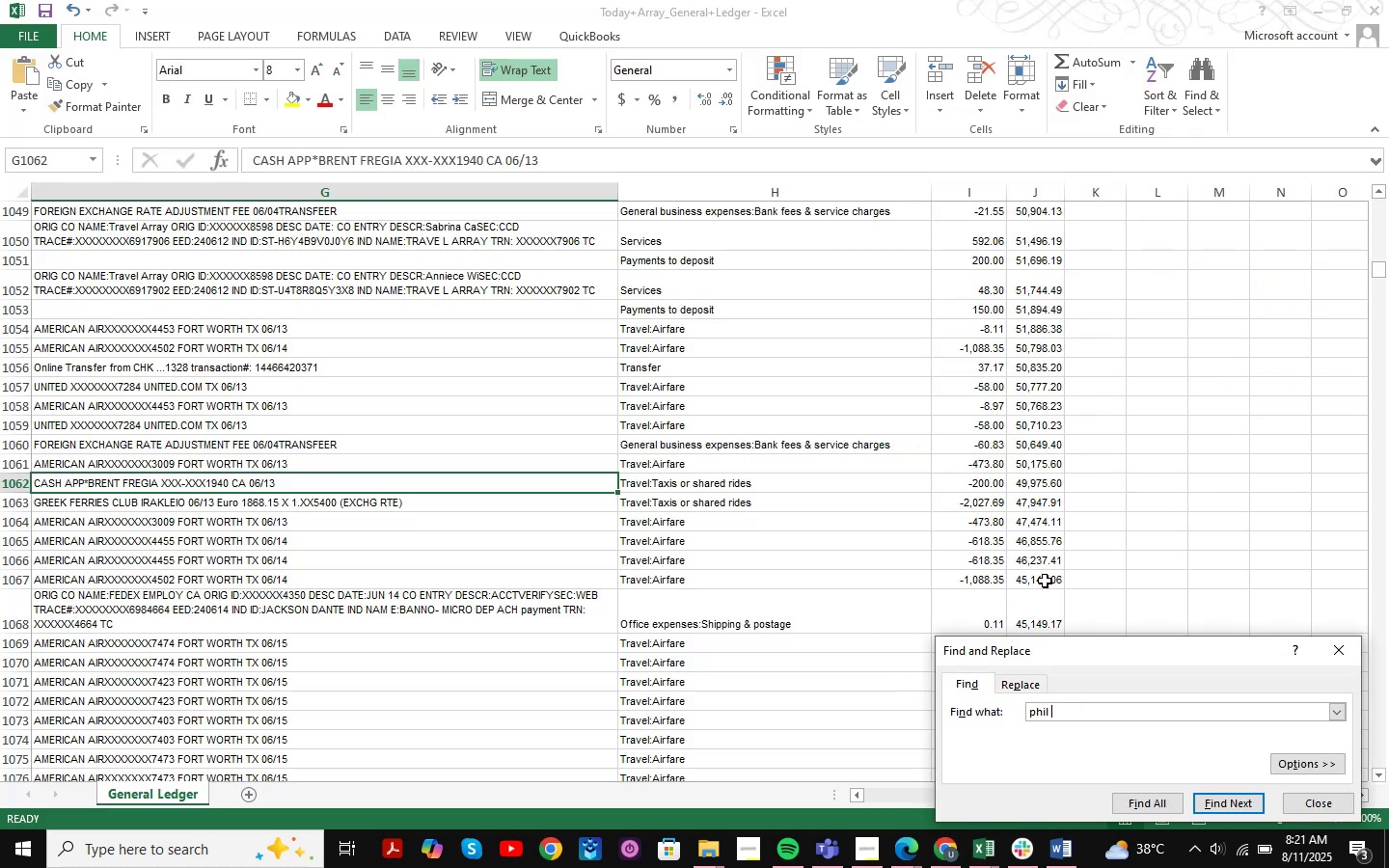 
key(Enter)
 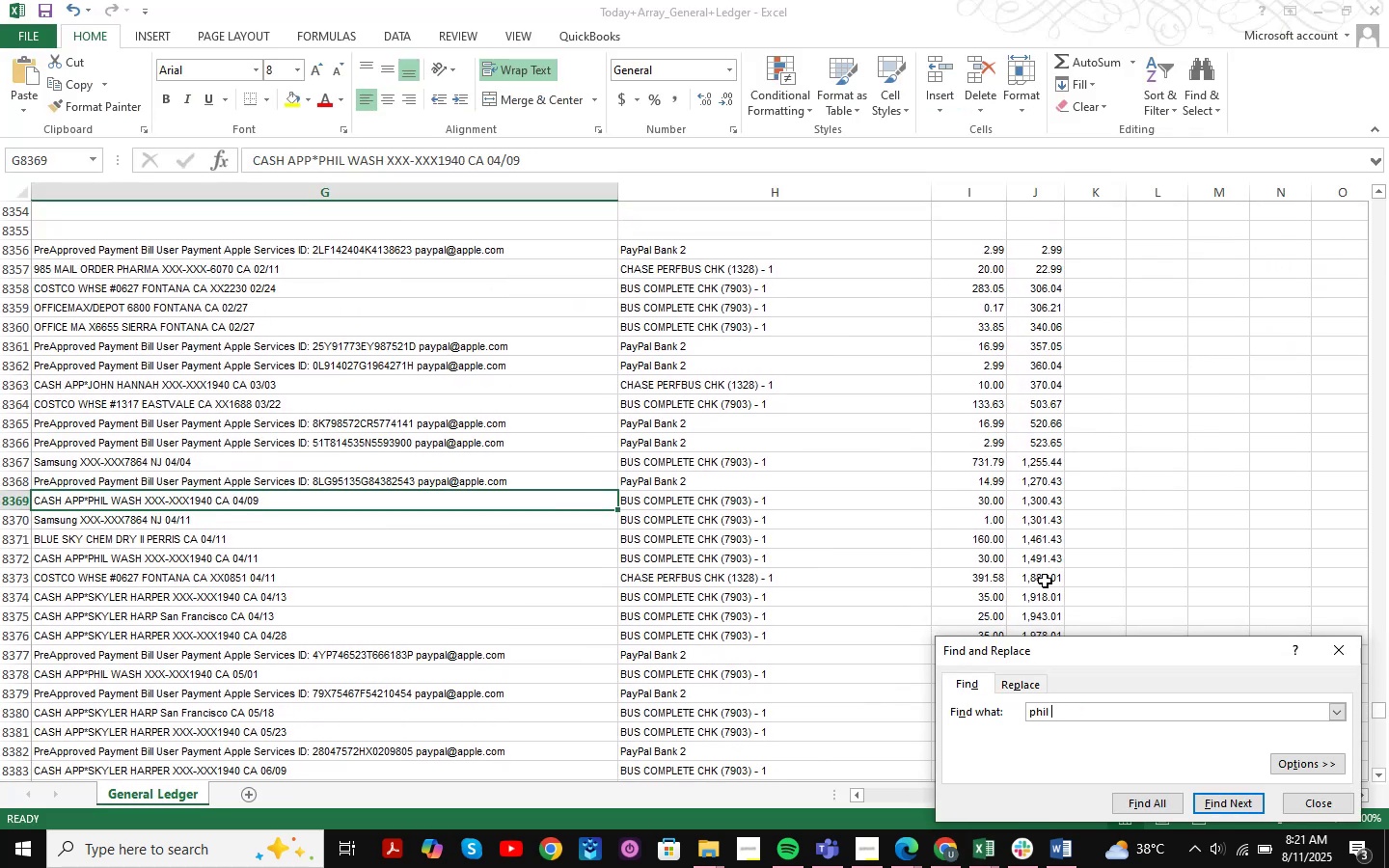 
key(Enter)
 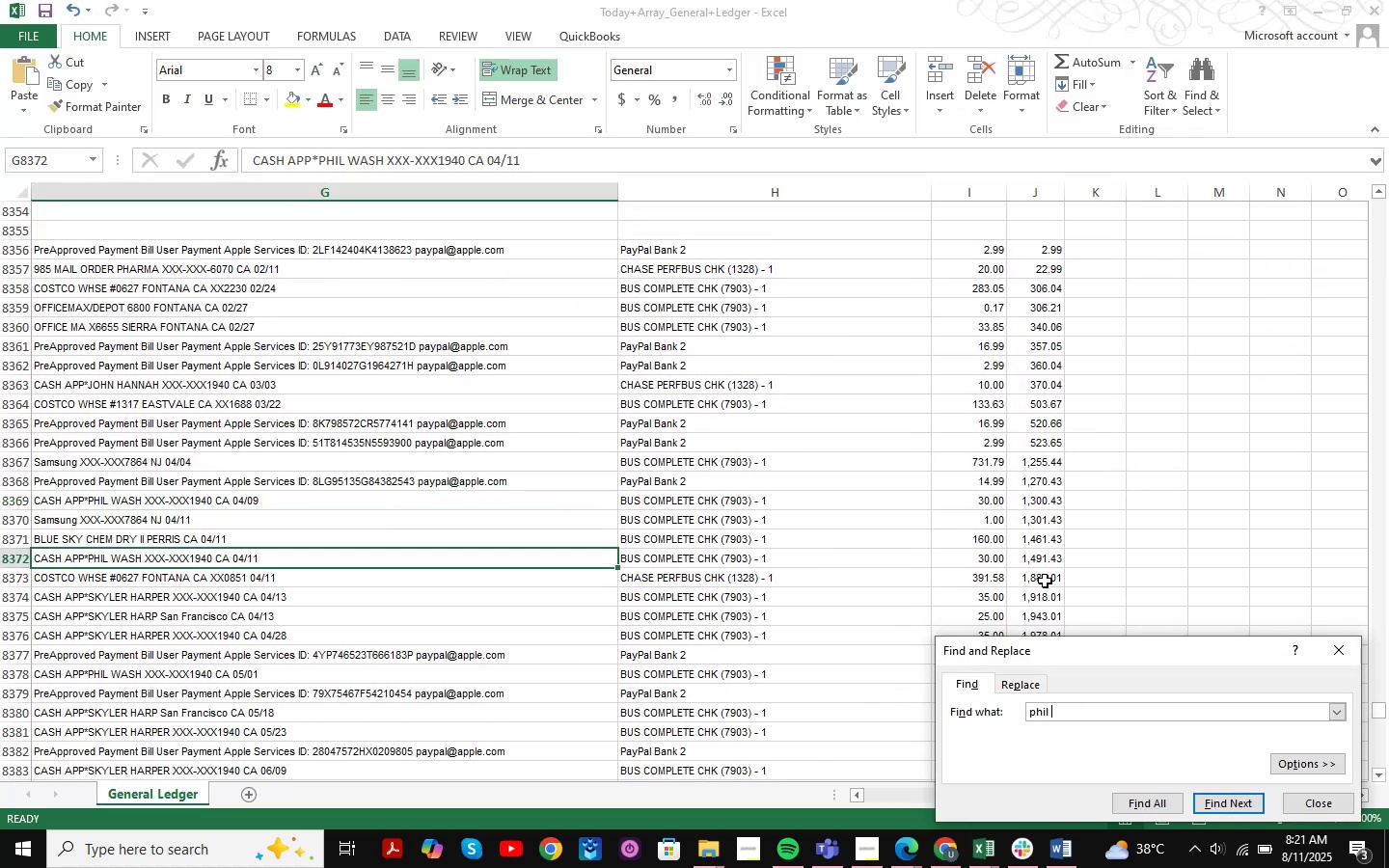 
key(Enter)
 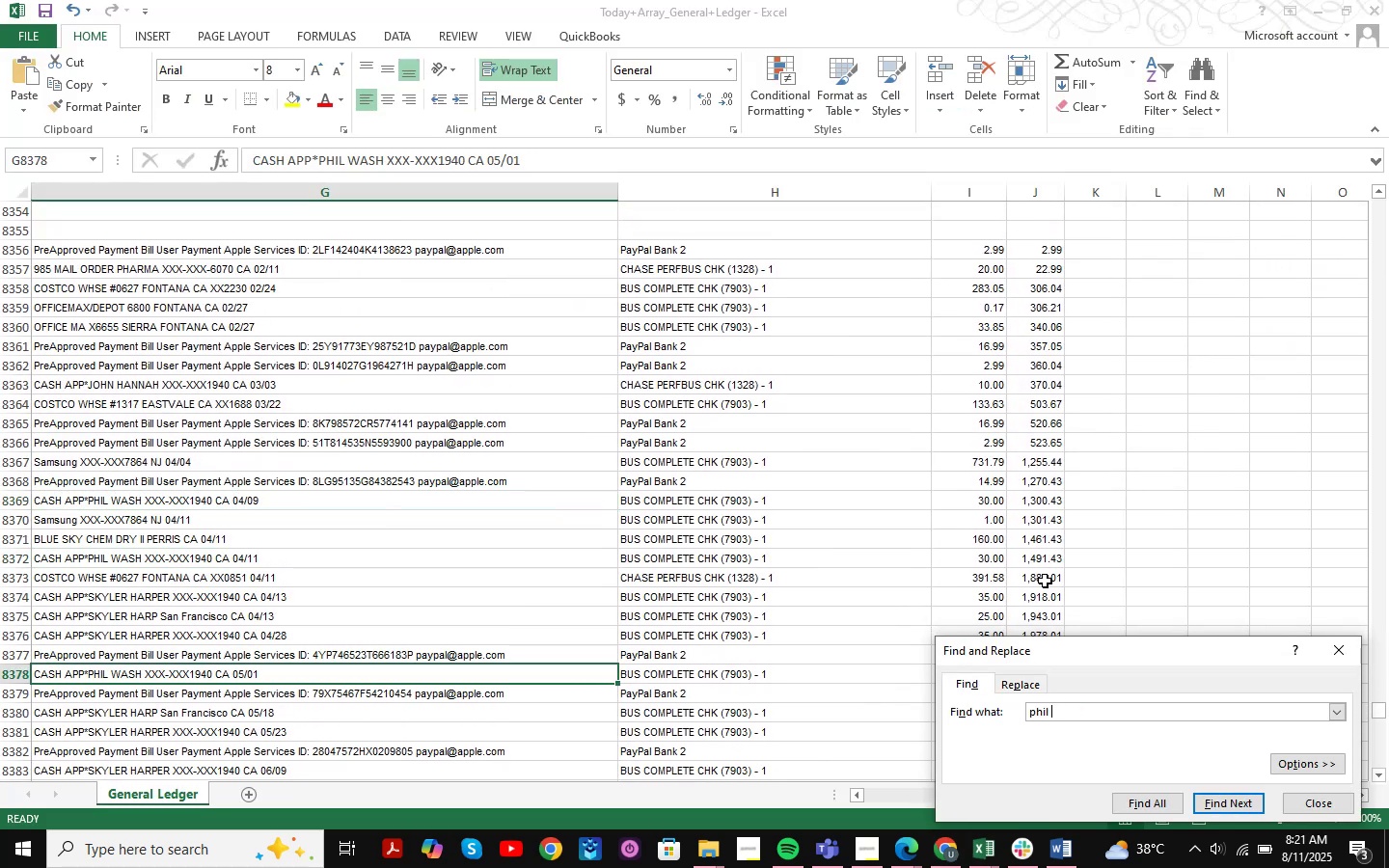 
key(Enter)
 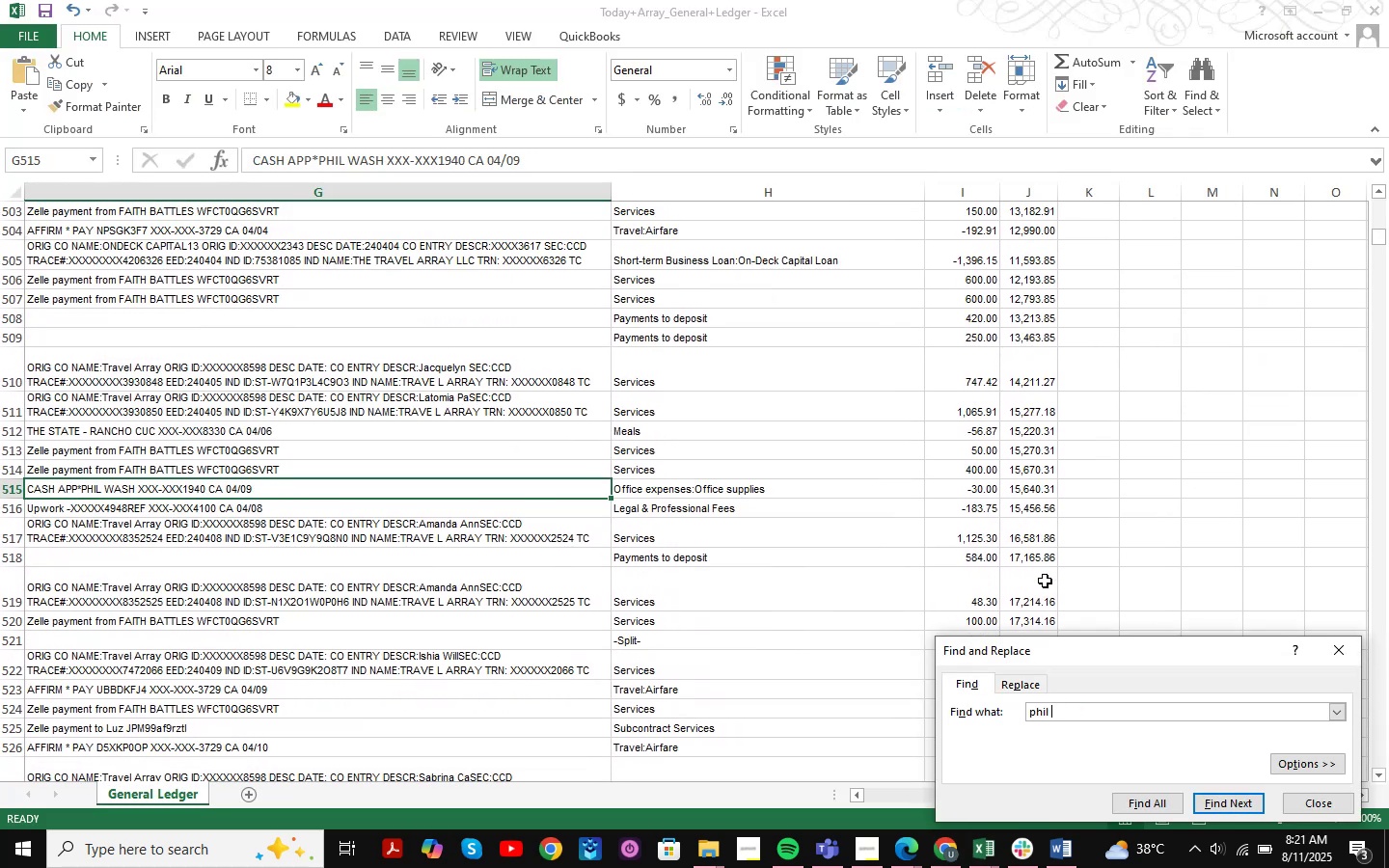 
wait(5.97)
 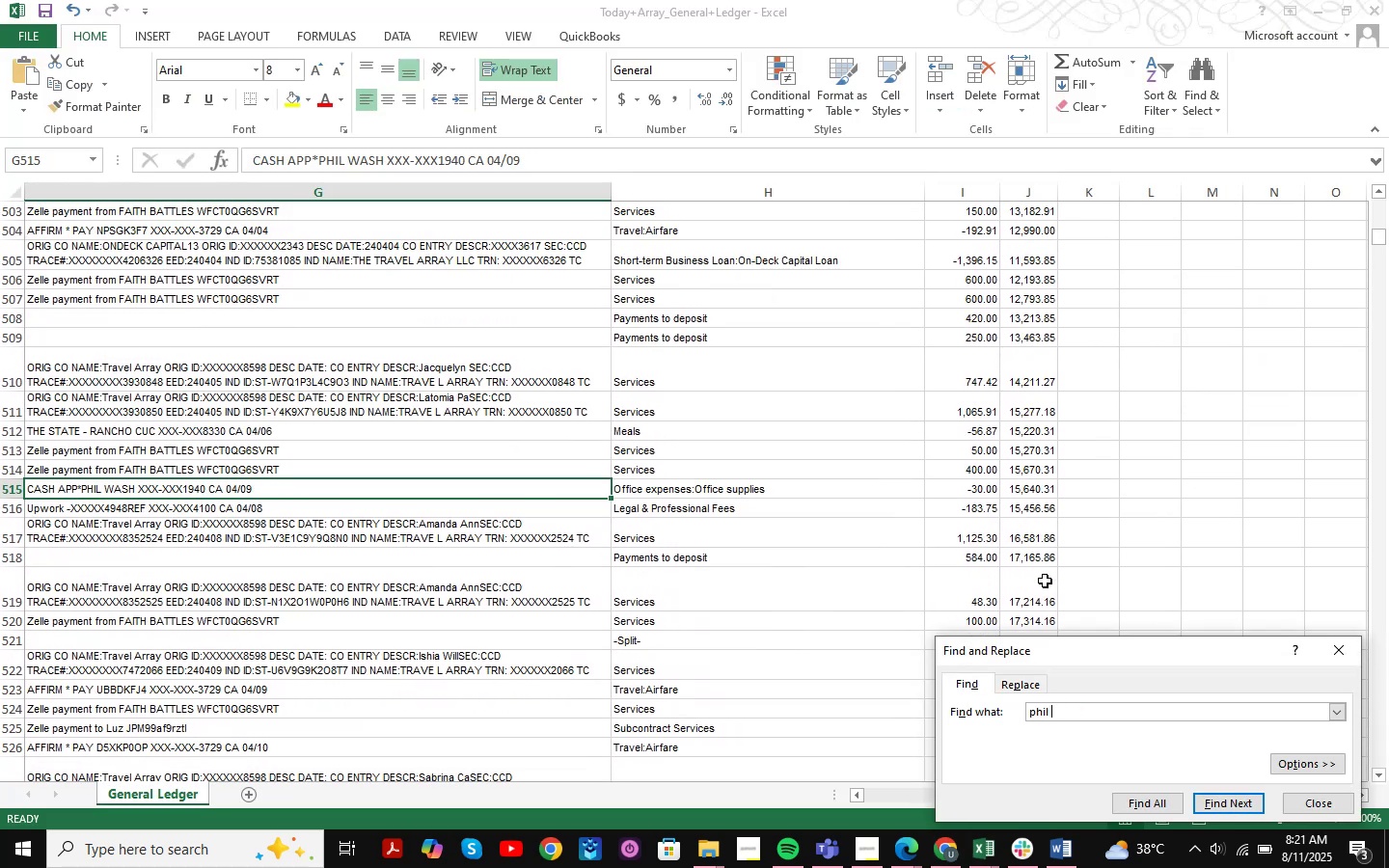 
left_click([1355, 649])
 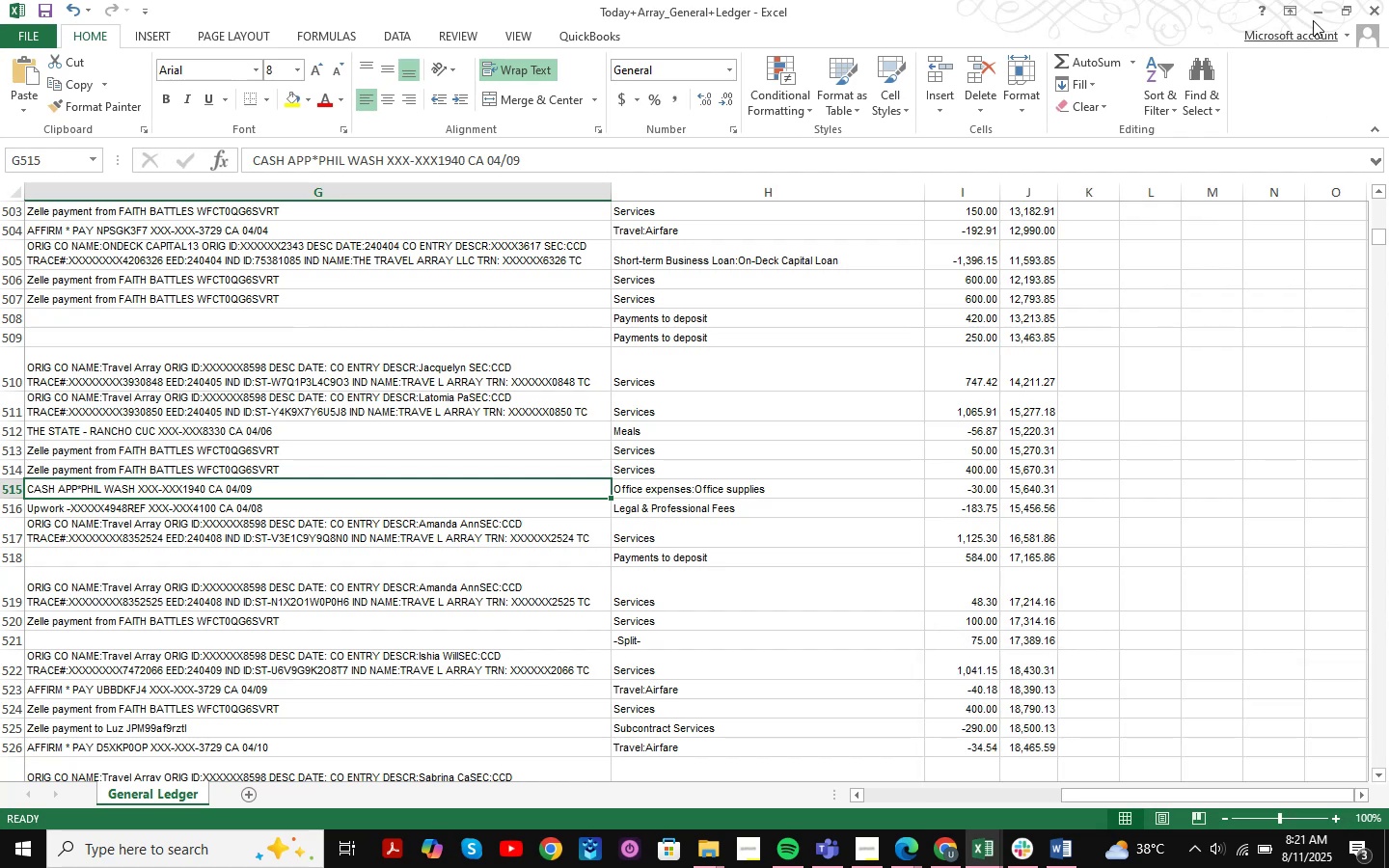 
left_click([1314, 16])
 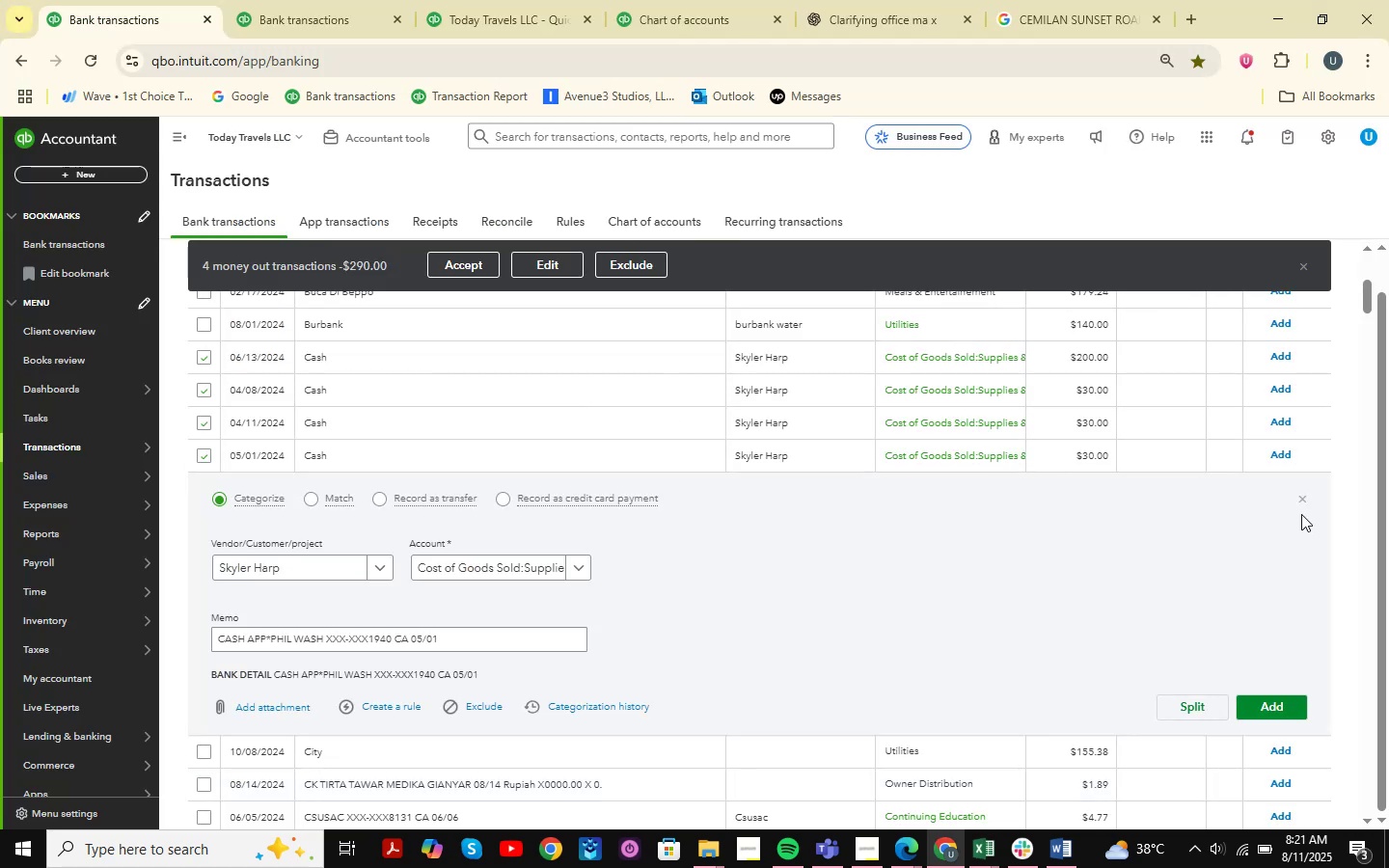 
left_click([1301, 498])
 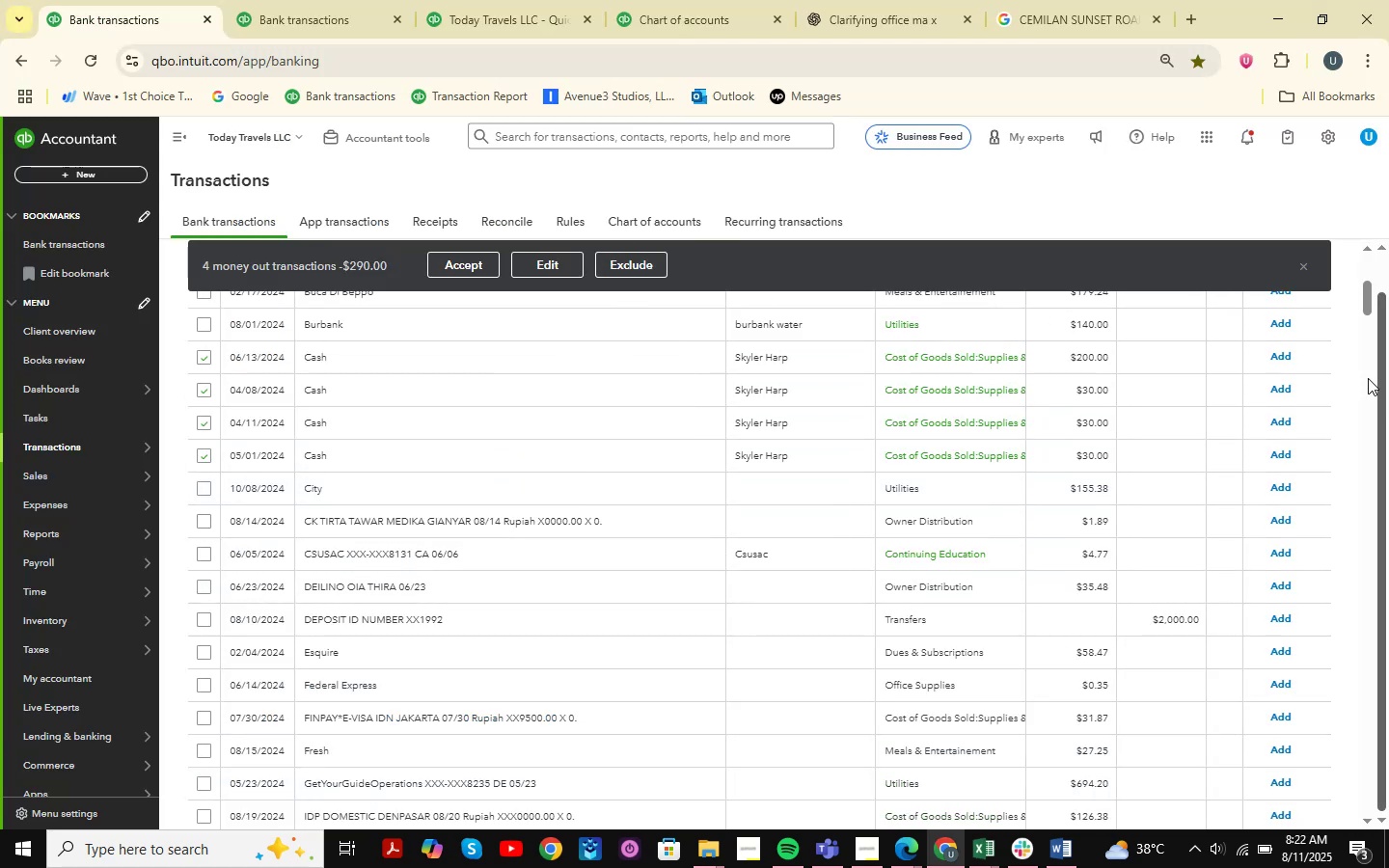 
left_click([1308, 267])
 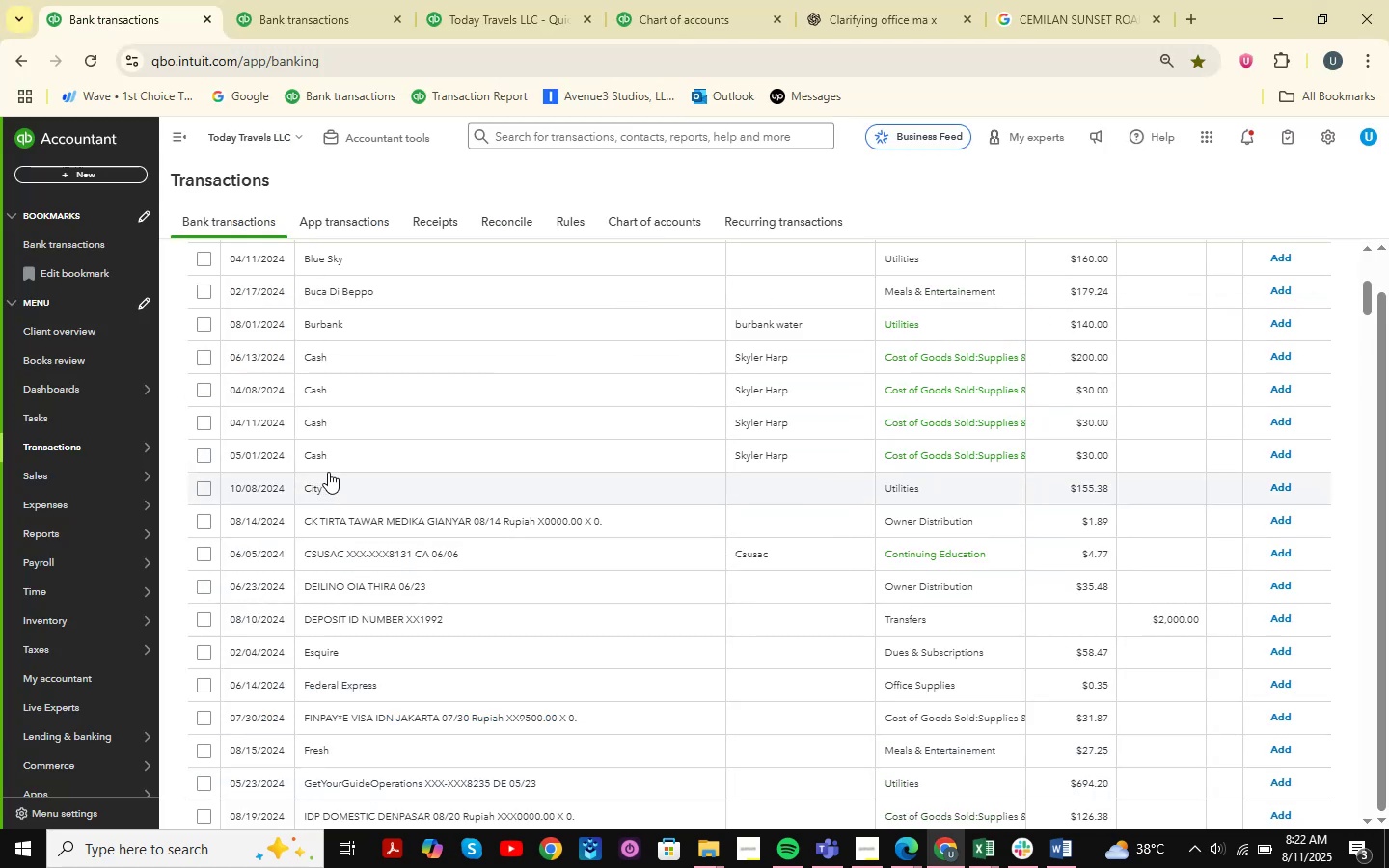 
left_click([340, 458])
 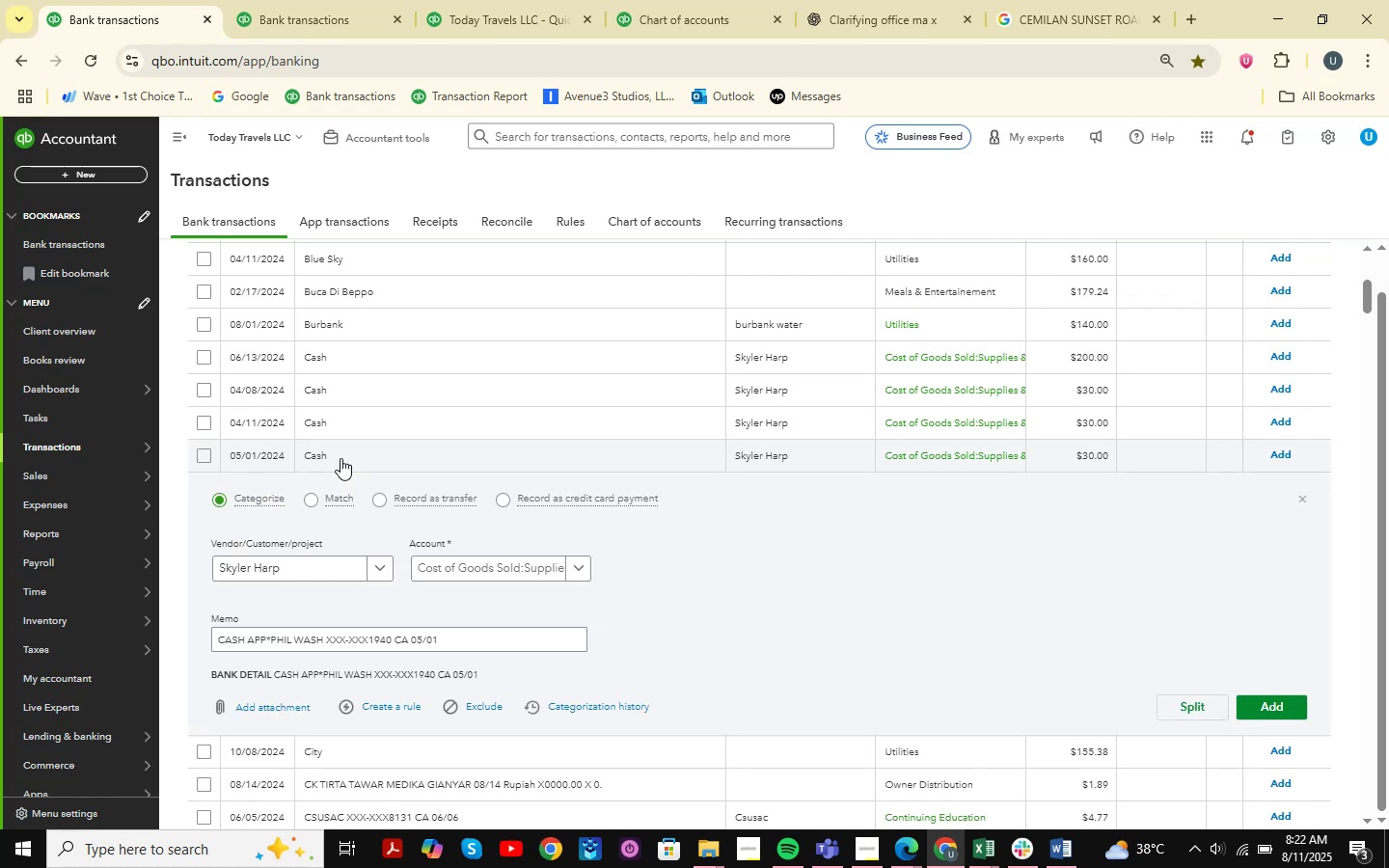 
left_click([469, 563])
 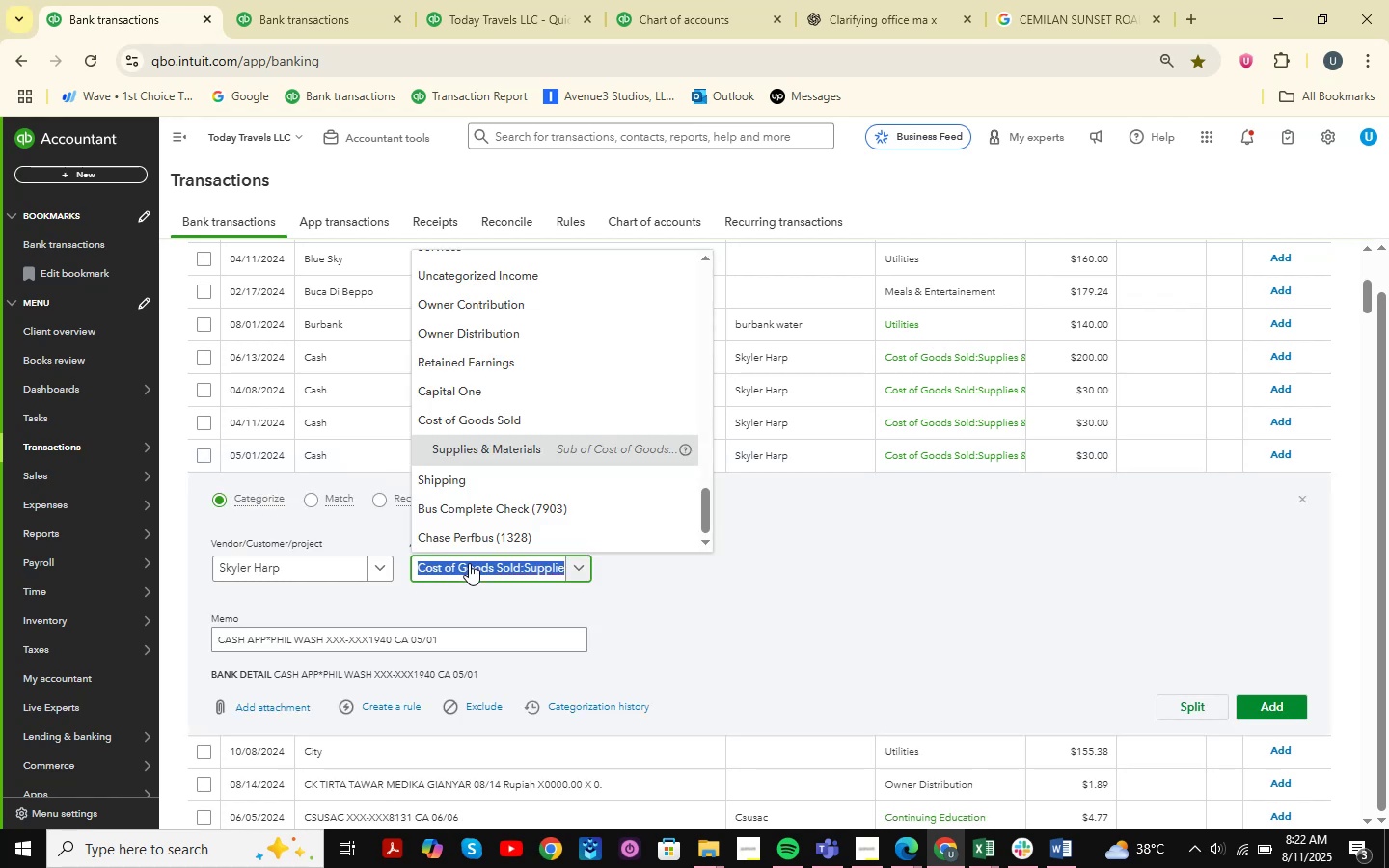 
type(office )
 